 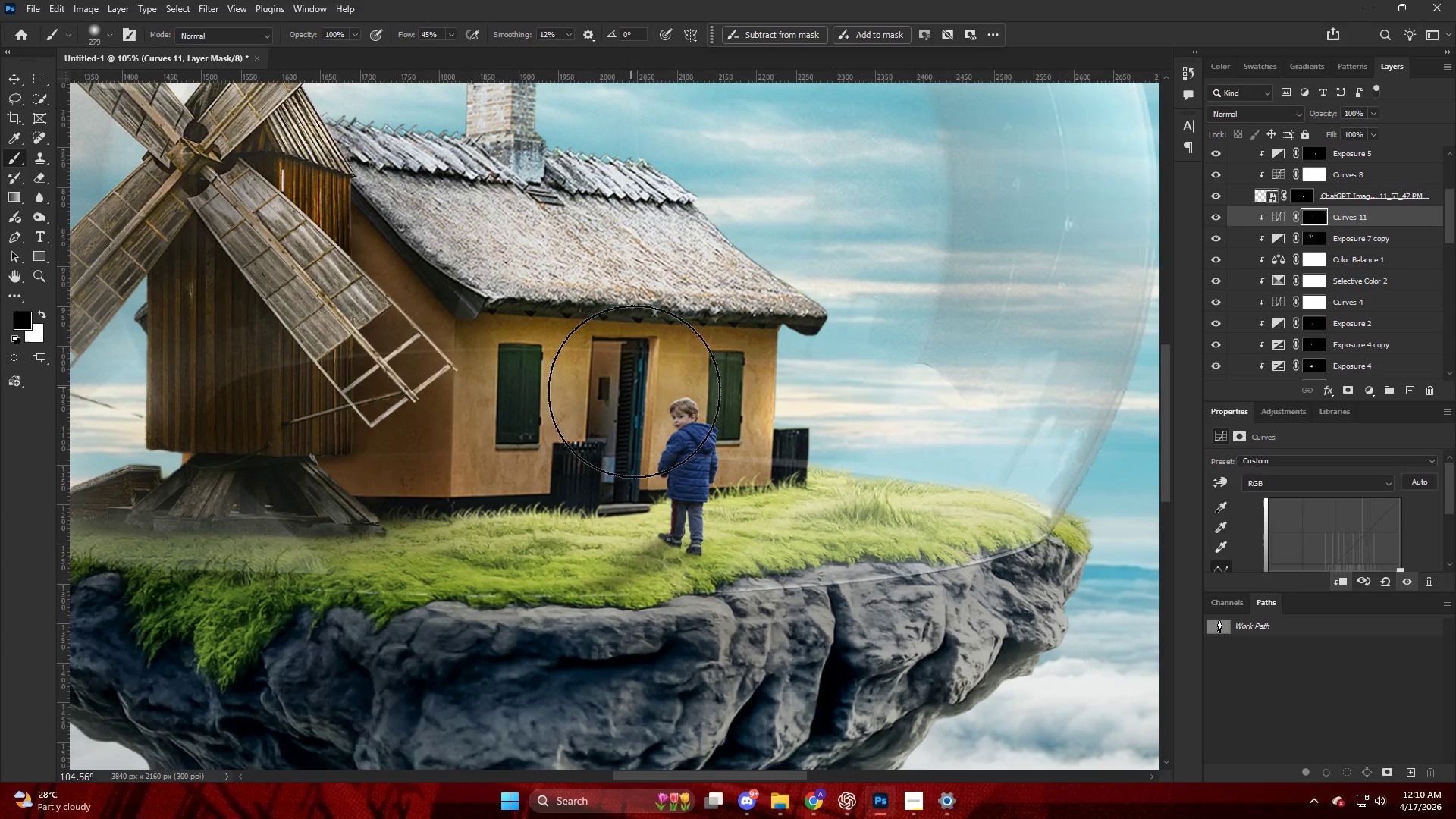 
key(Alt+AltLeft)
 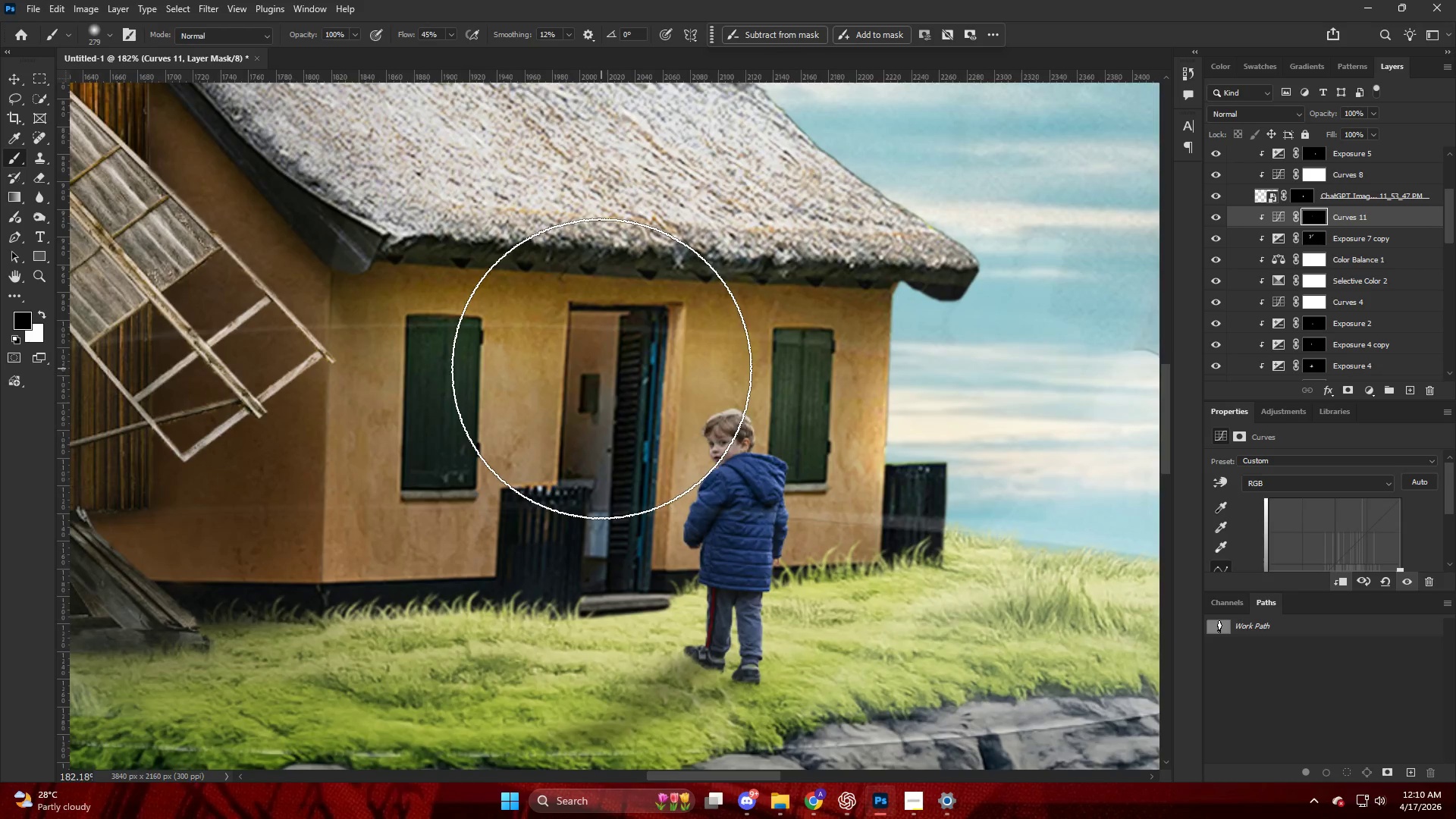 
hold_key(key=ControlLeft, duration=0.75)
hold_key(key=AltLeft, duration=0.5)
scroll: coordinate [601, 370], scroll_direction: up, amount: 17.0
 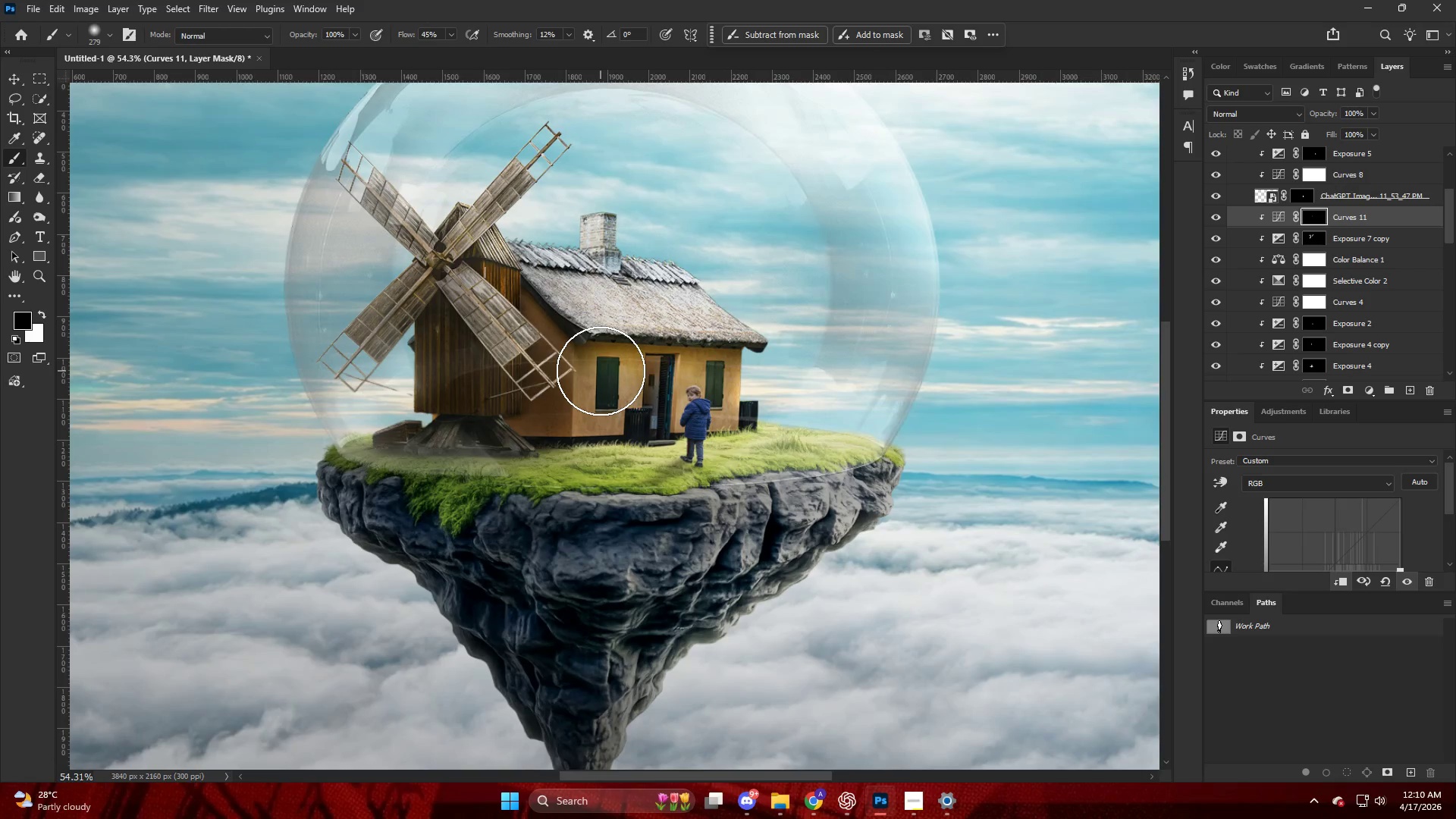 
hold_key(key=AltLeft, duration=0.47)
 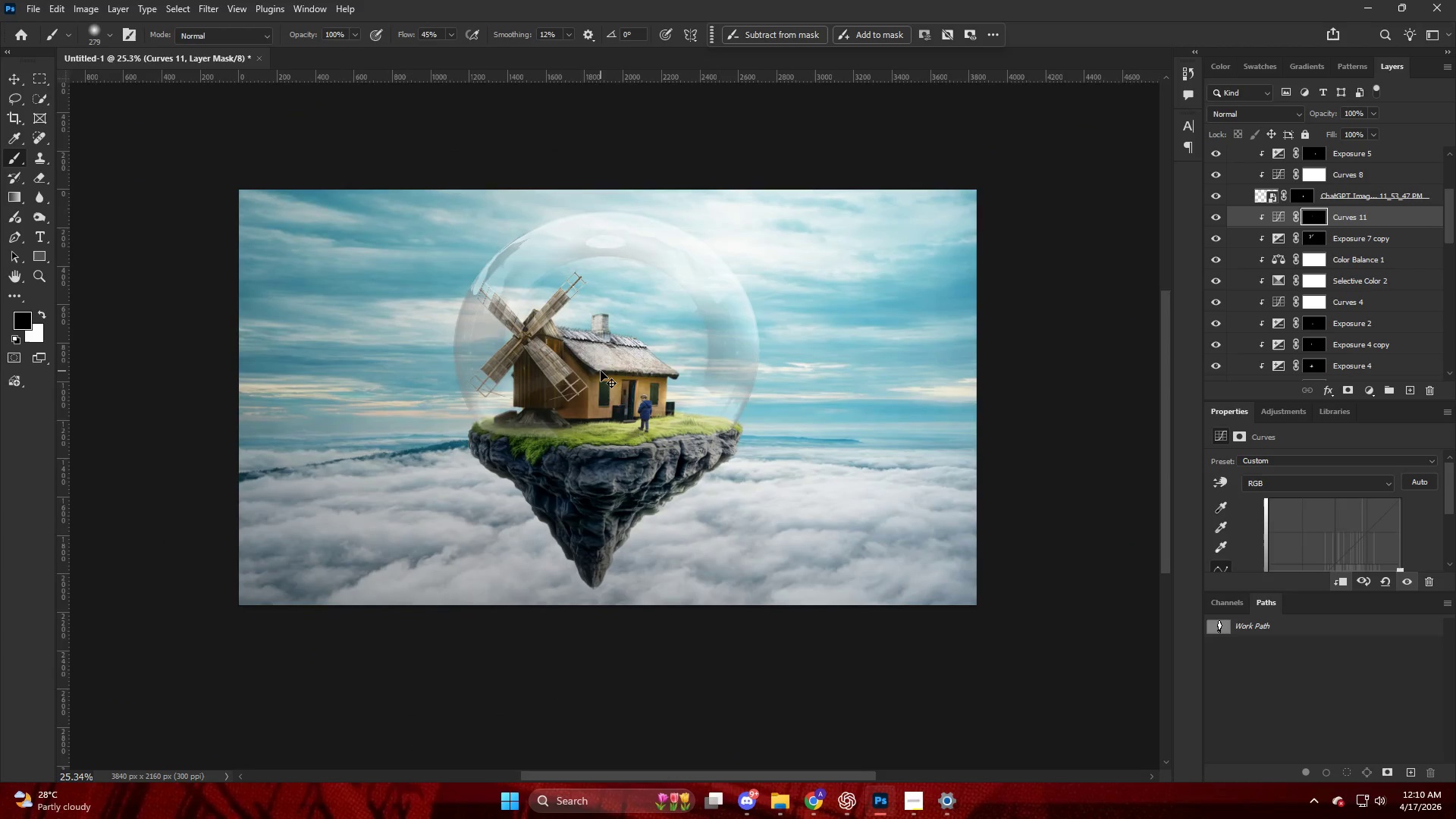 
key(Control+ControlLeft)
 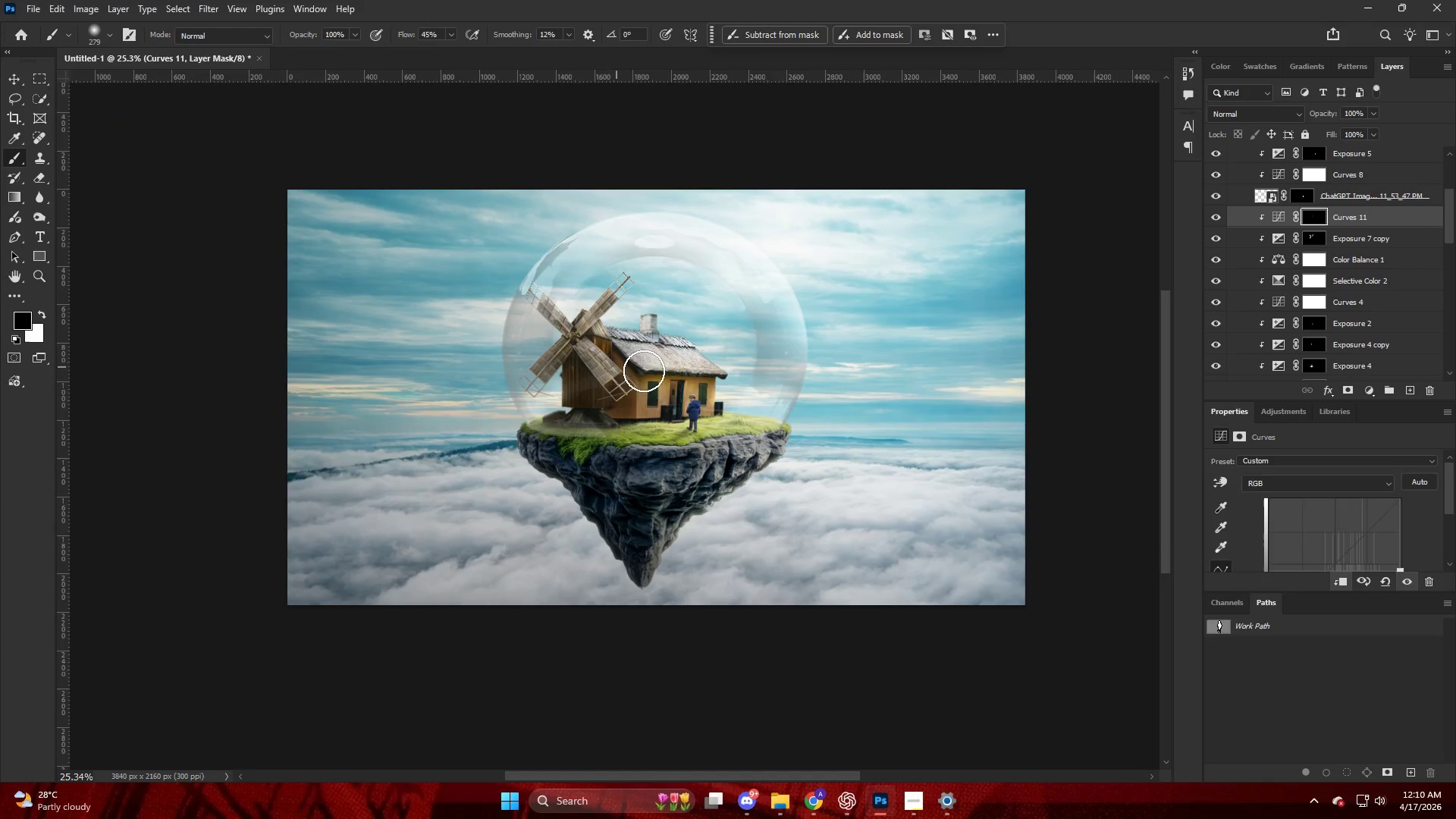 
scroll: coordinate [601, 371], scroll_direction: down, amount: 1.0
 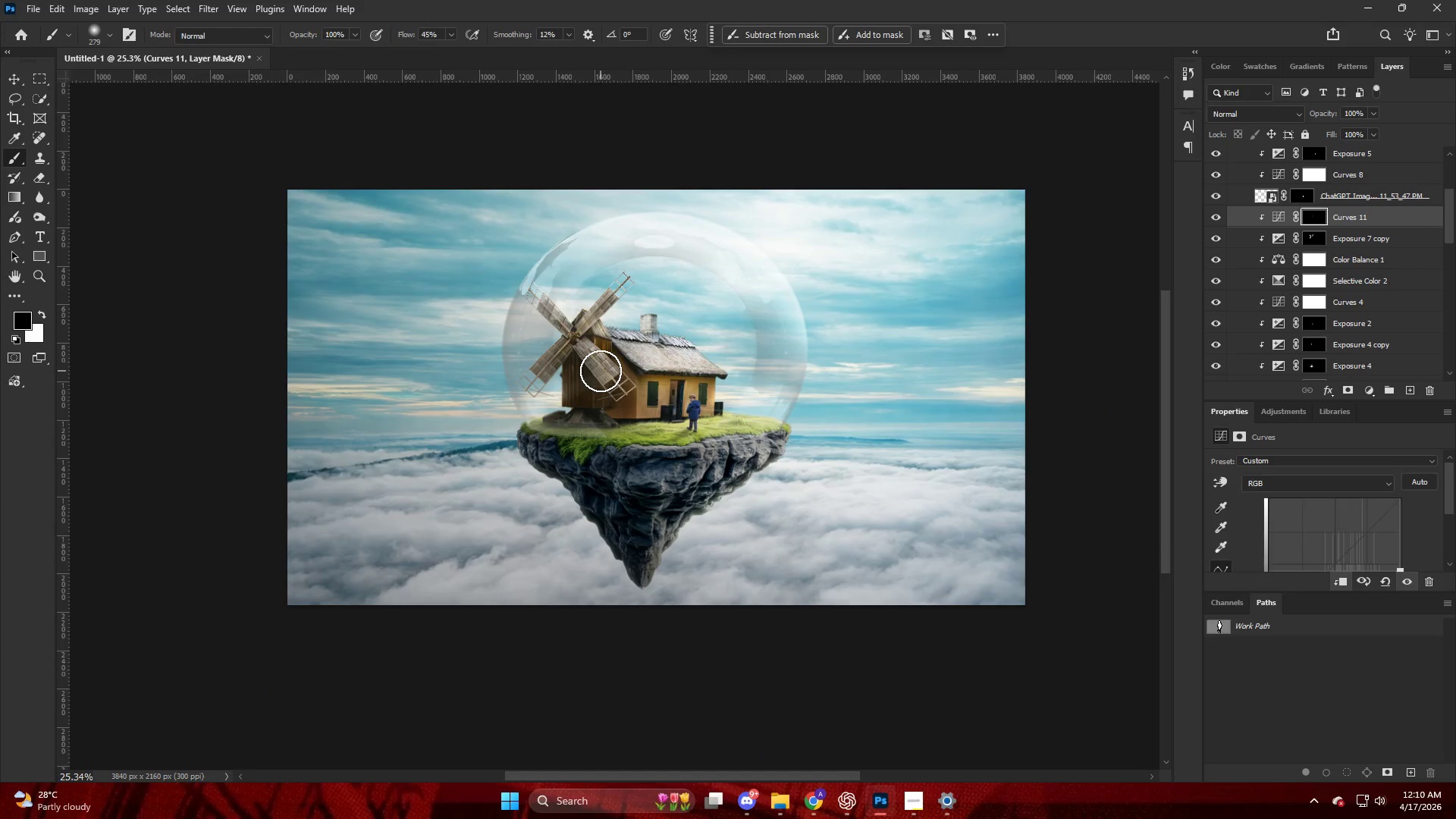 
hold_key(key=AltLeft, duration=0.44)
 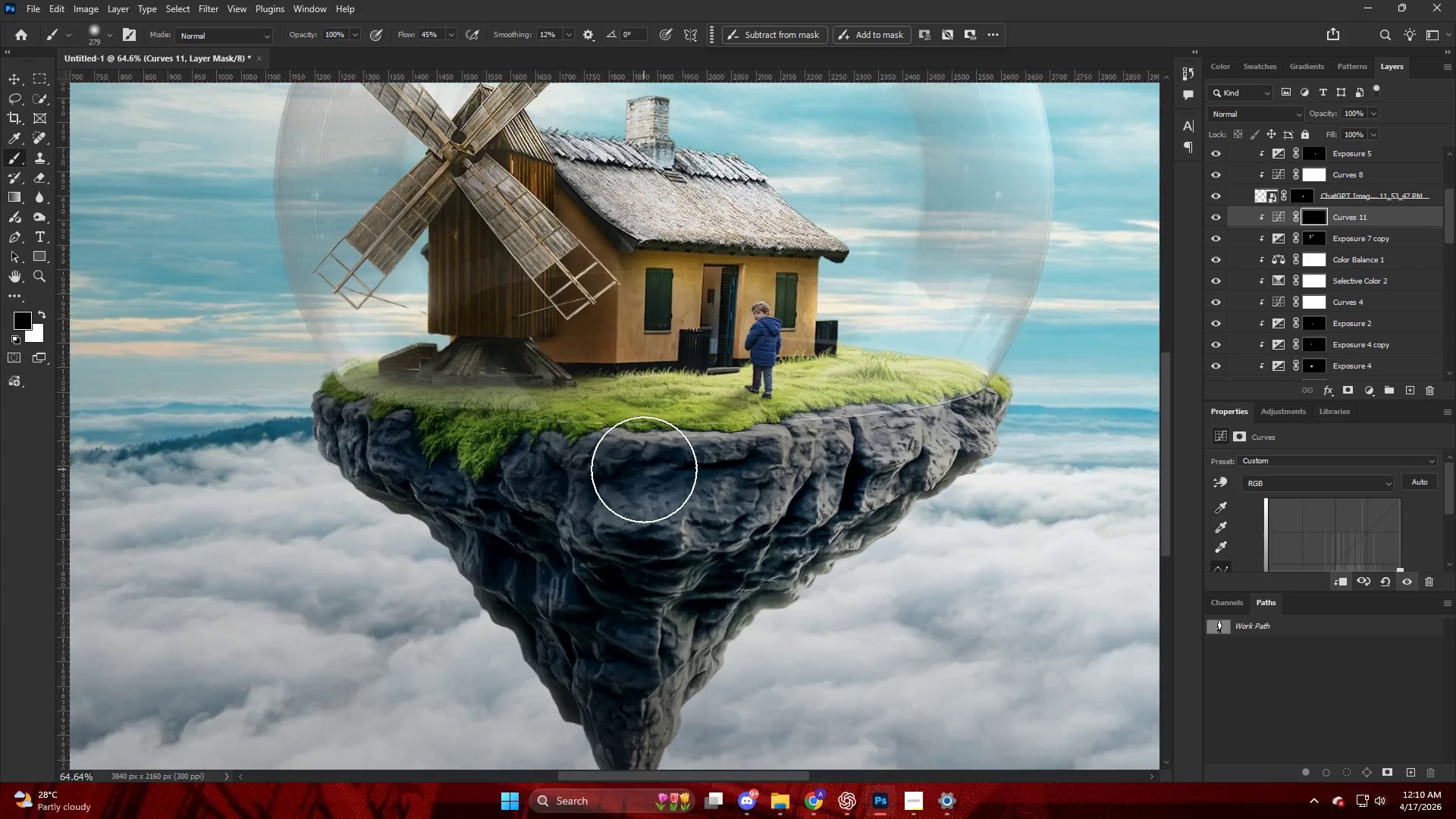 
key(V)
 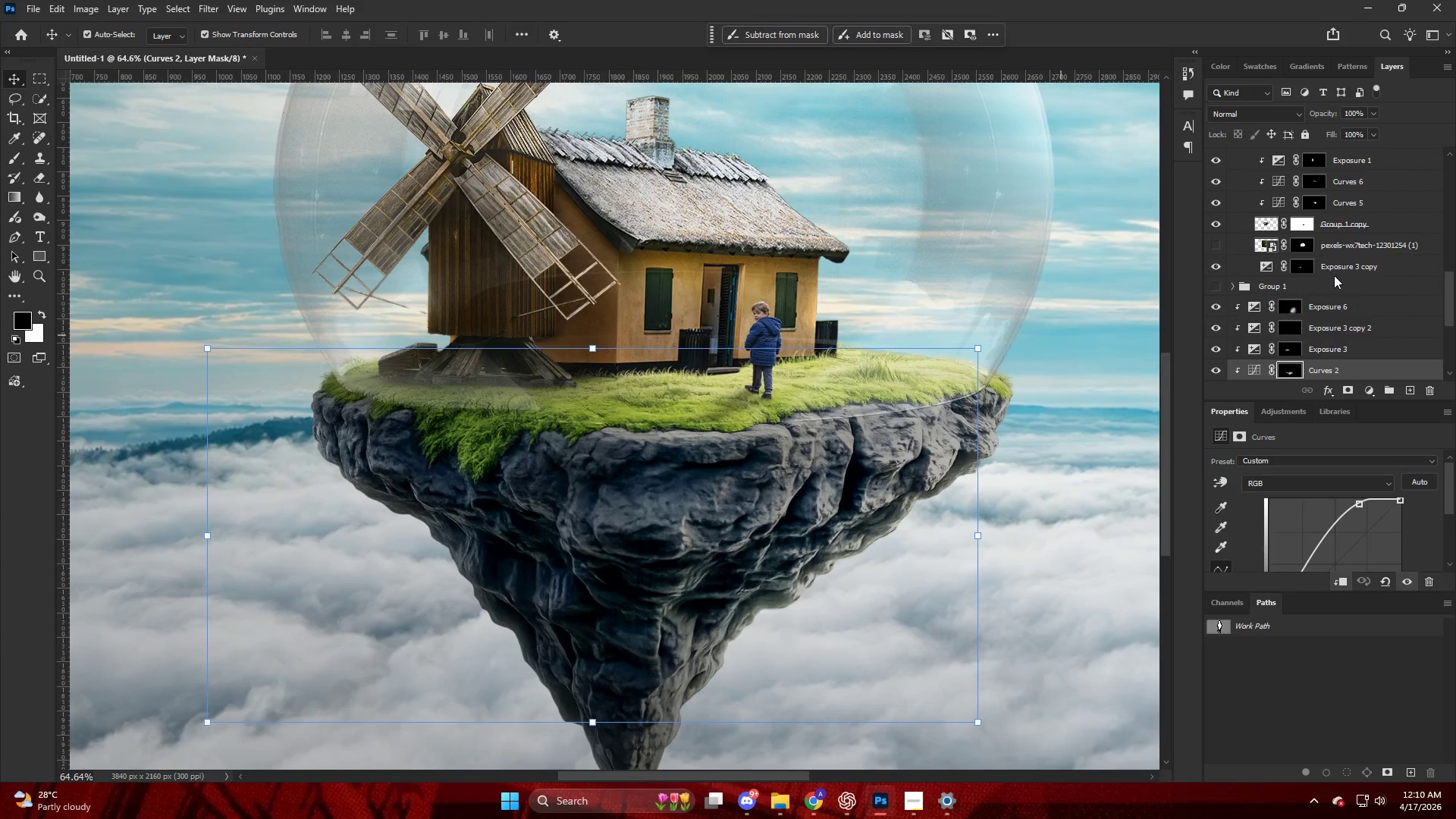 
scroll: coordinate [645, 470], scroll_direction: up, amount: 11.0
 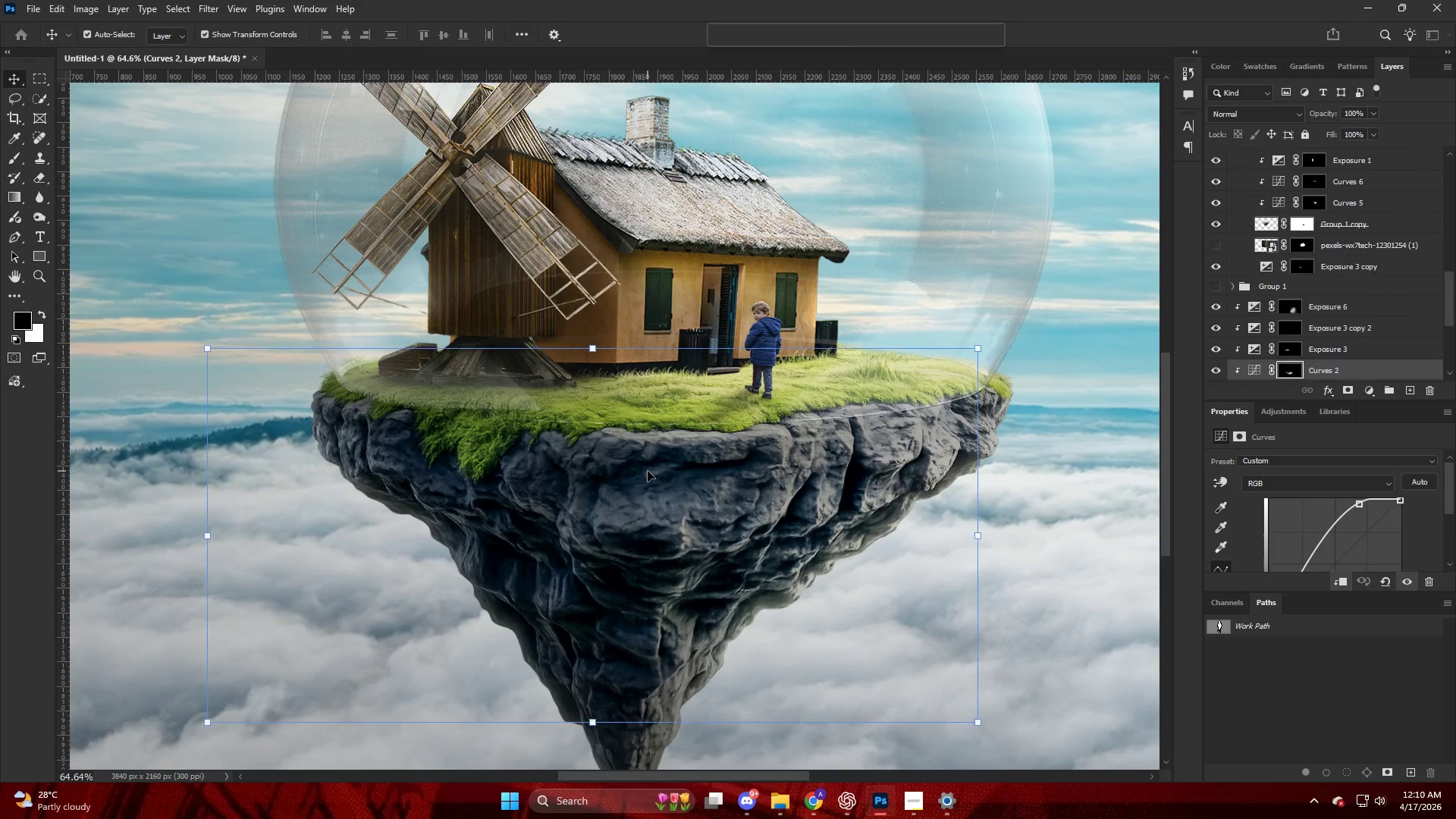 
scroll: coordinate [1384, 294], scroll_direction: down, amount: 5.0
 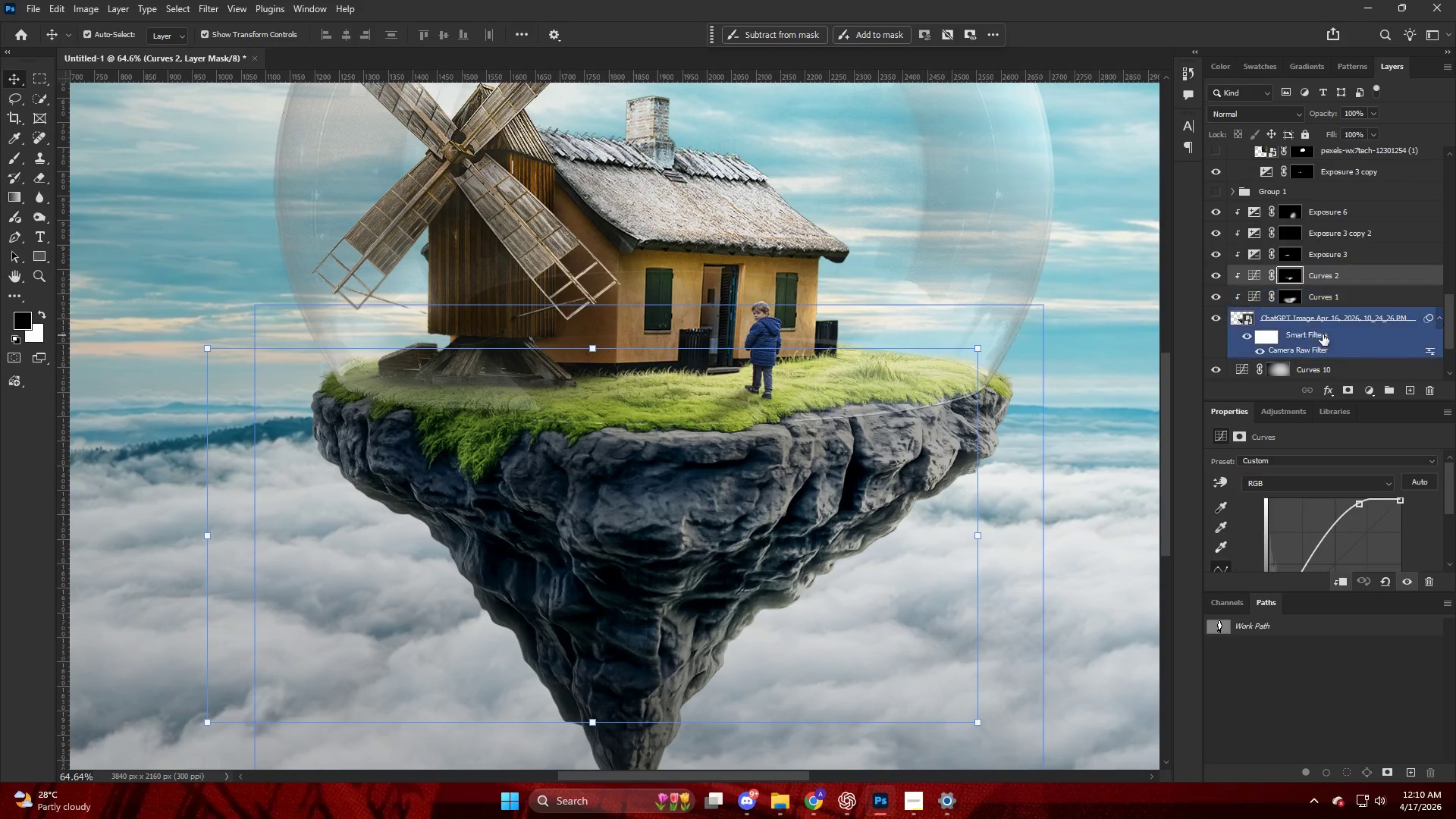 
left_click([1321, 320])
 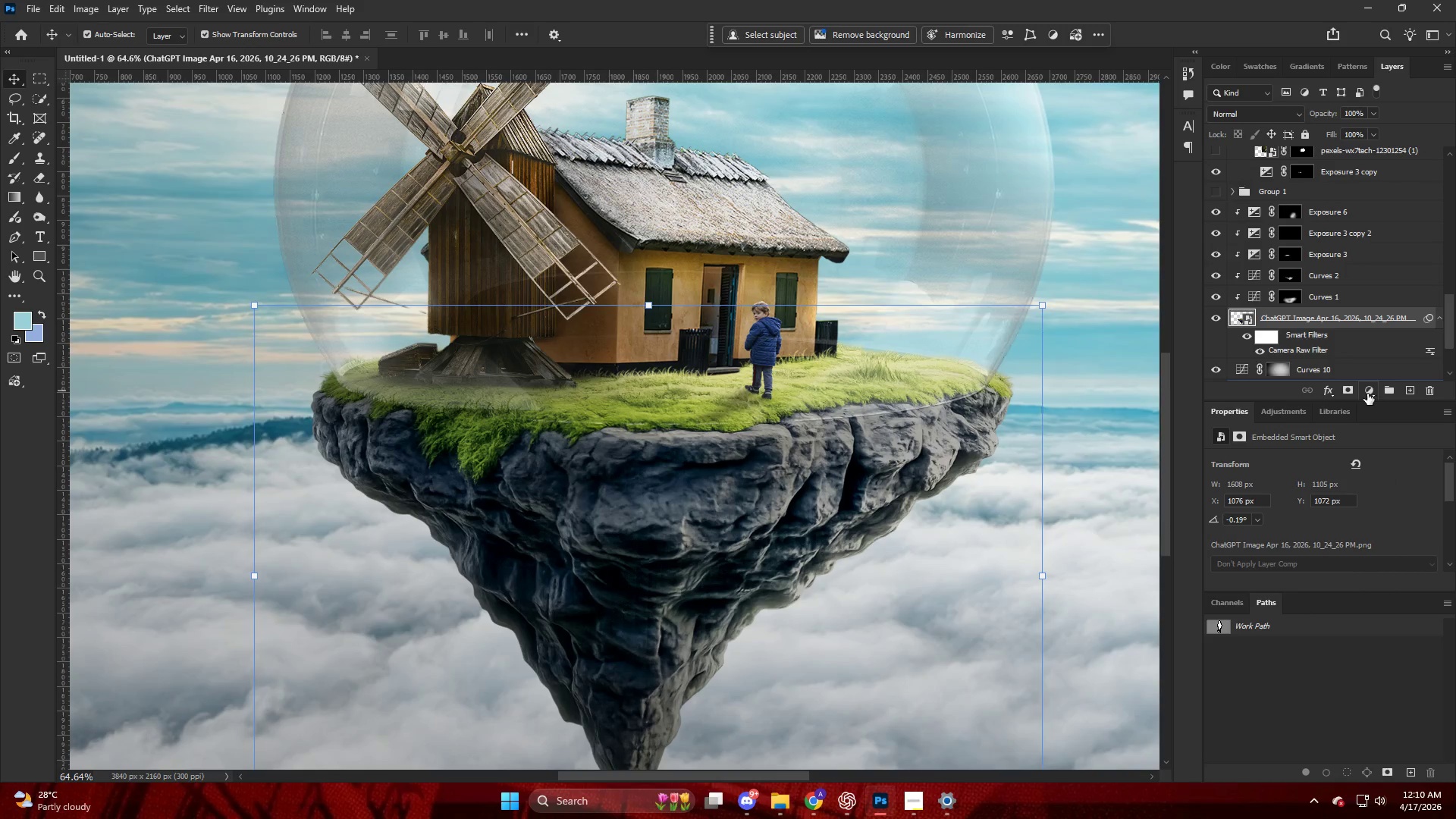 
left_click([1366, 392])
 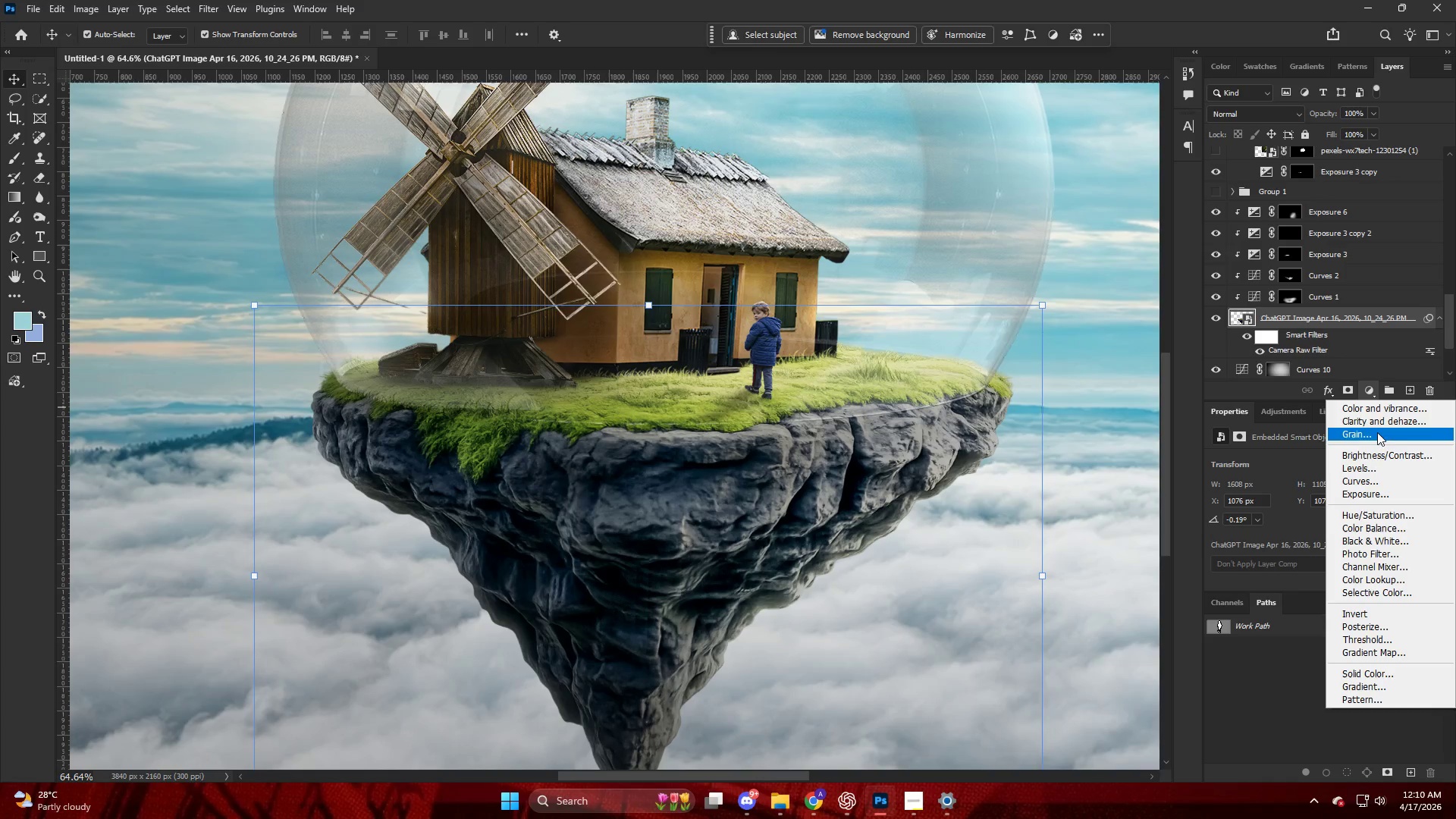 
left_click([1380, 403])
 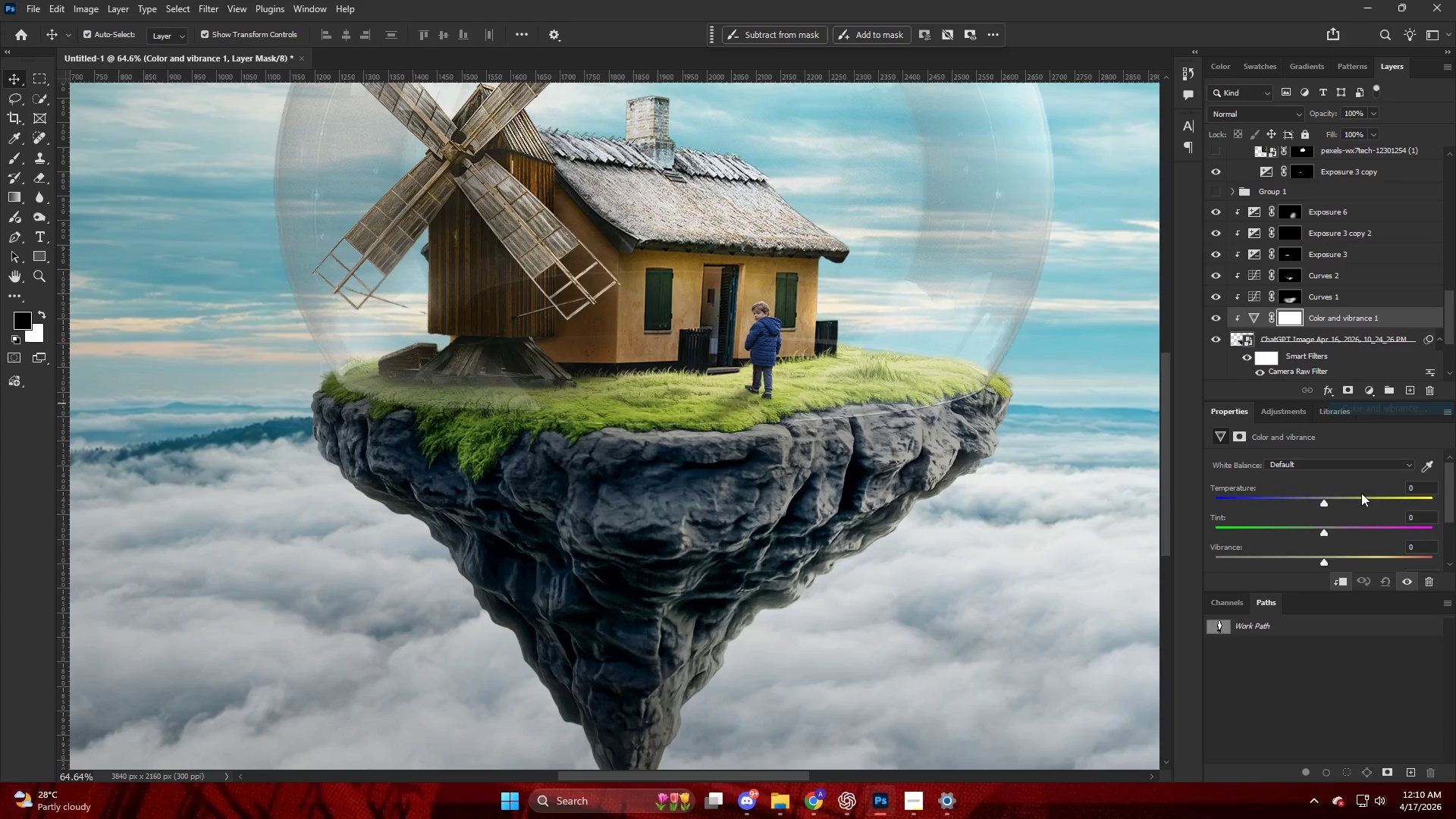 
scroll: coordinate [1363, 497], scroll_direction: down, amount: 4.0
 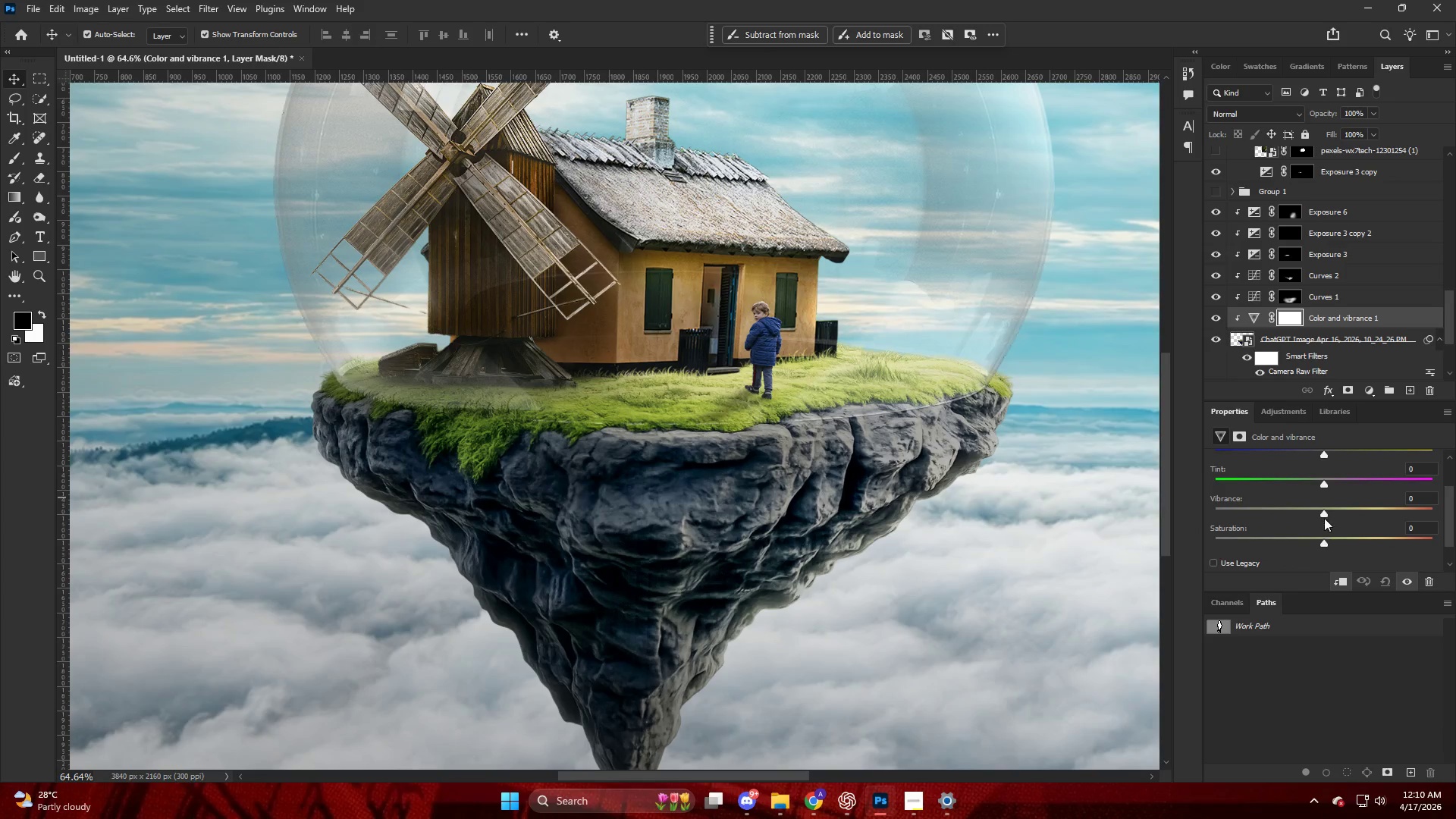 
left_click_drag(start_coordinate=[1326, 510], to_coordinate=[1354, 516])
 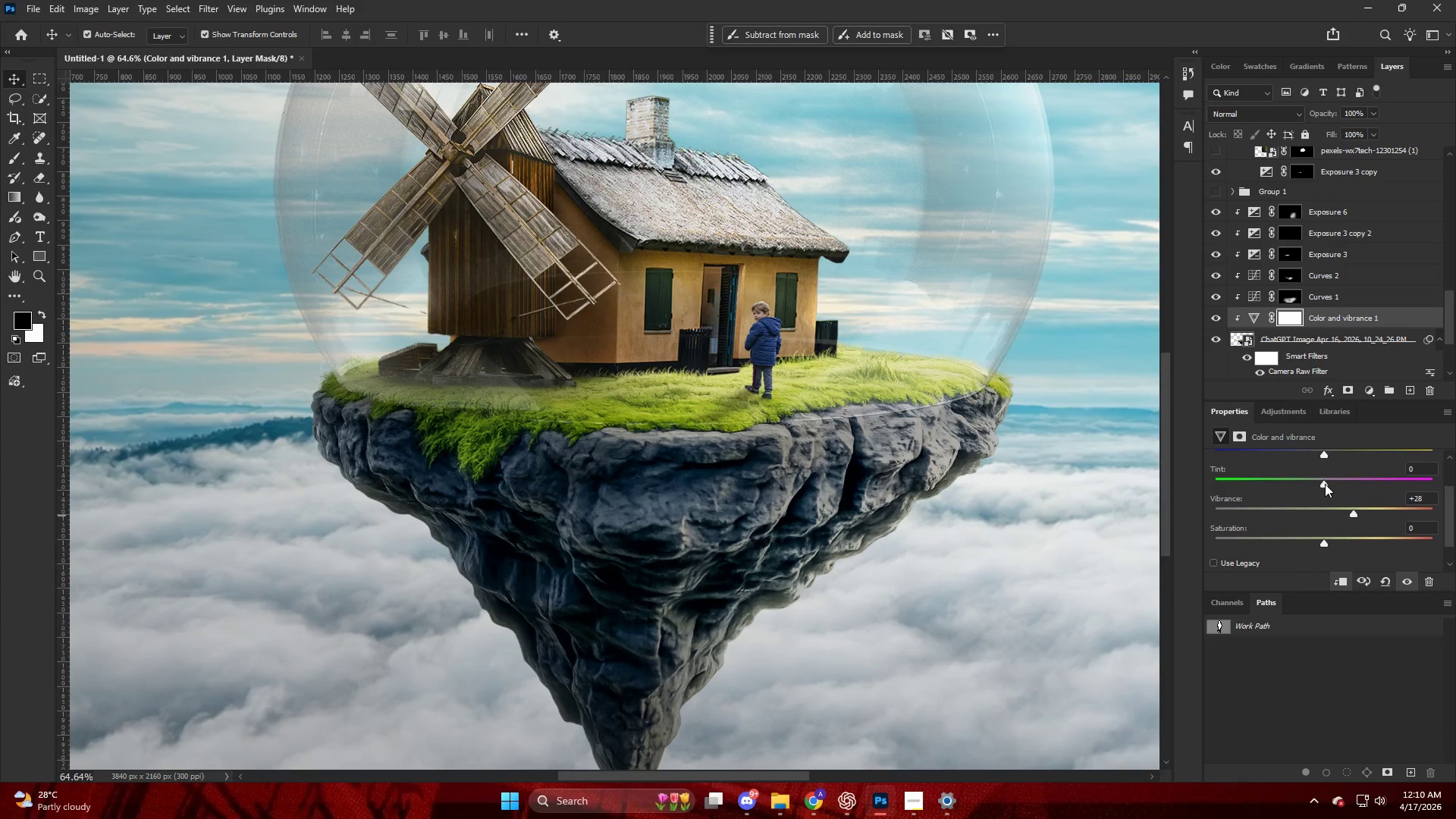 
left_click_drag(start_coordinate=[1323, 482], to_coordinate=[1316, 482])
 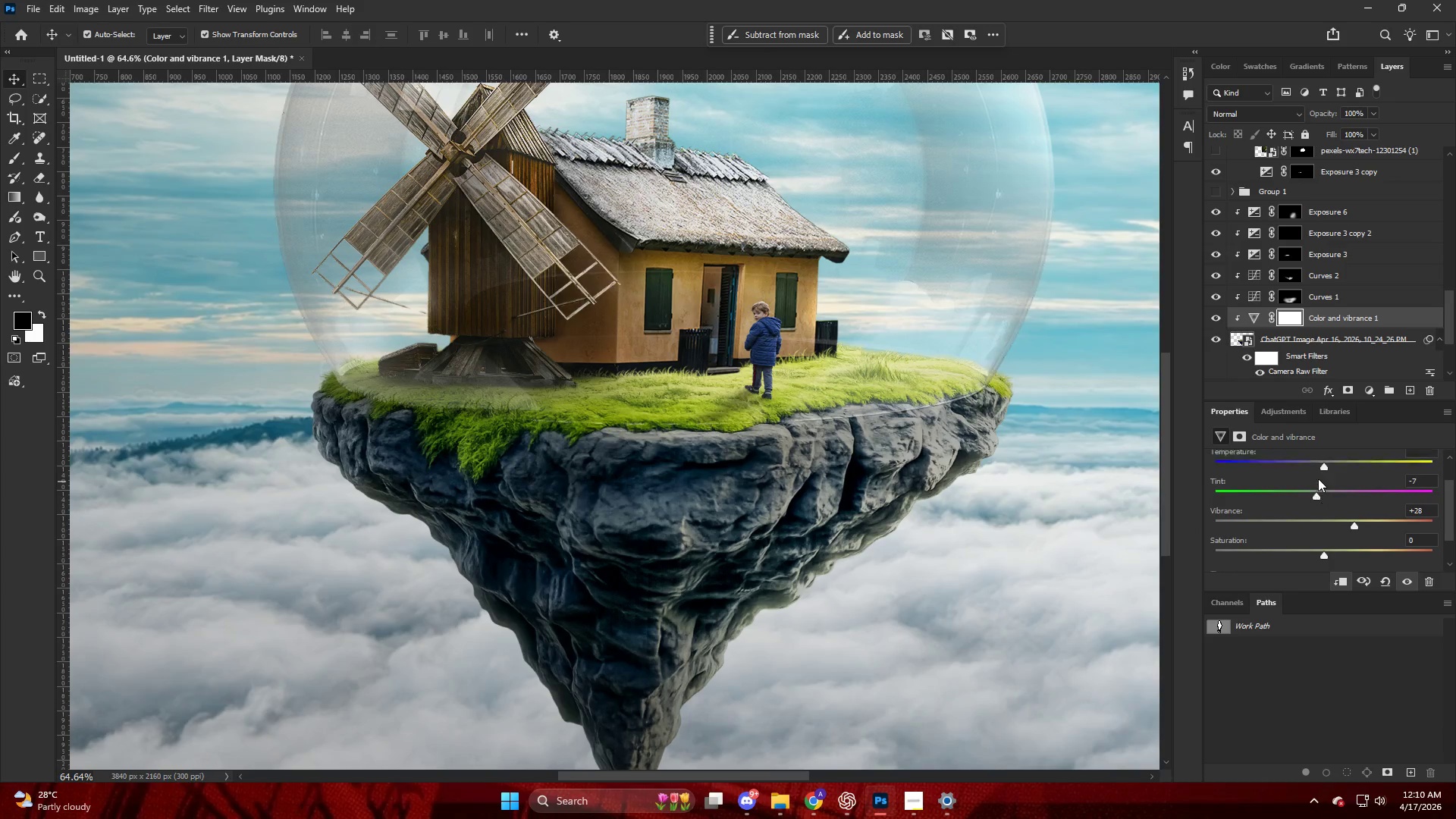 
scroll: coordinate [1318, 479], scroll_direction: up, amount: 2.0
 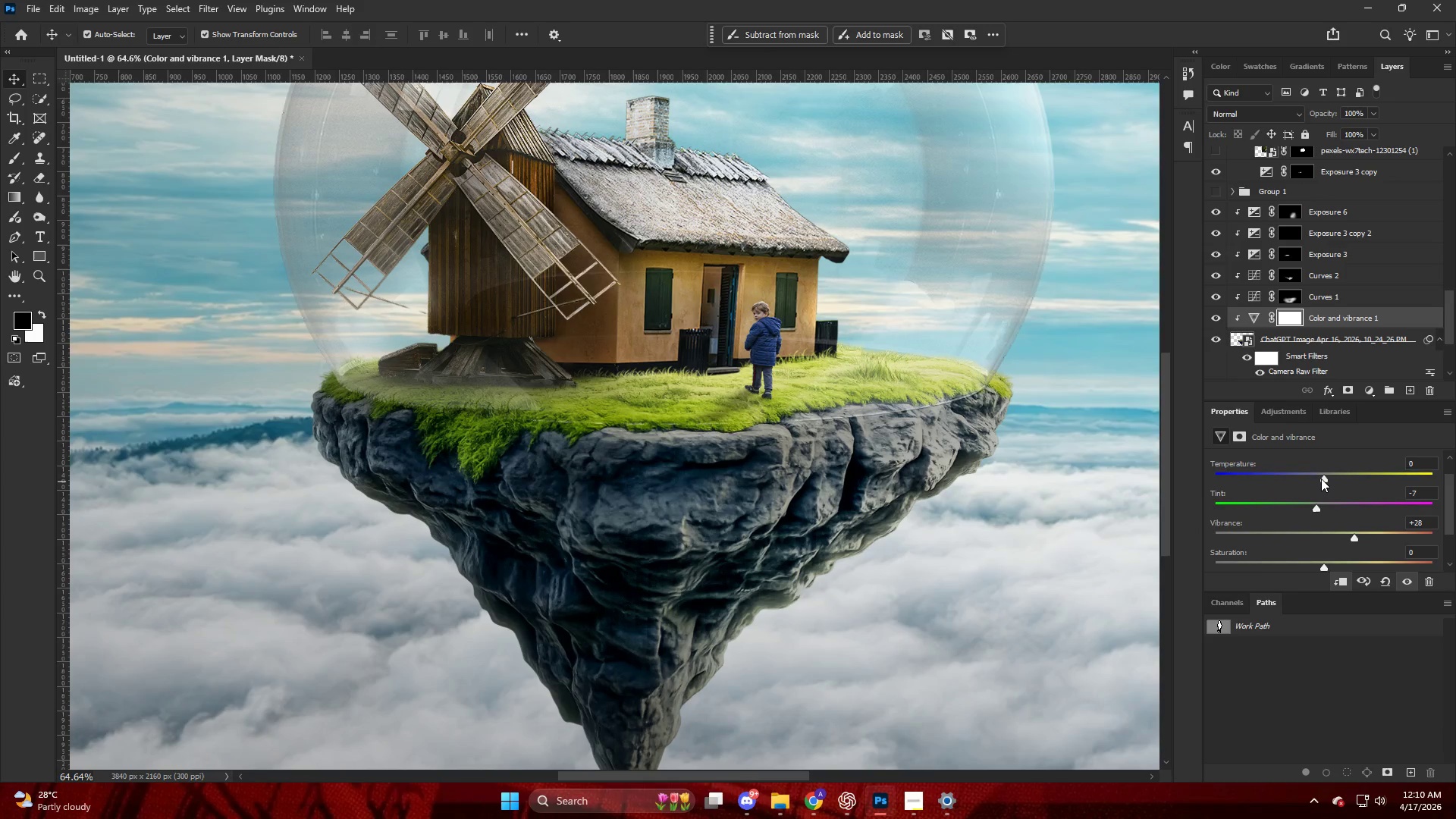 
left_click_drag(start_coordinate=[1321, 479], to_coordinate=[1304, 475])
 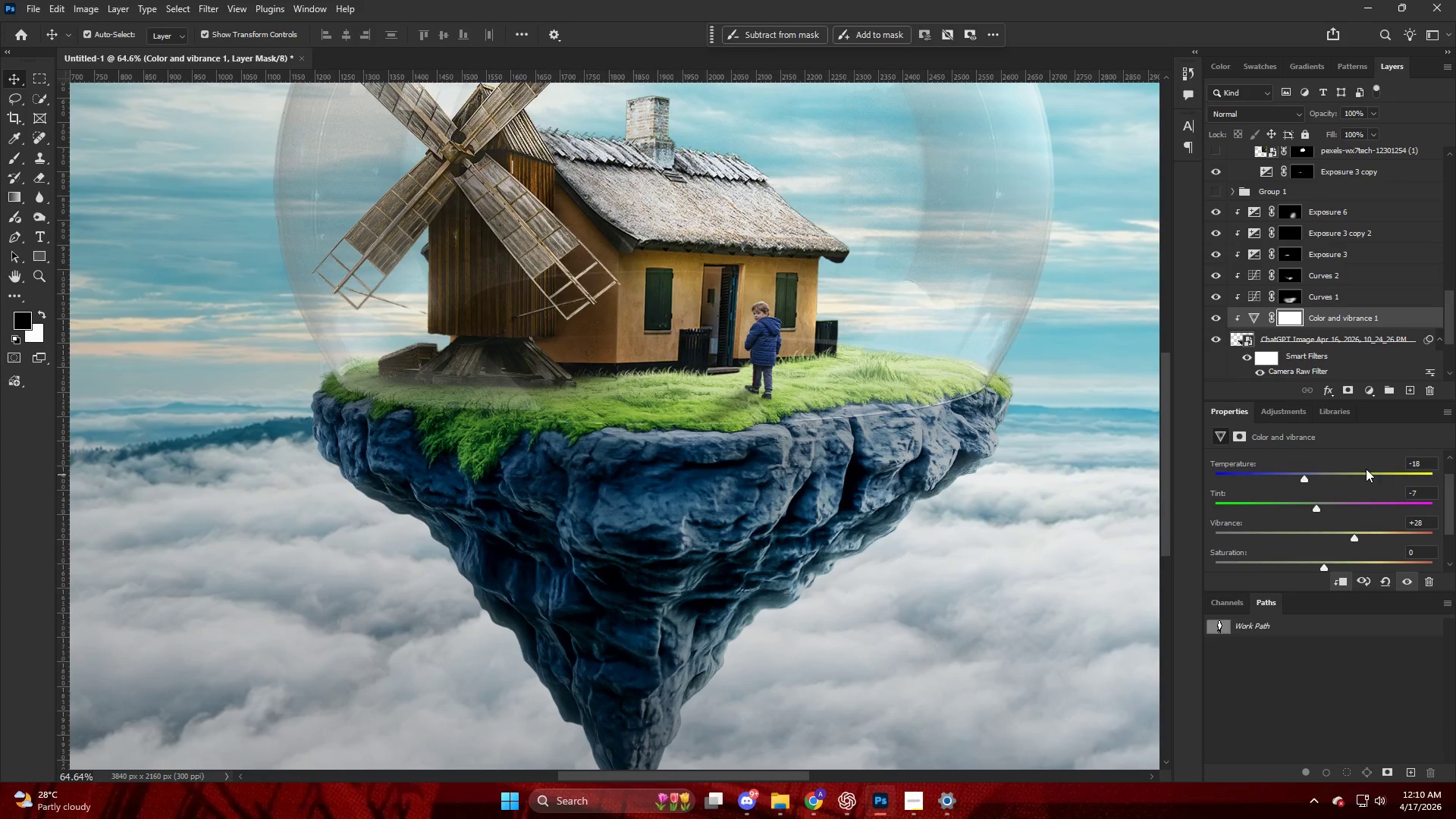 
left_click_drag(start_coordinate=[1304, 475], to_coordinate=[1338, 480])
 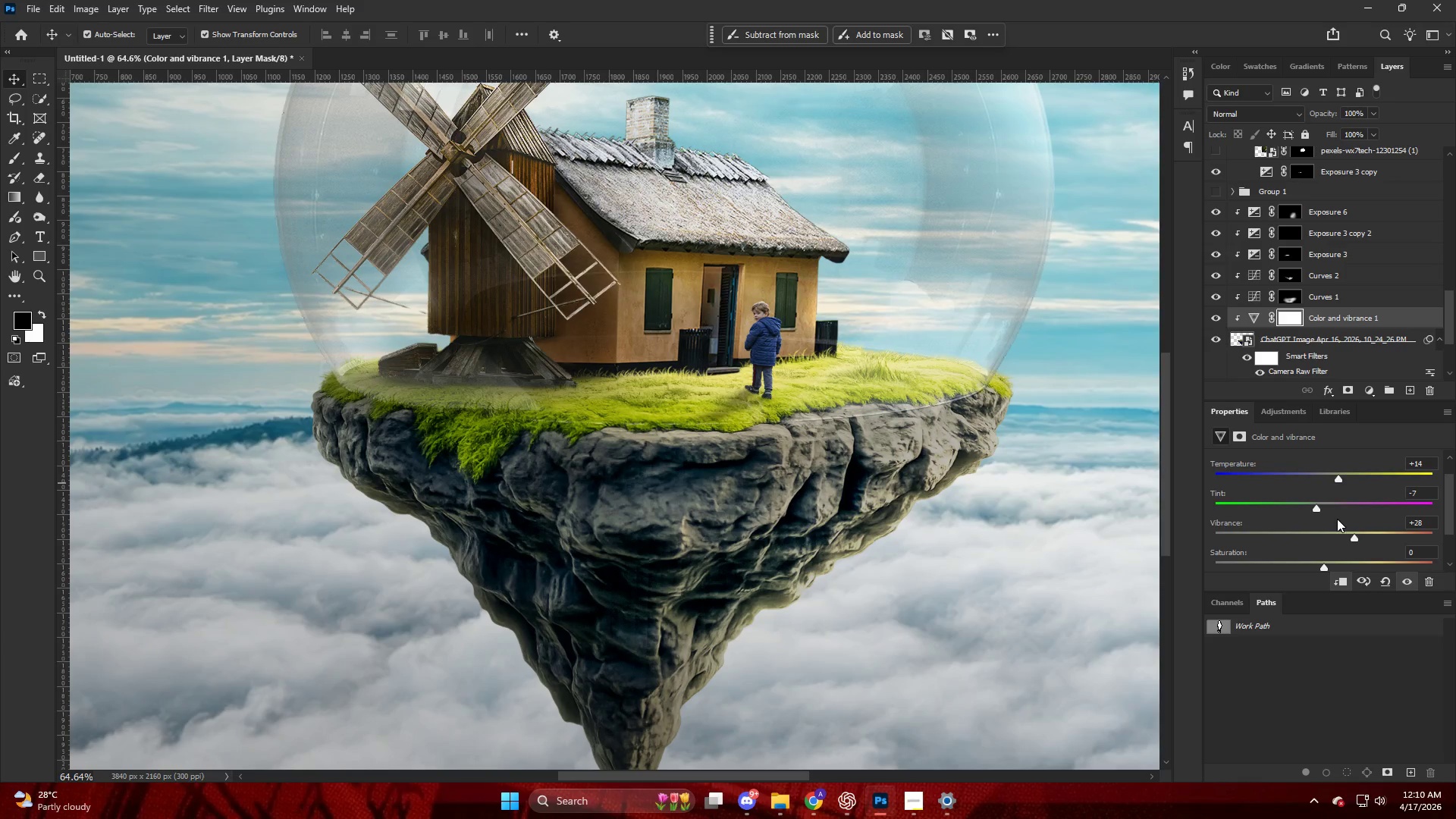 
scroll: coordinate [1332, 529], scroll_direction: down, amount: 3.0
 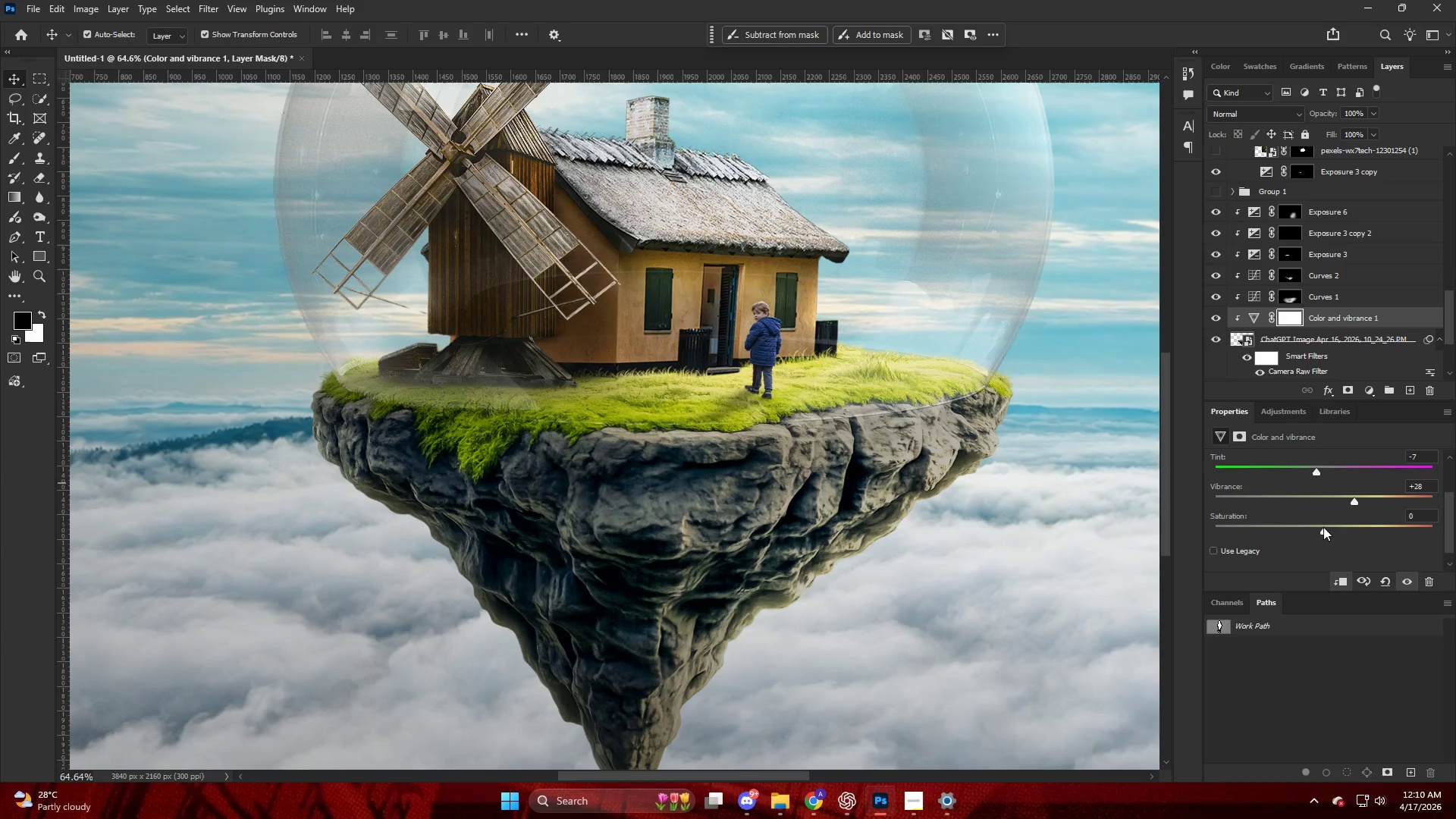 
left_click_drag(start_coordinate=[1323, 526], to_coordinate=[1337, 529])
 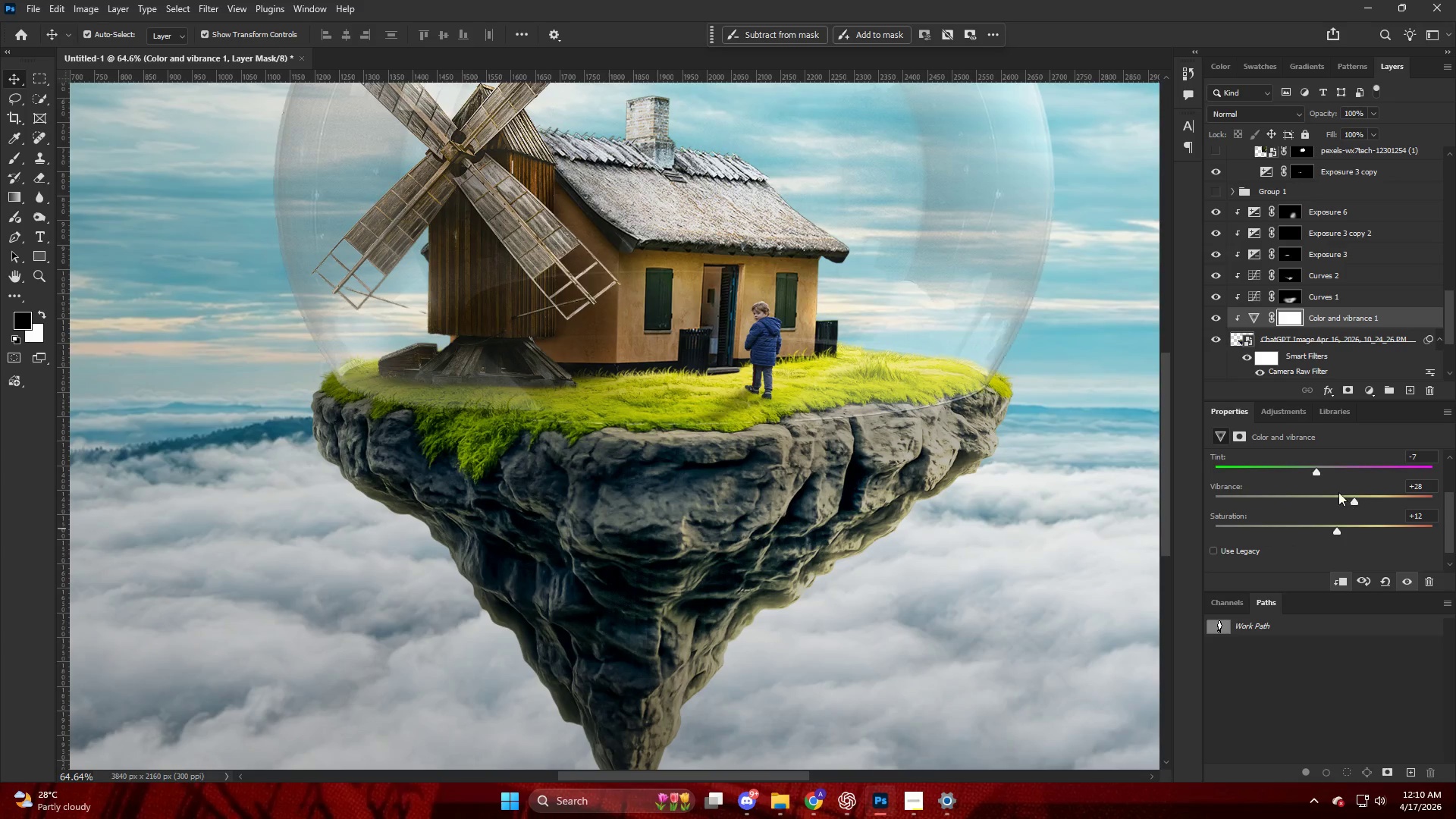 
hold_key(key=AltLeft, duration=0.42)
 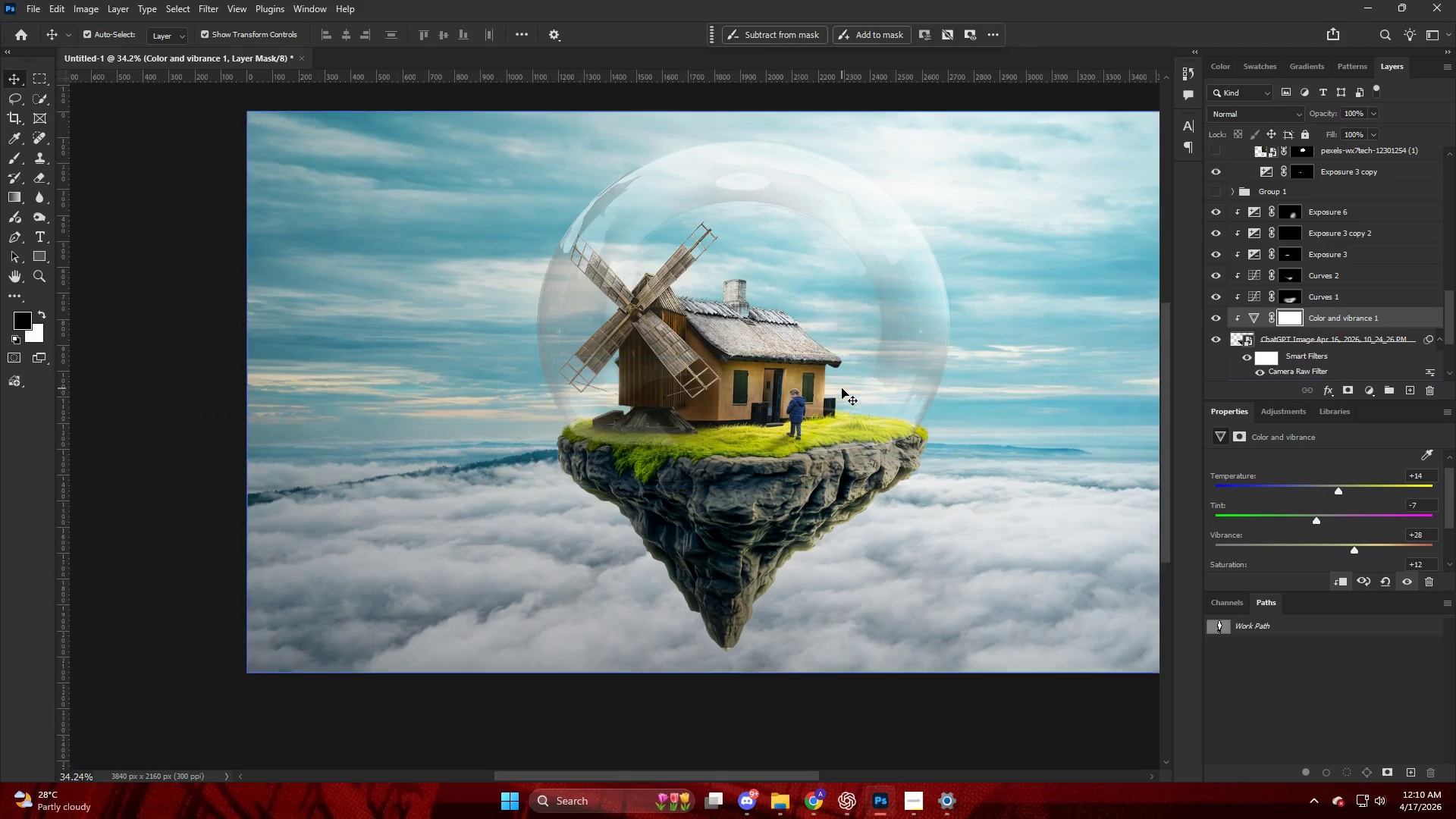 
scroll: coordinate [1329, 500], scroll_direction: up, amount: 4.0
 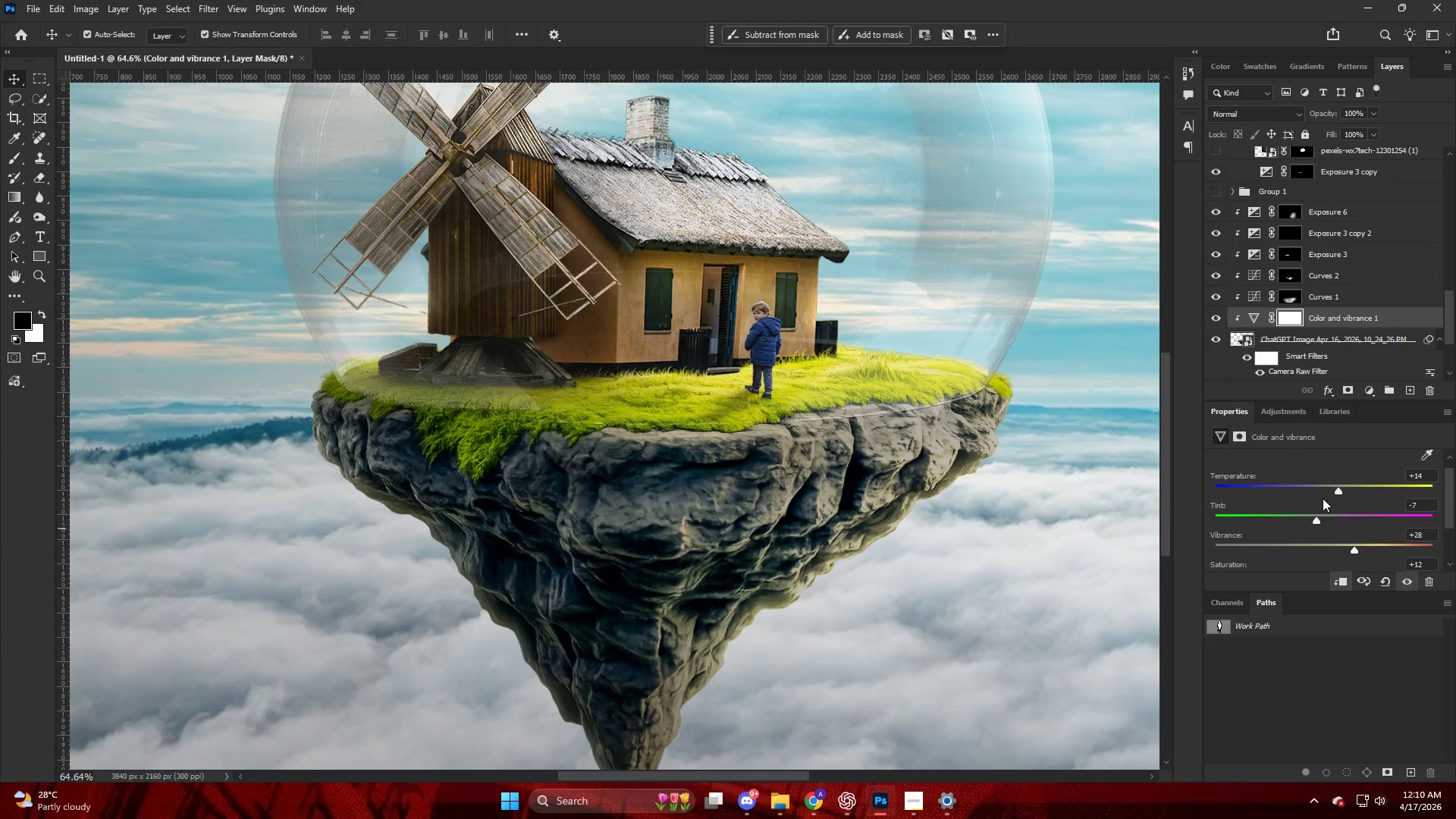 
scroll: coordinate [842, 388], scroll_direction: down, amount: 3.0
 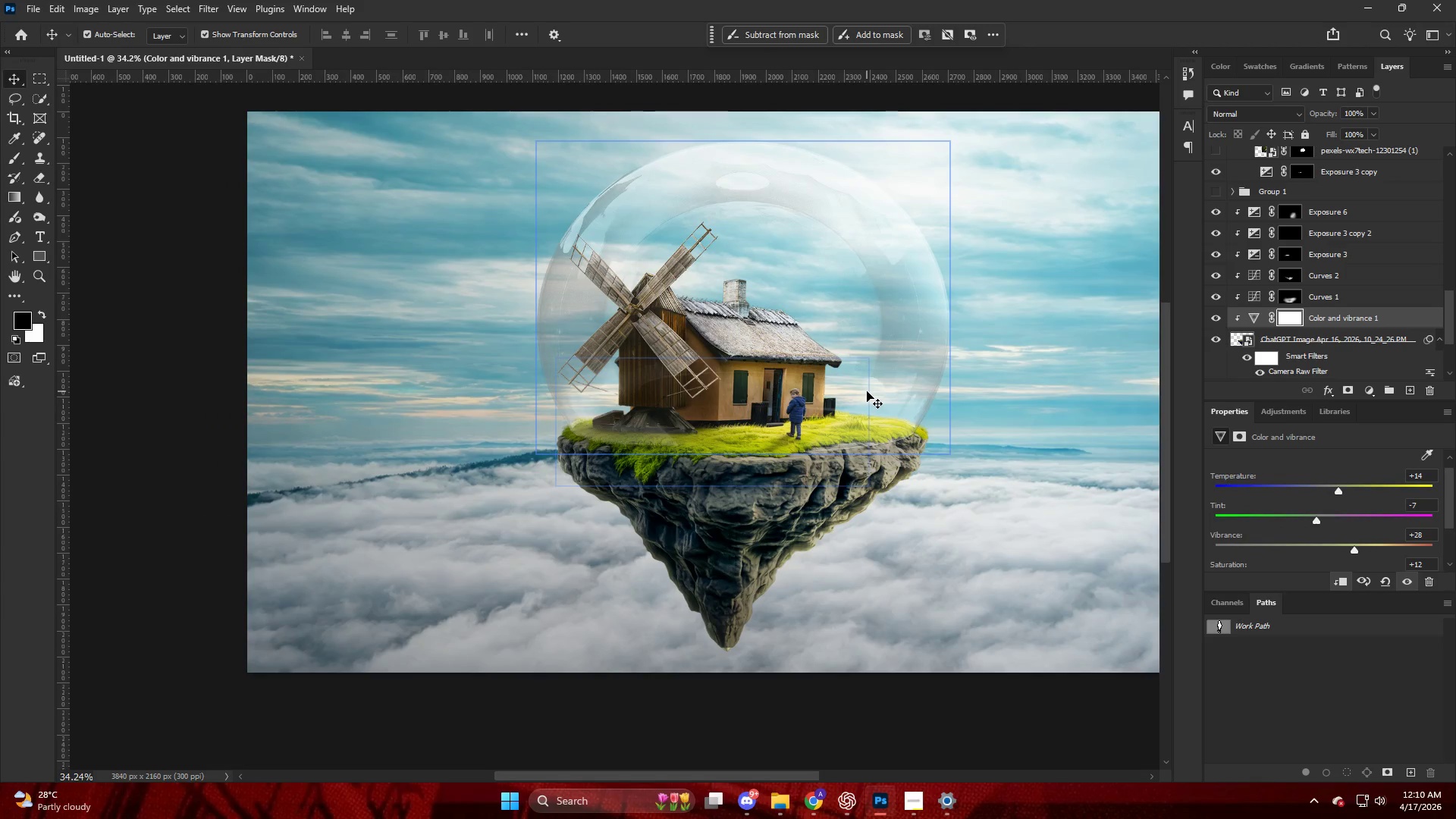 
hold_key(key=AltLeft, duration=0.66)
scroll: coordinate [745, 510], scroll_direction: down, amount: 7.0
 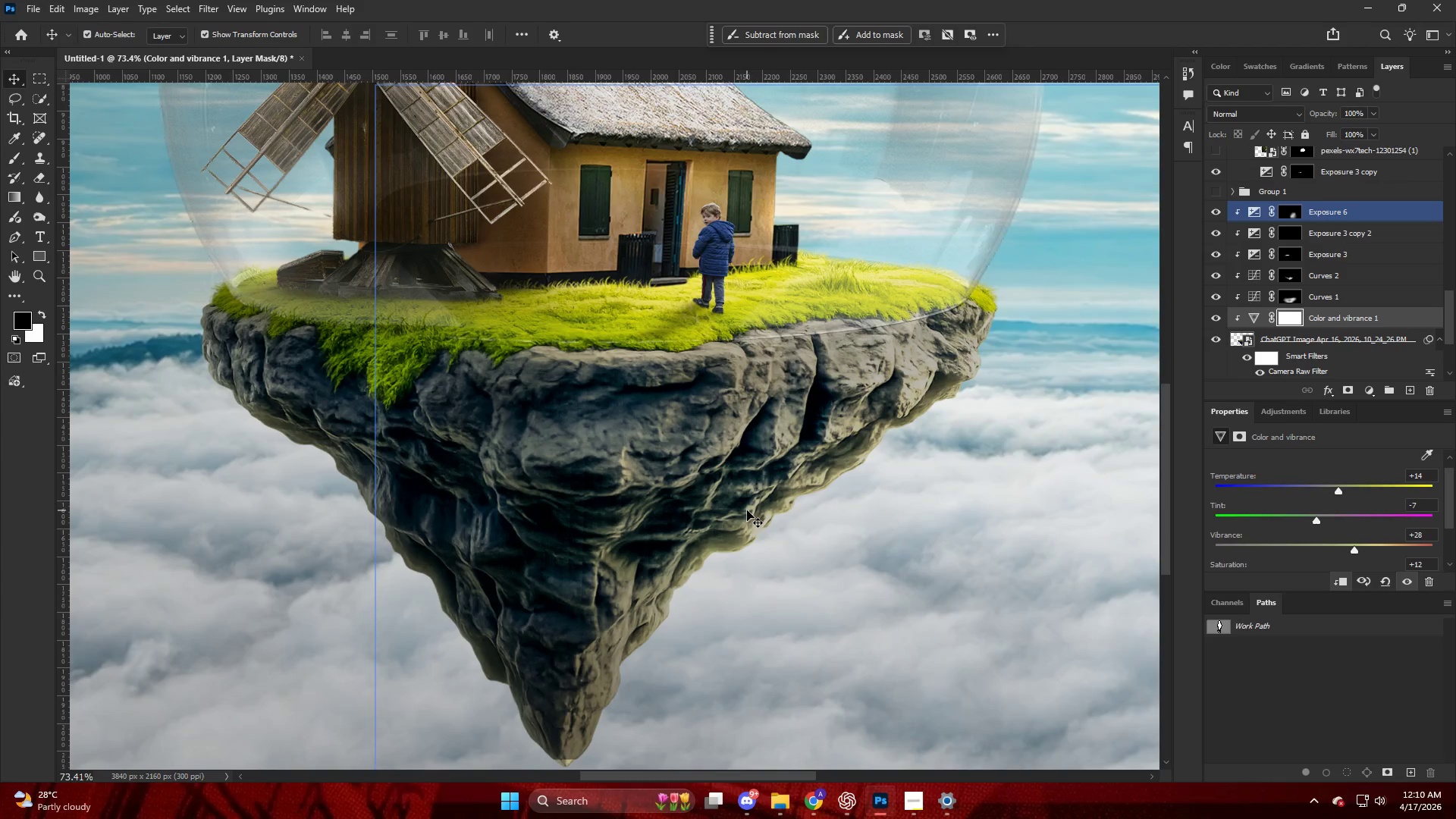 
key(B)
 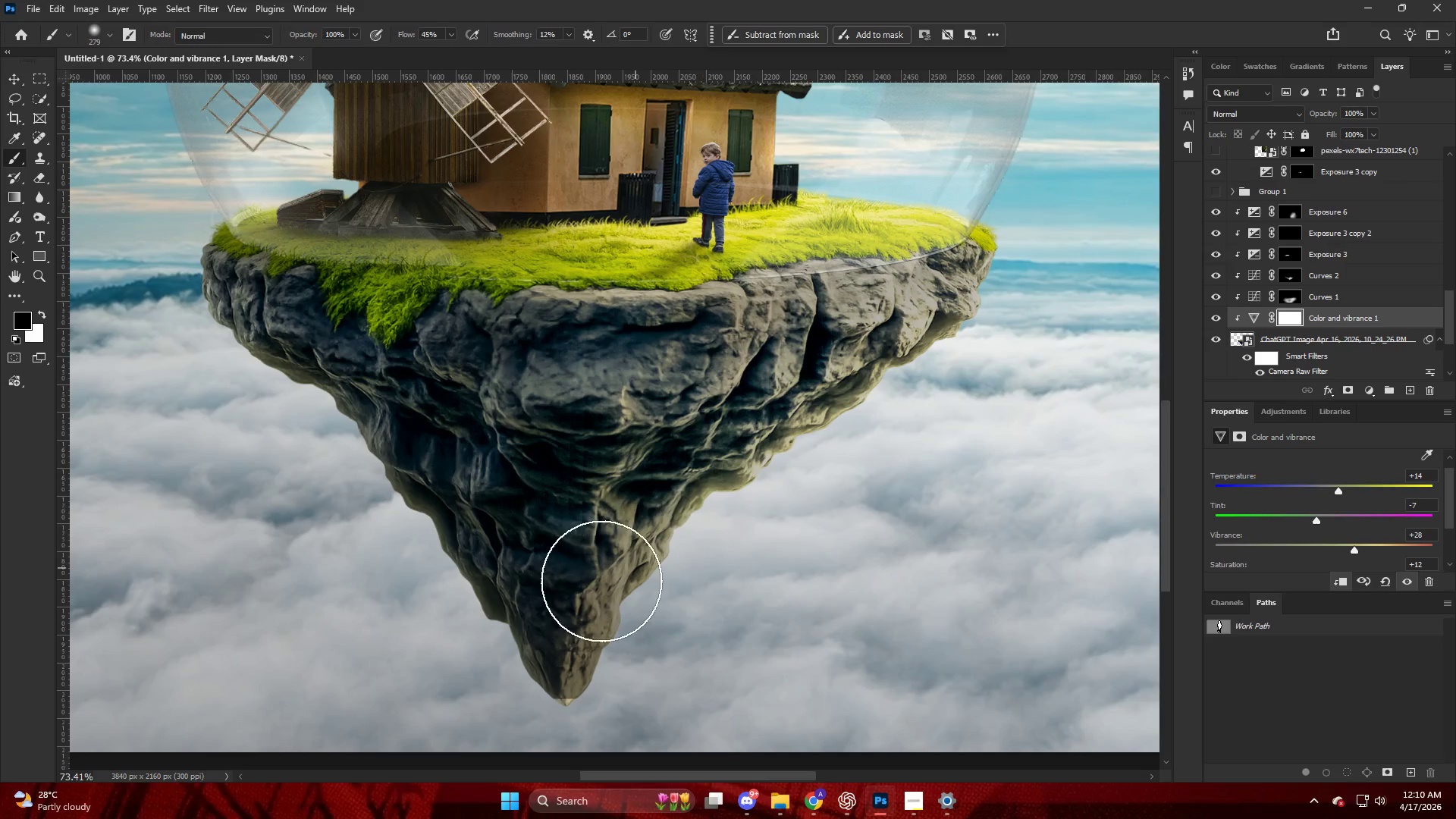 
key(Alt+AltLeft)
 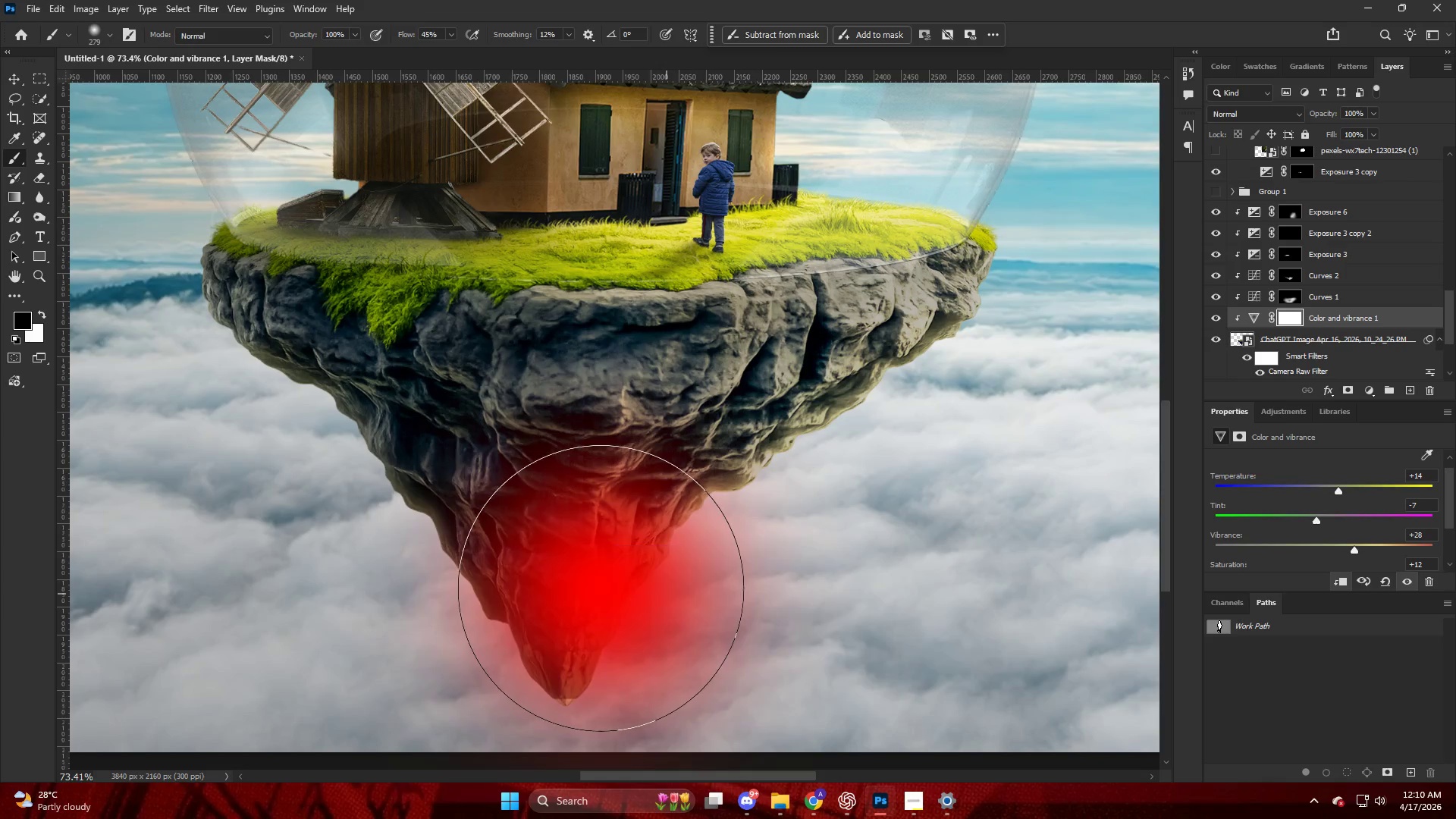 
scroll: coordinate [746, 520], scroll_direction: down, amount: 5.0
 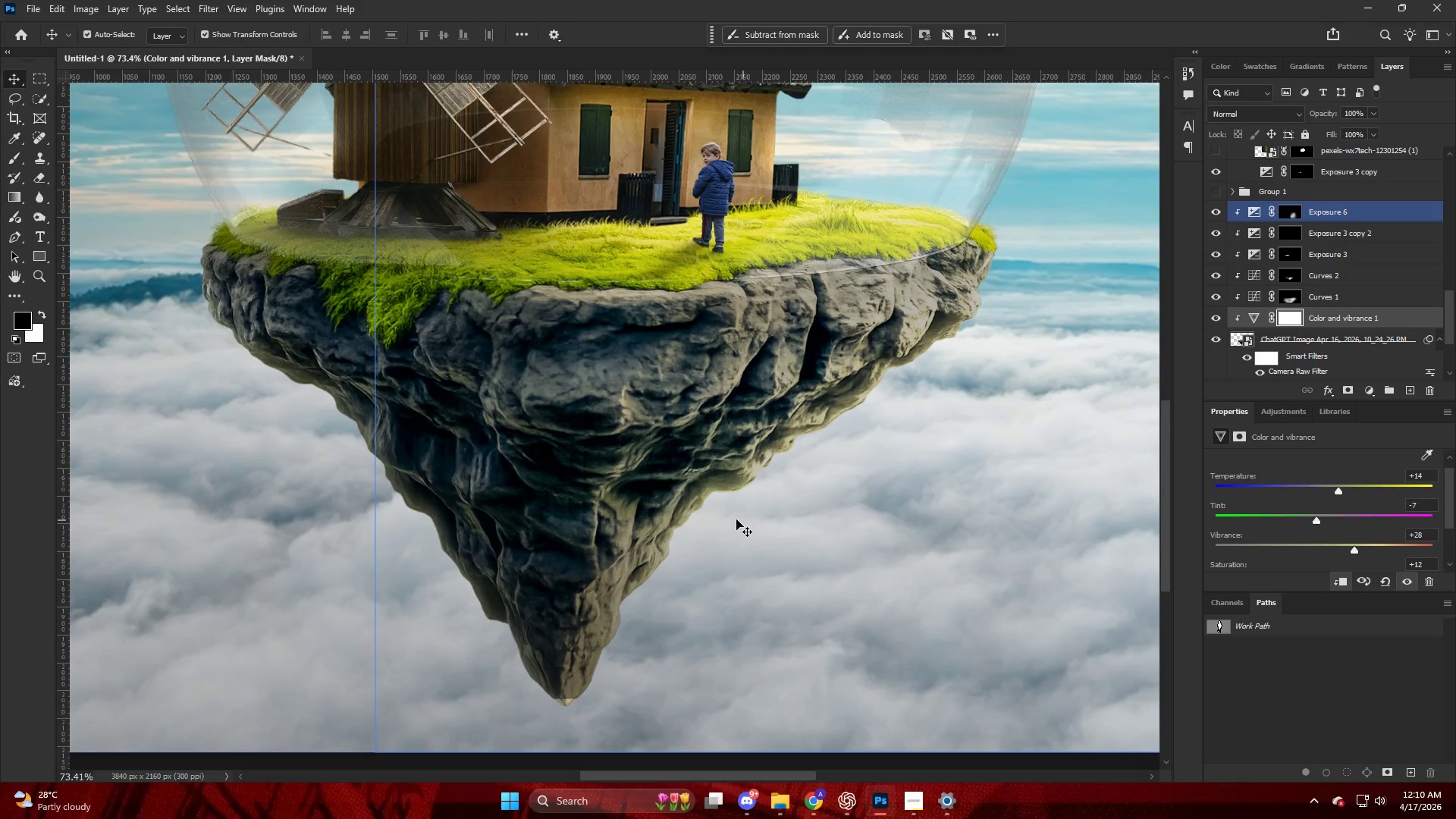 
key(X)
 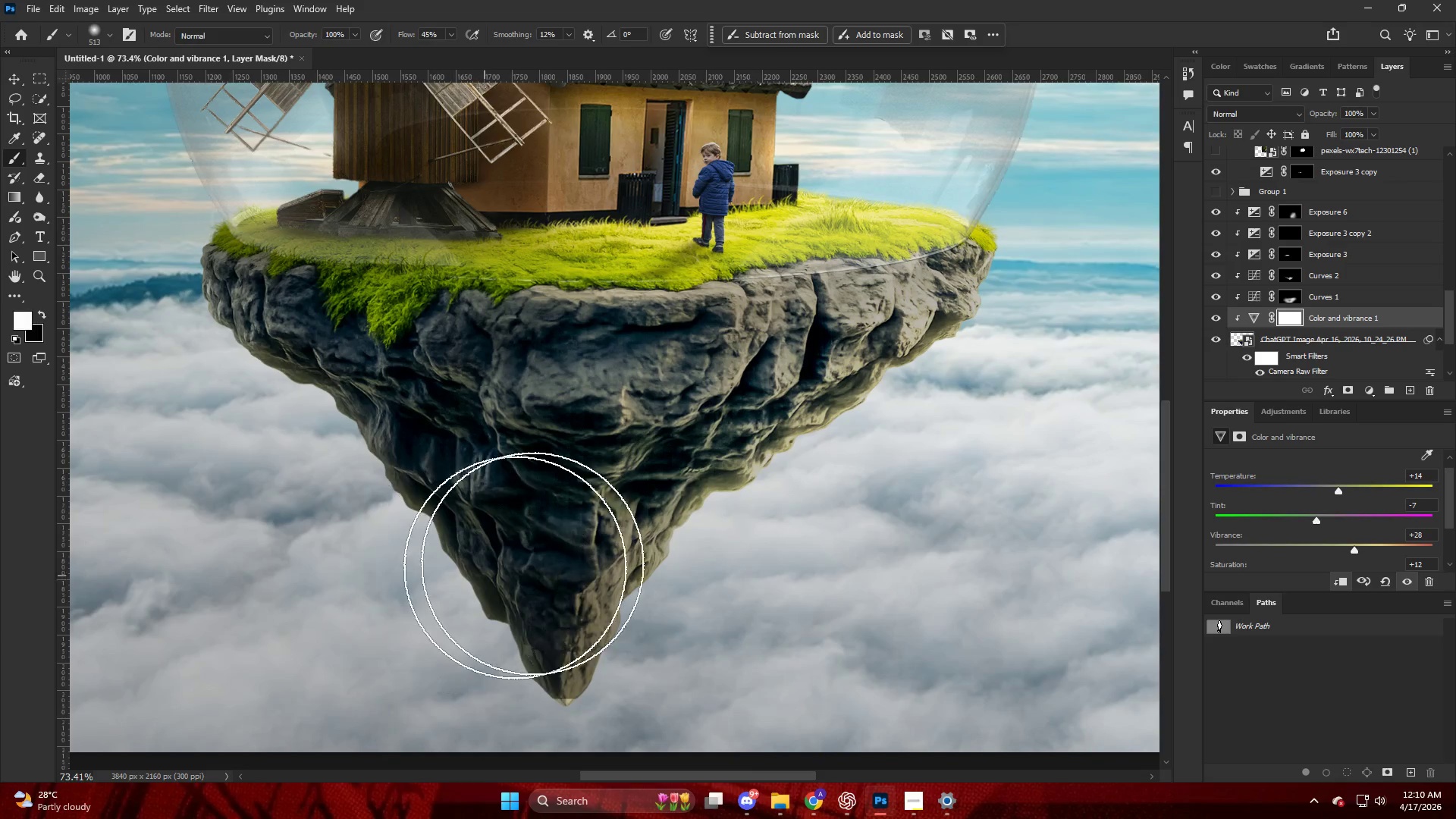 
left_click_drag(start_coordinate=[573, 552], to_coordinate=[144, 503])
 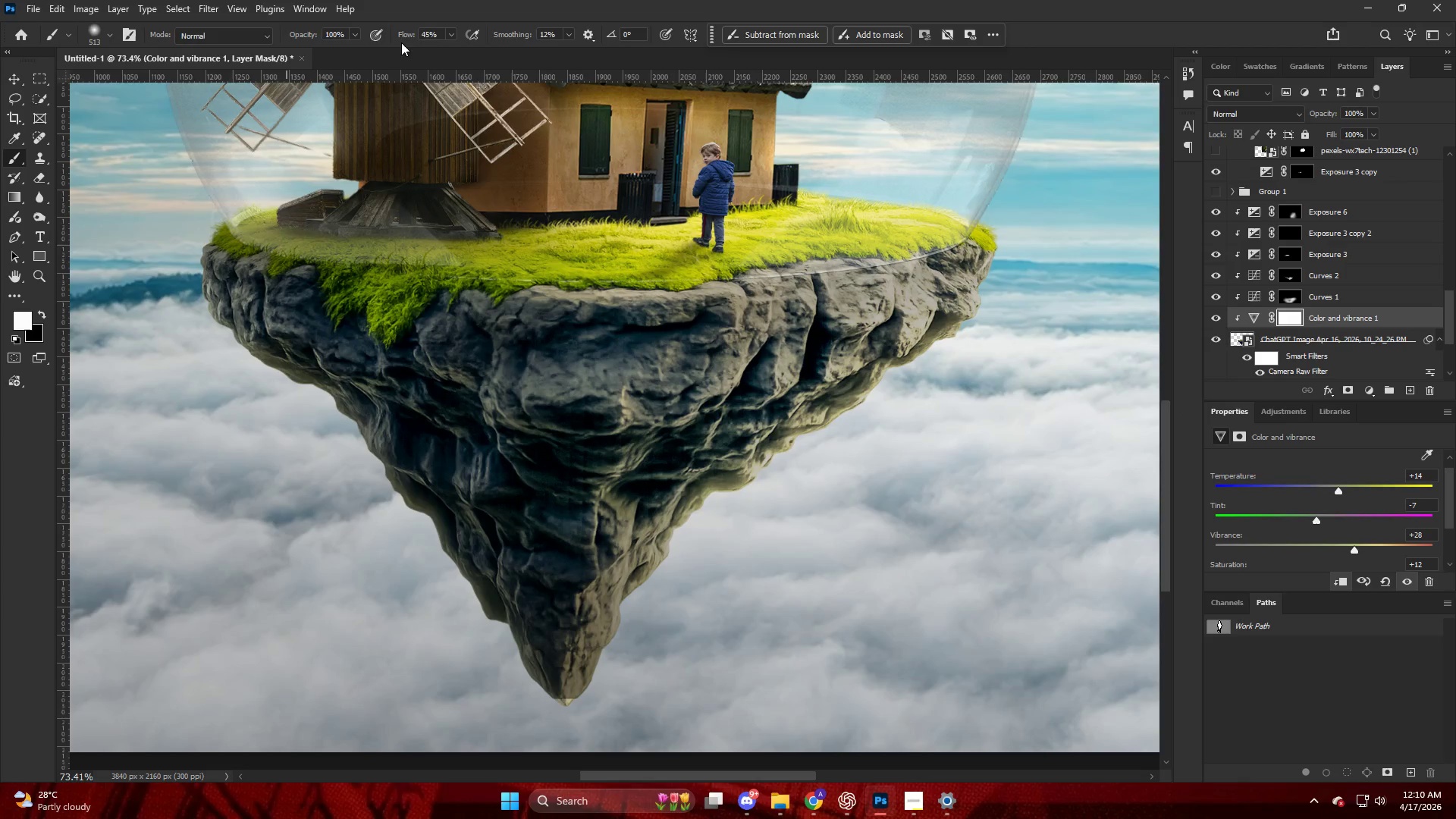 
left_click_drag(start_coordinate=[418, 35], to_coordinate=[1065, 194])
 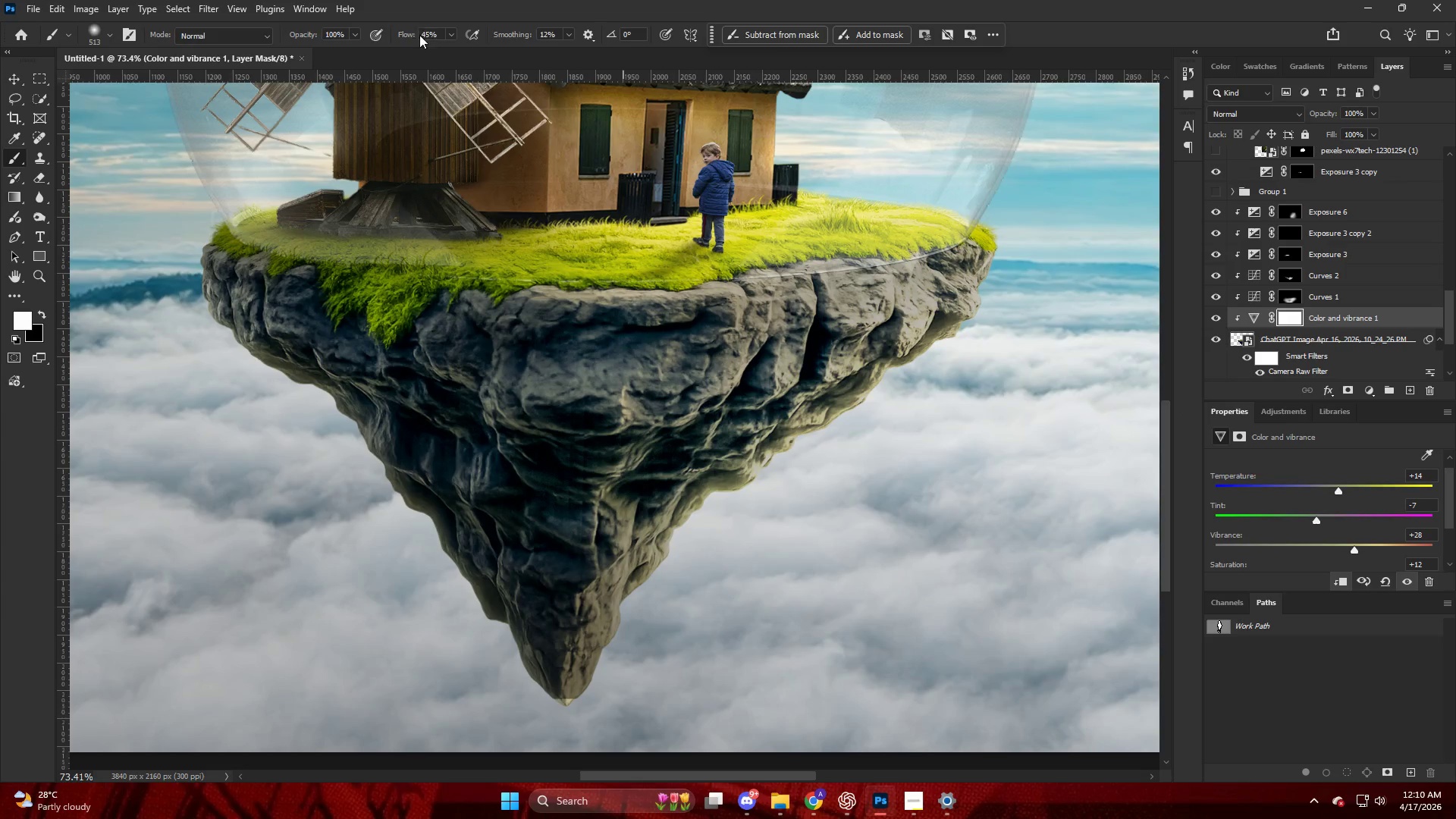 
left_click_drag(start_coordinate=[411, 35], to_coordinate=[1105, 305])
 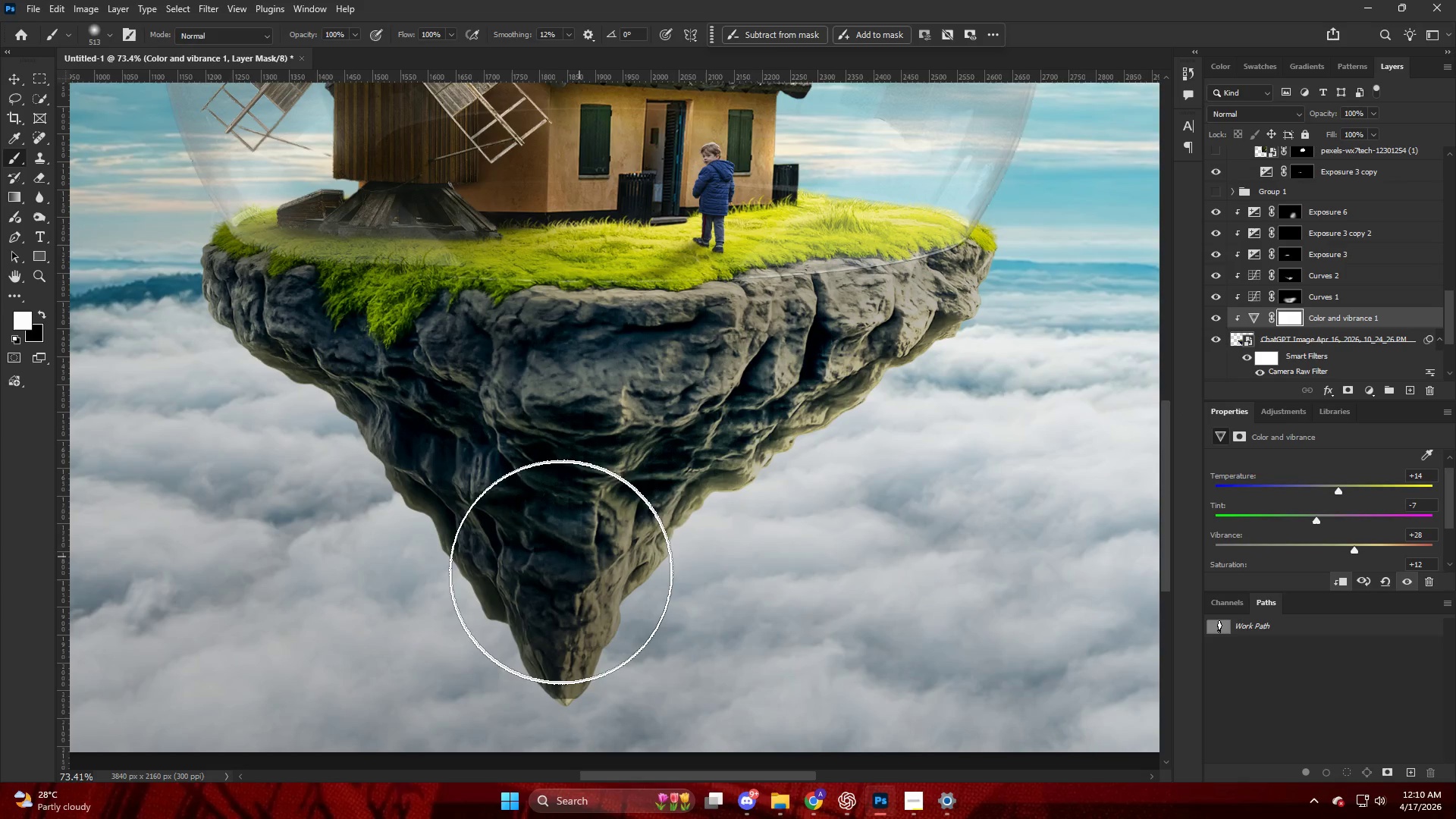 
key(X)
 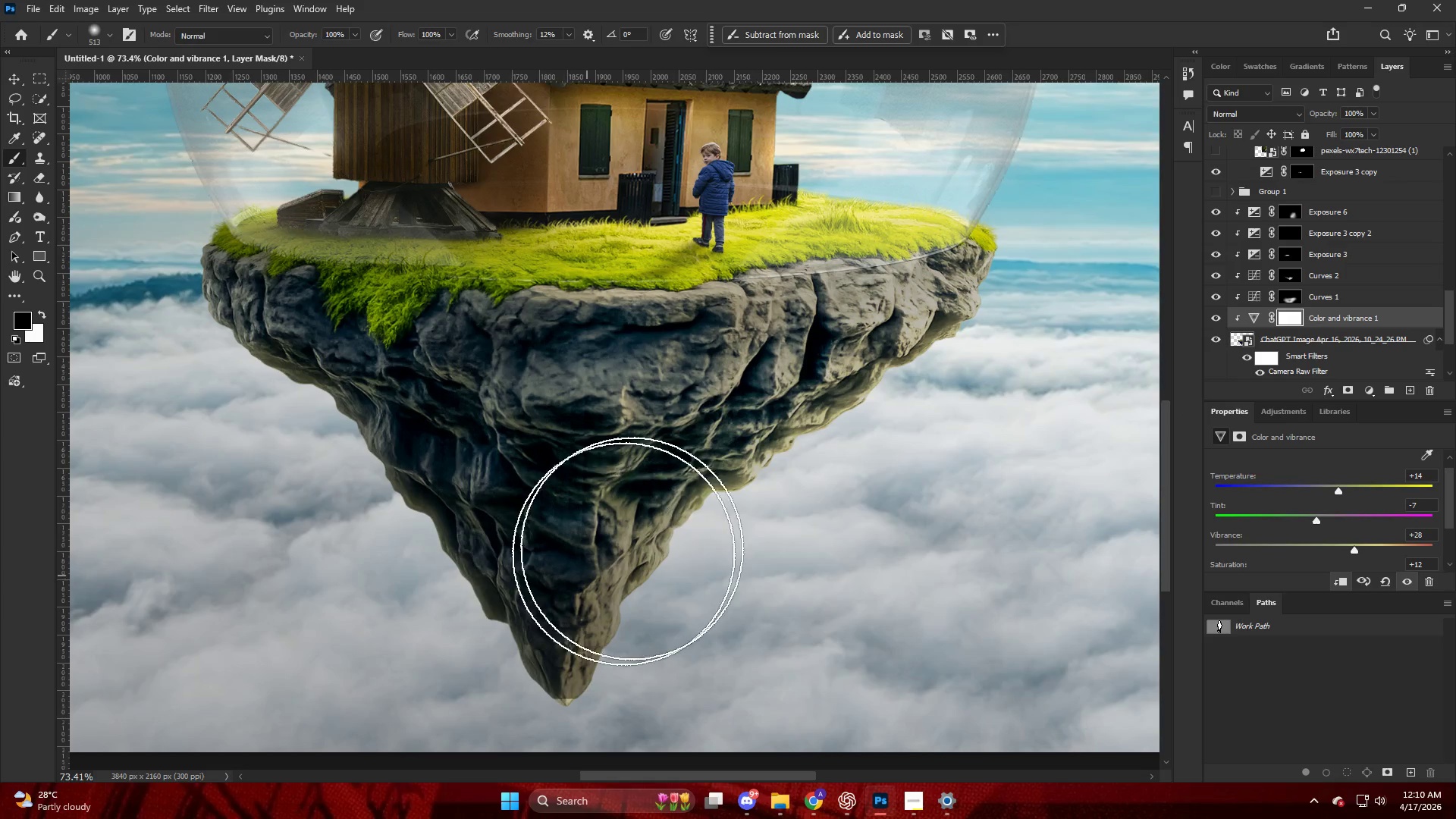 
left_click_drag(start_coordinate=[717, 494], to_coordinate=[1238, 443])
 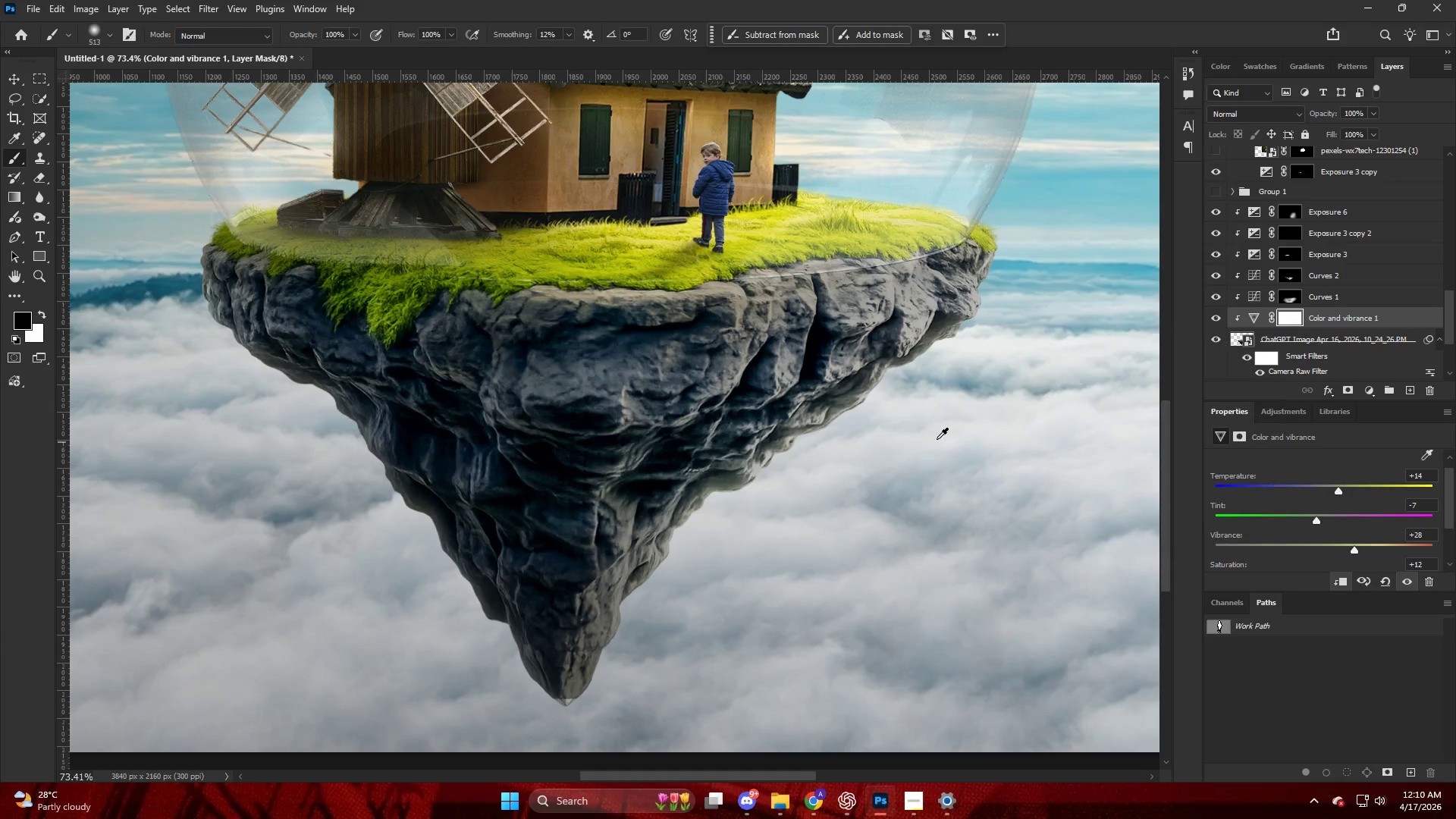 
hold_key(key=AltLeft, duration=0.34)
 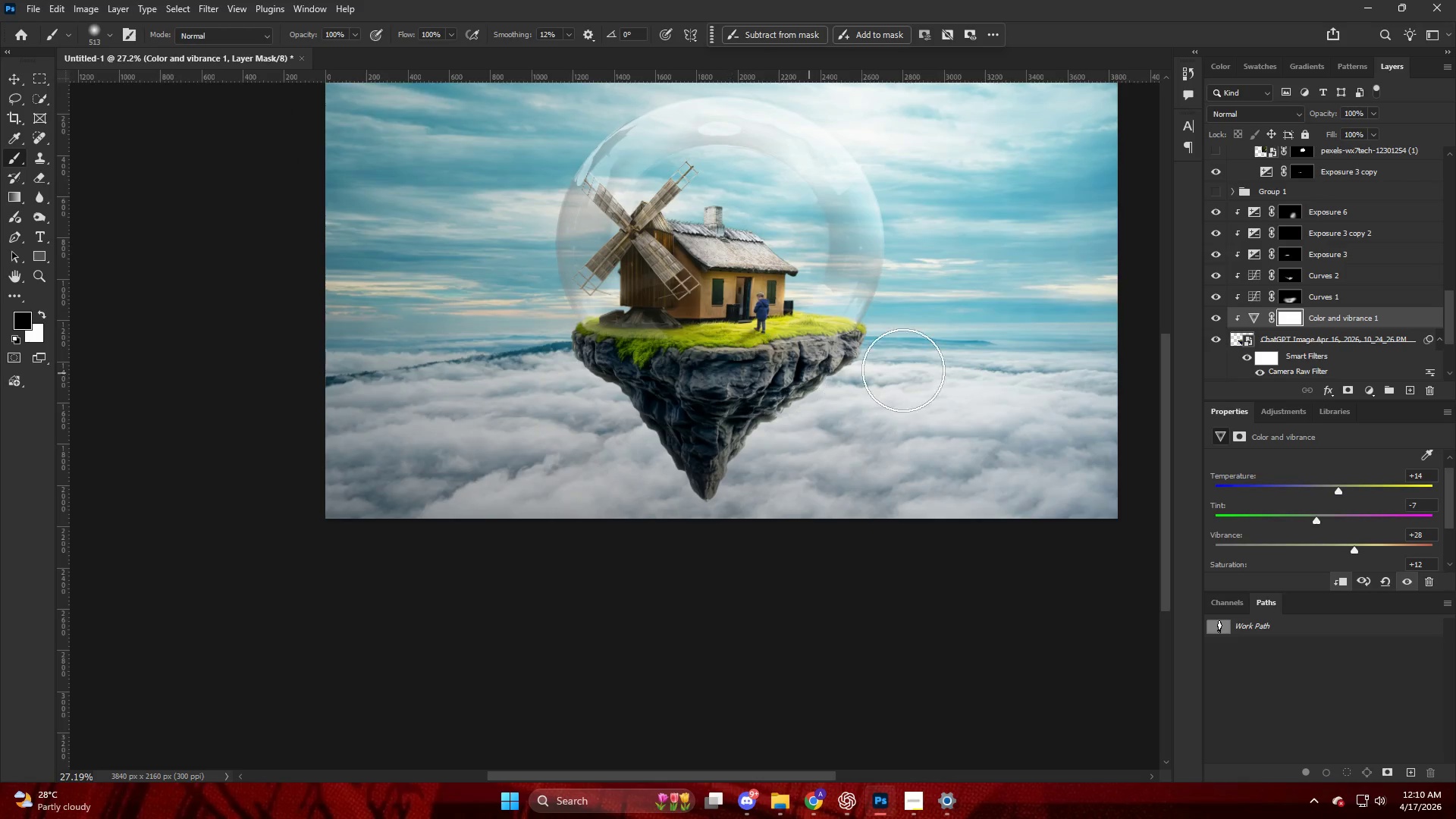 
key(Alt+AltLeft)
 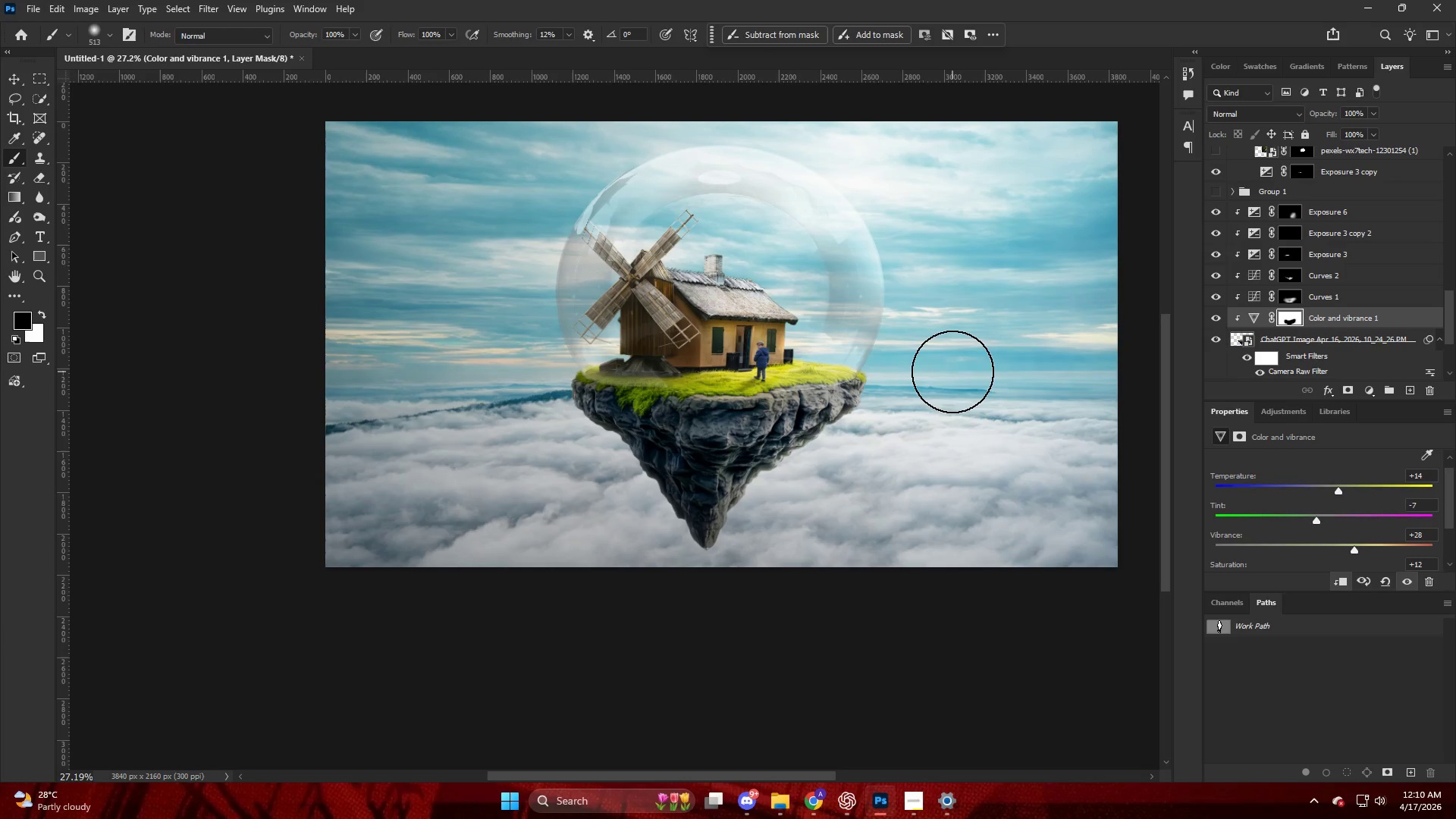 
scroll: coordinate [948, 372], scroll_direction: down, amount: 8.0
 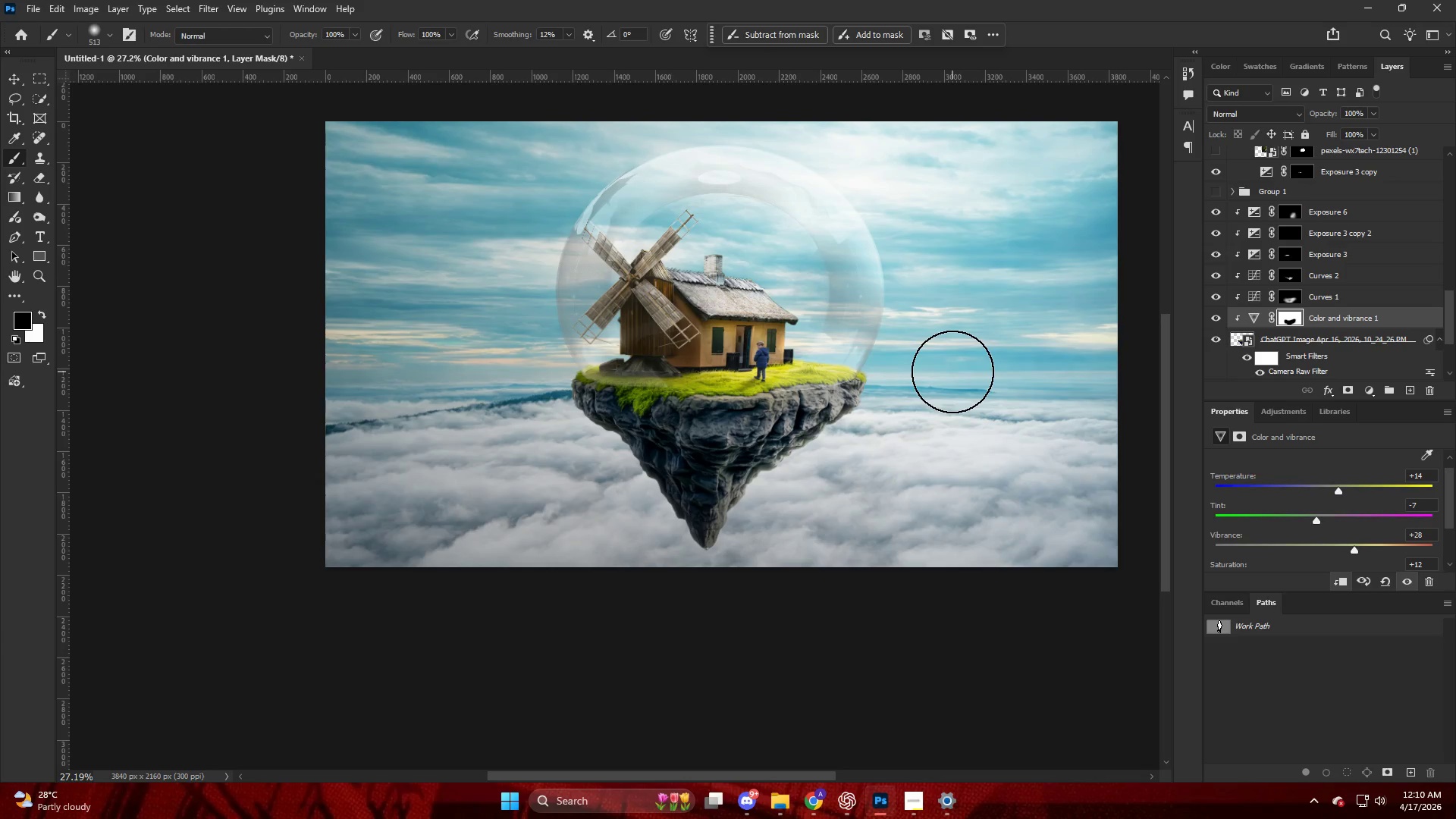 
hold_key(key=AltLeft, duration=0.41)
 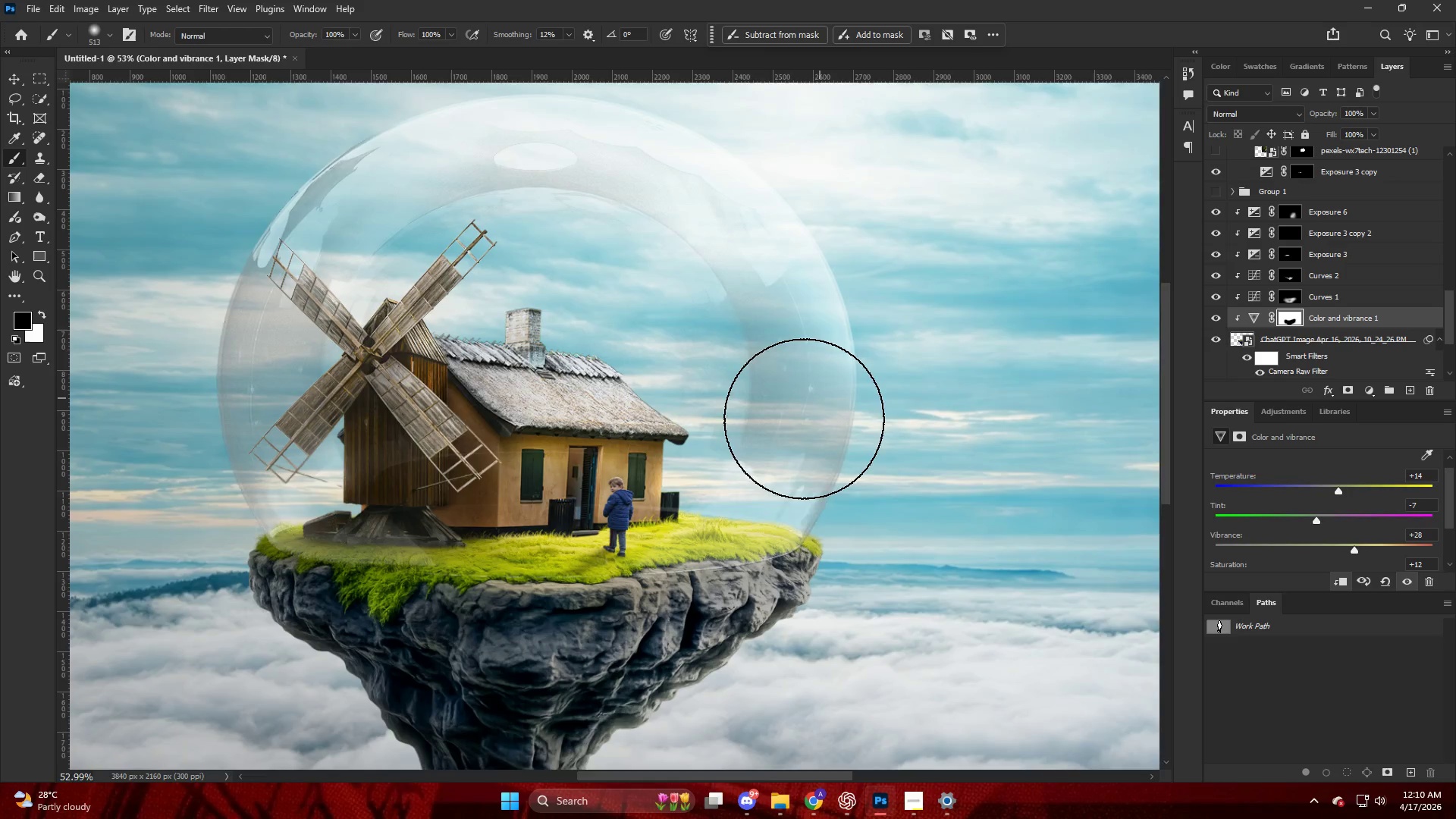 
key(Alt+AltLeft)
 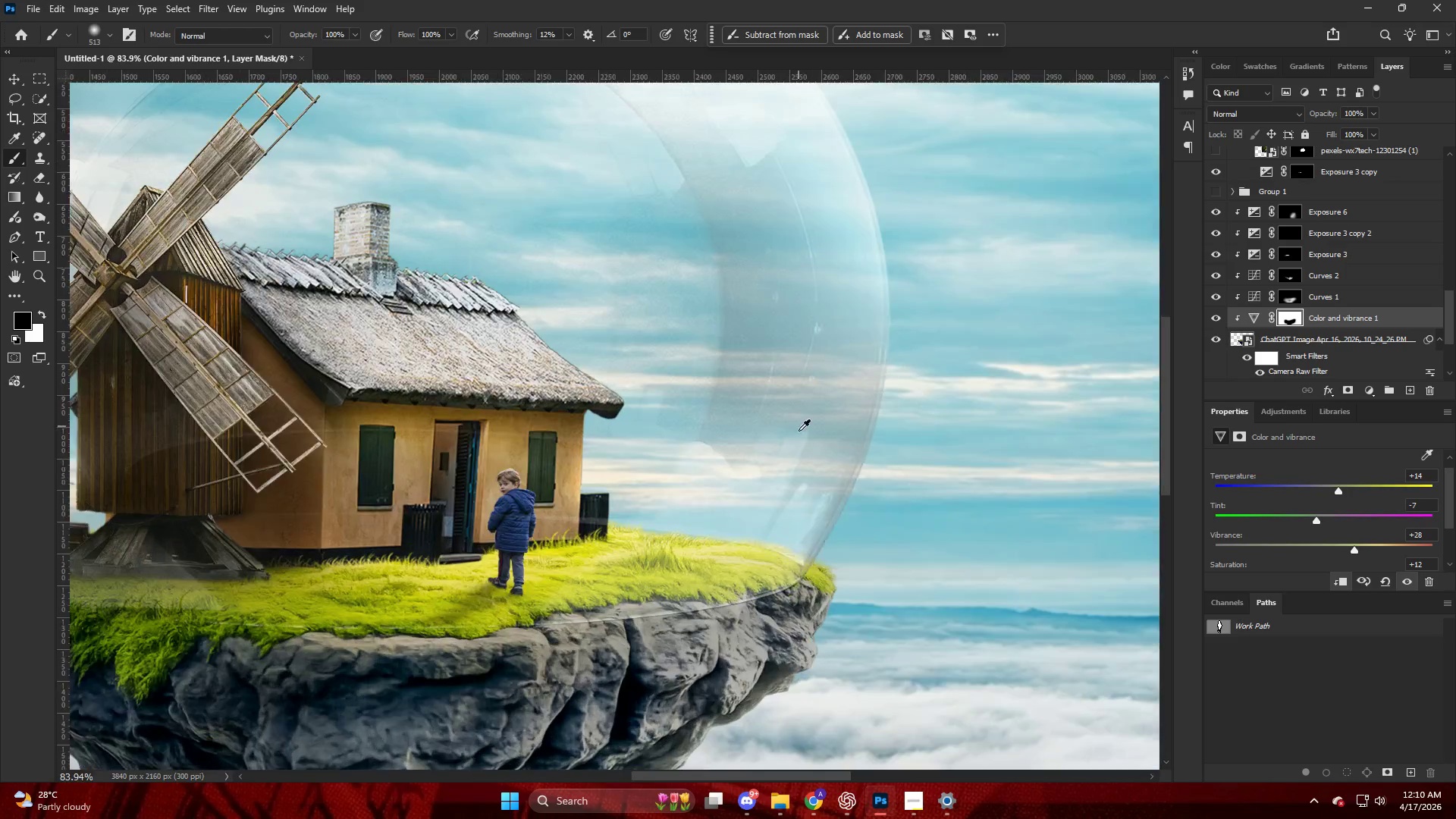 
key(V)
 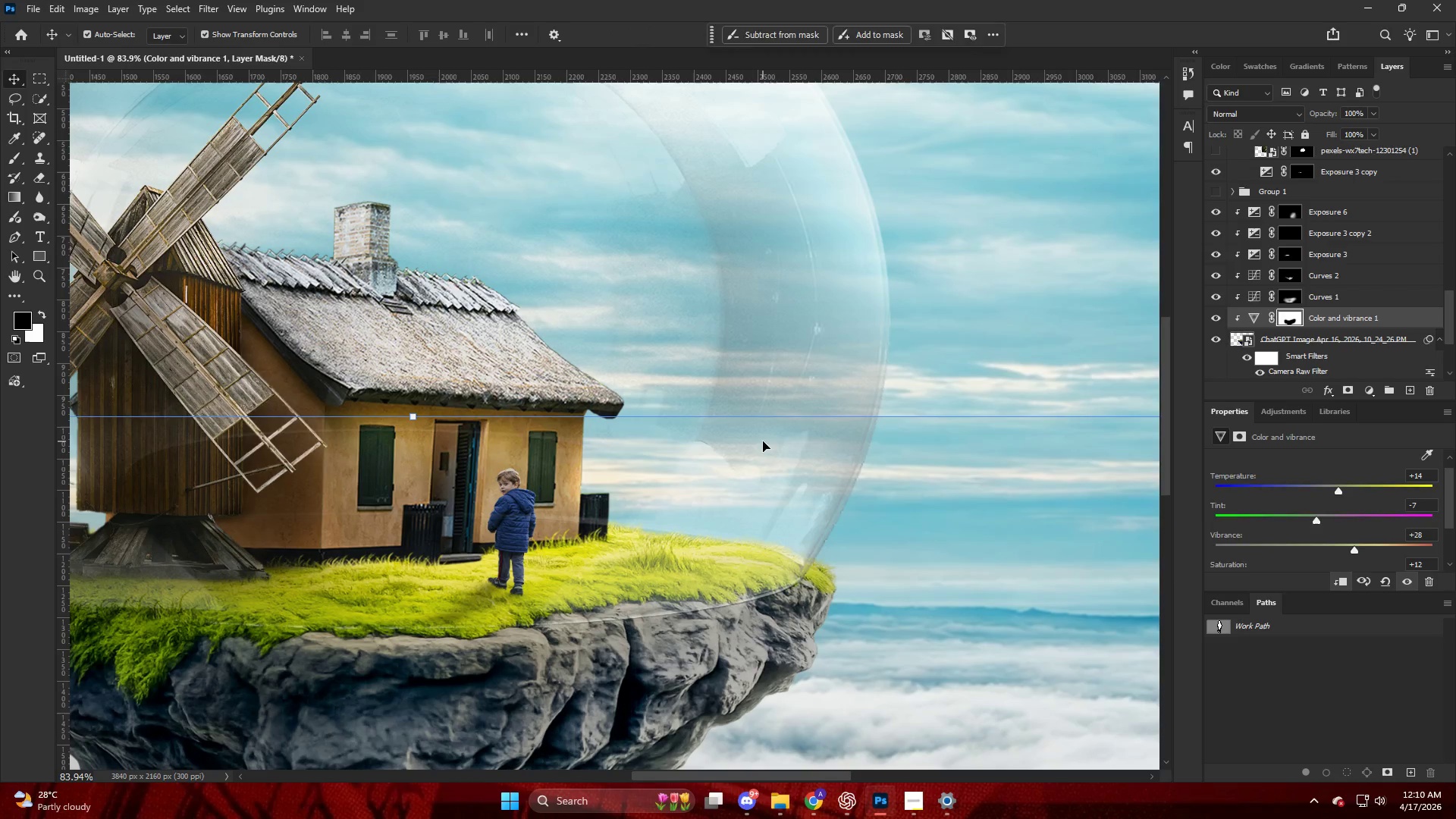 
left_click([763, 441])
 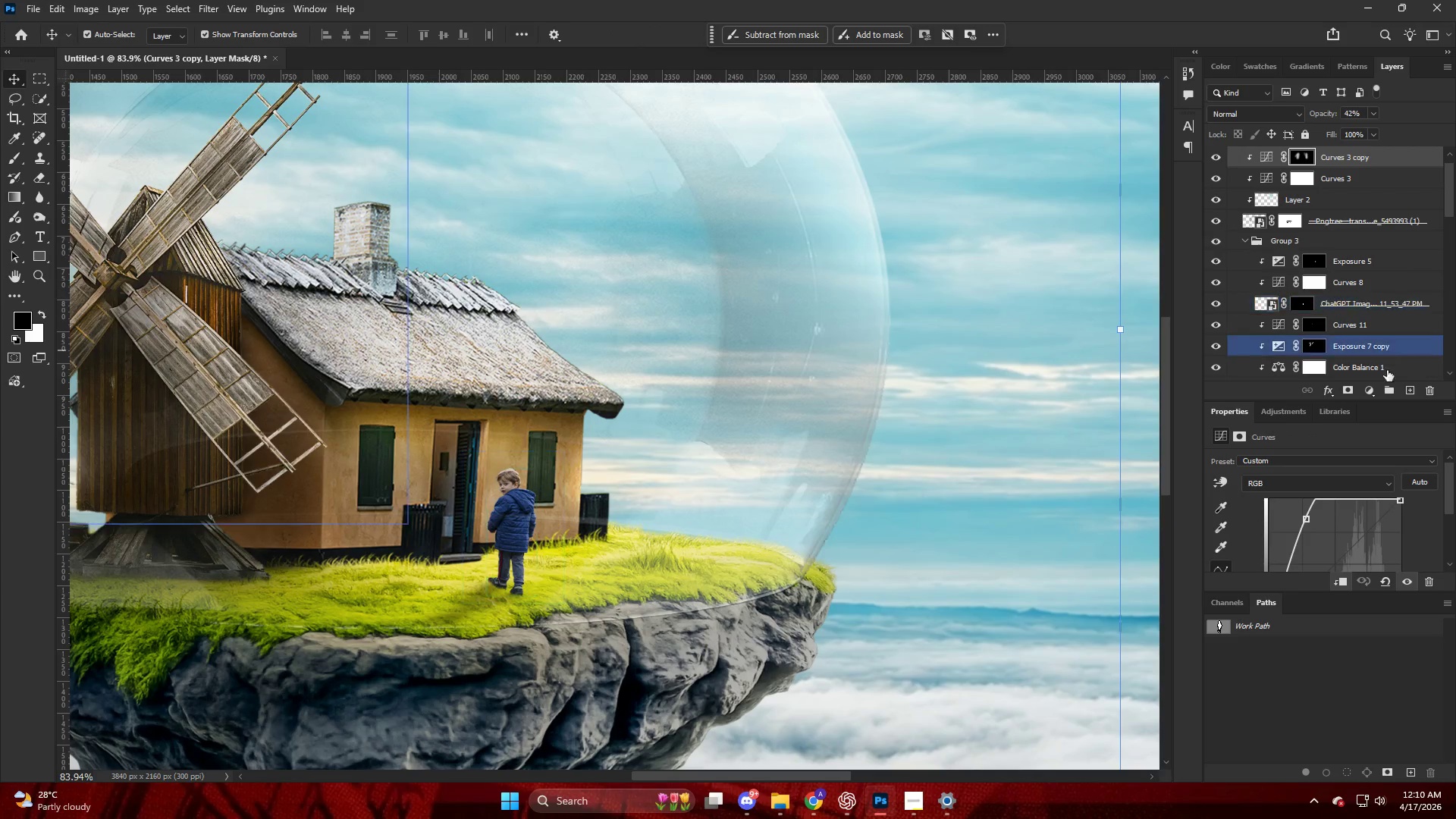 
scroll: coordinate [799, 425], scroll_direction: up, amount: 13.0
 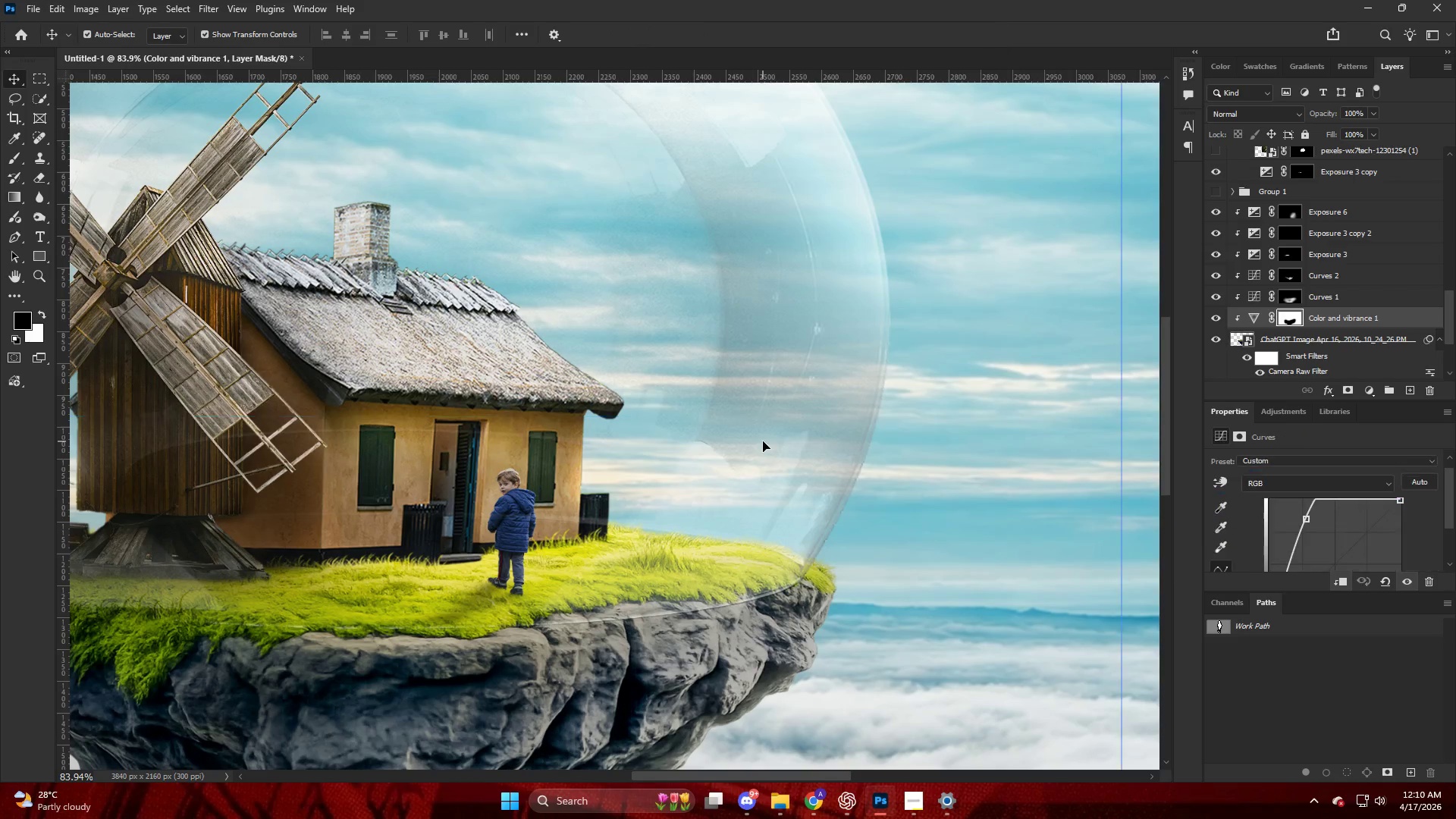 
left_click([1370, 388])
 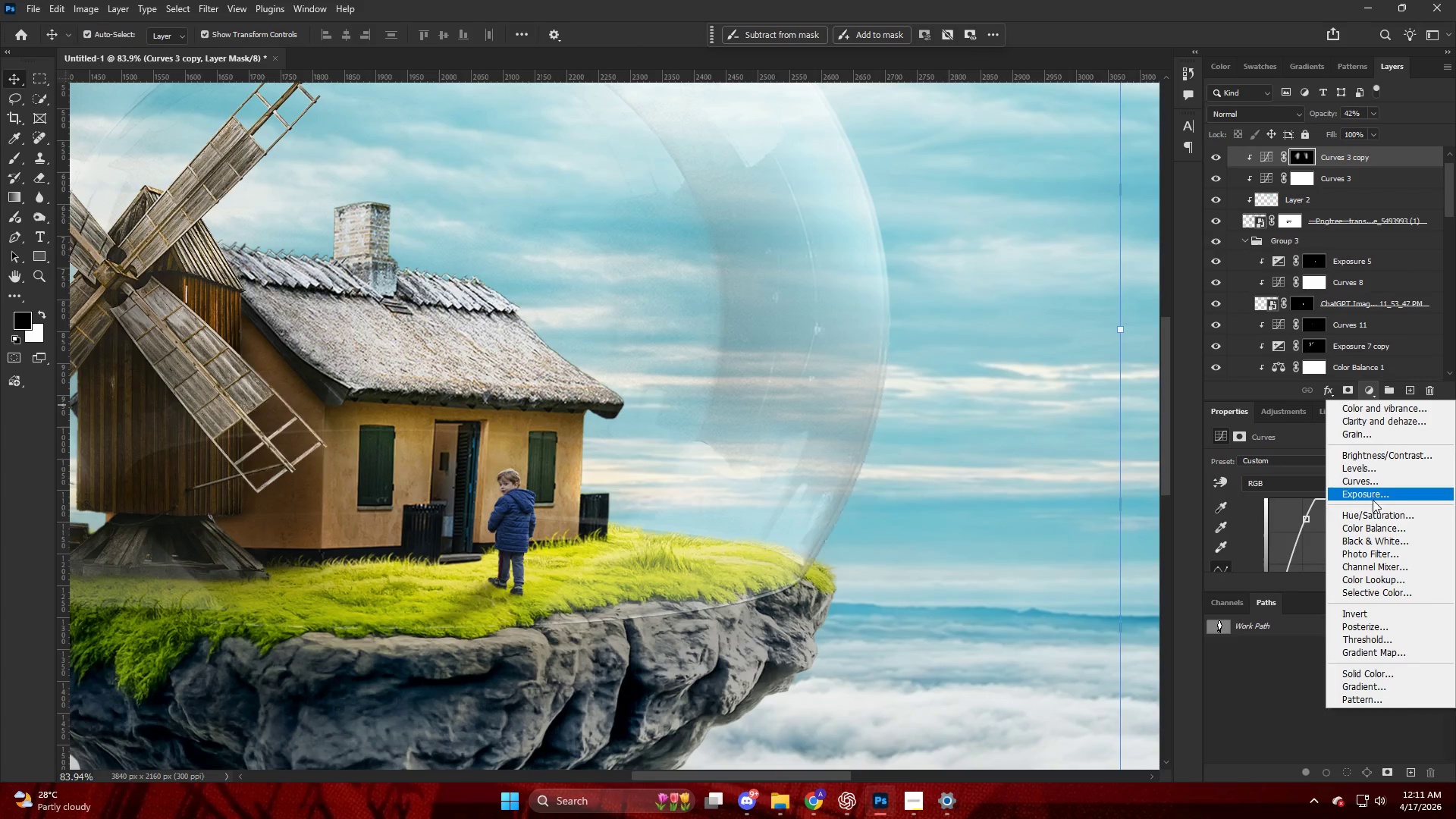 
left_click([1370, 512])
 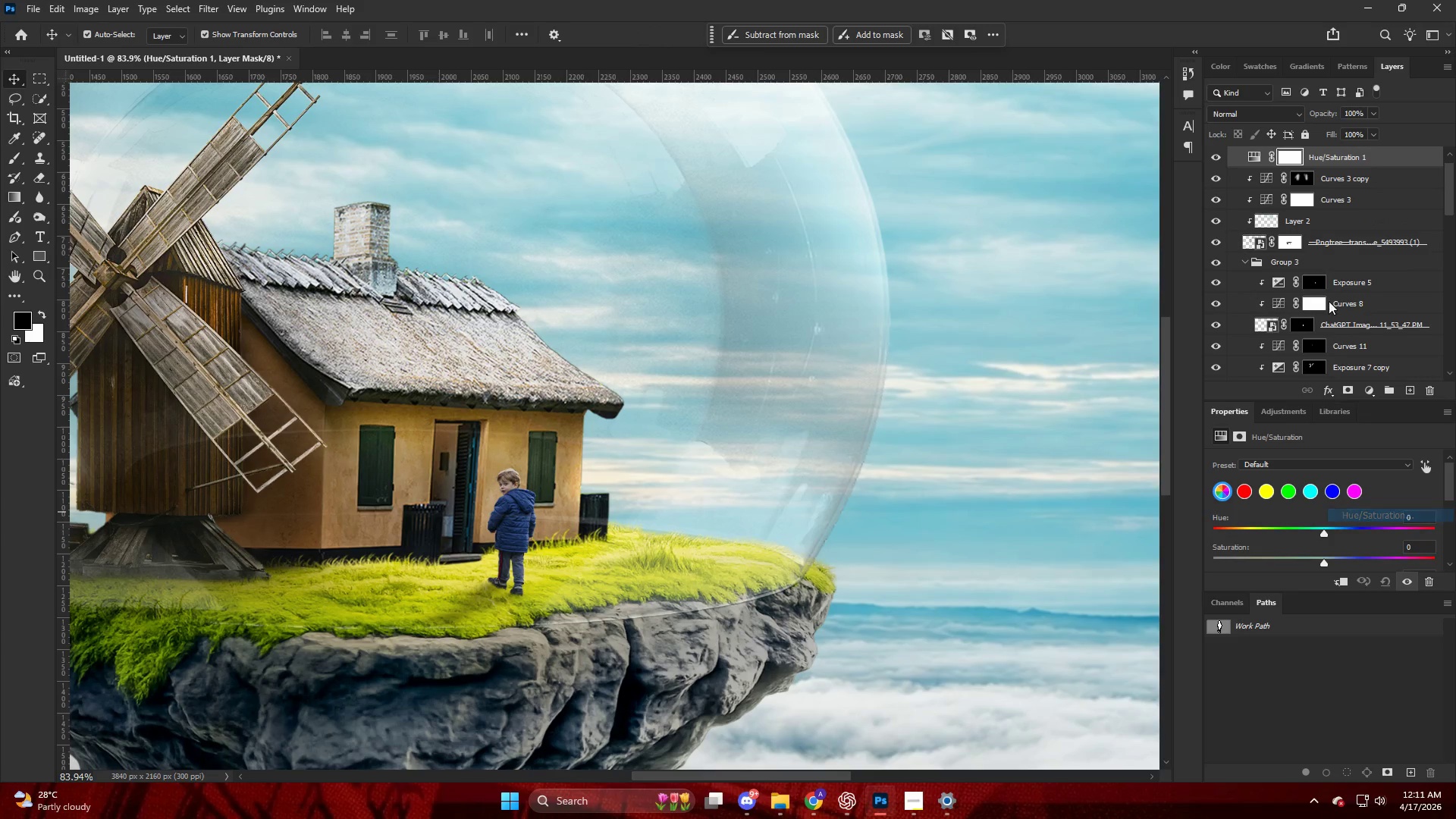 
hold_key(key=AltLeft, duration=1.08)
left_click([1345, 170])
 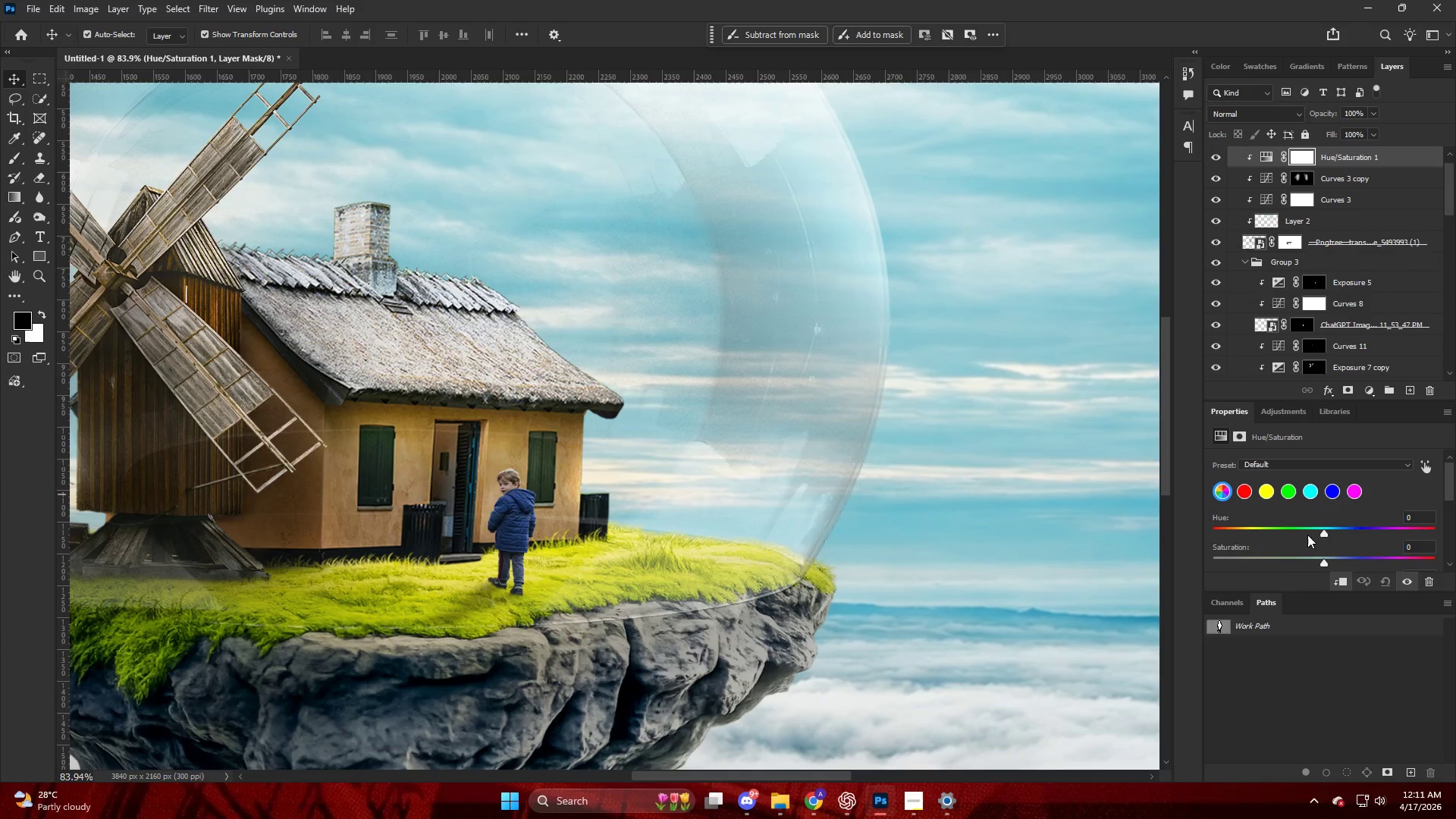 
scroll: coordinate [1222, 544], scroll_direction: down, amount: 4.0
 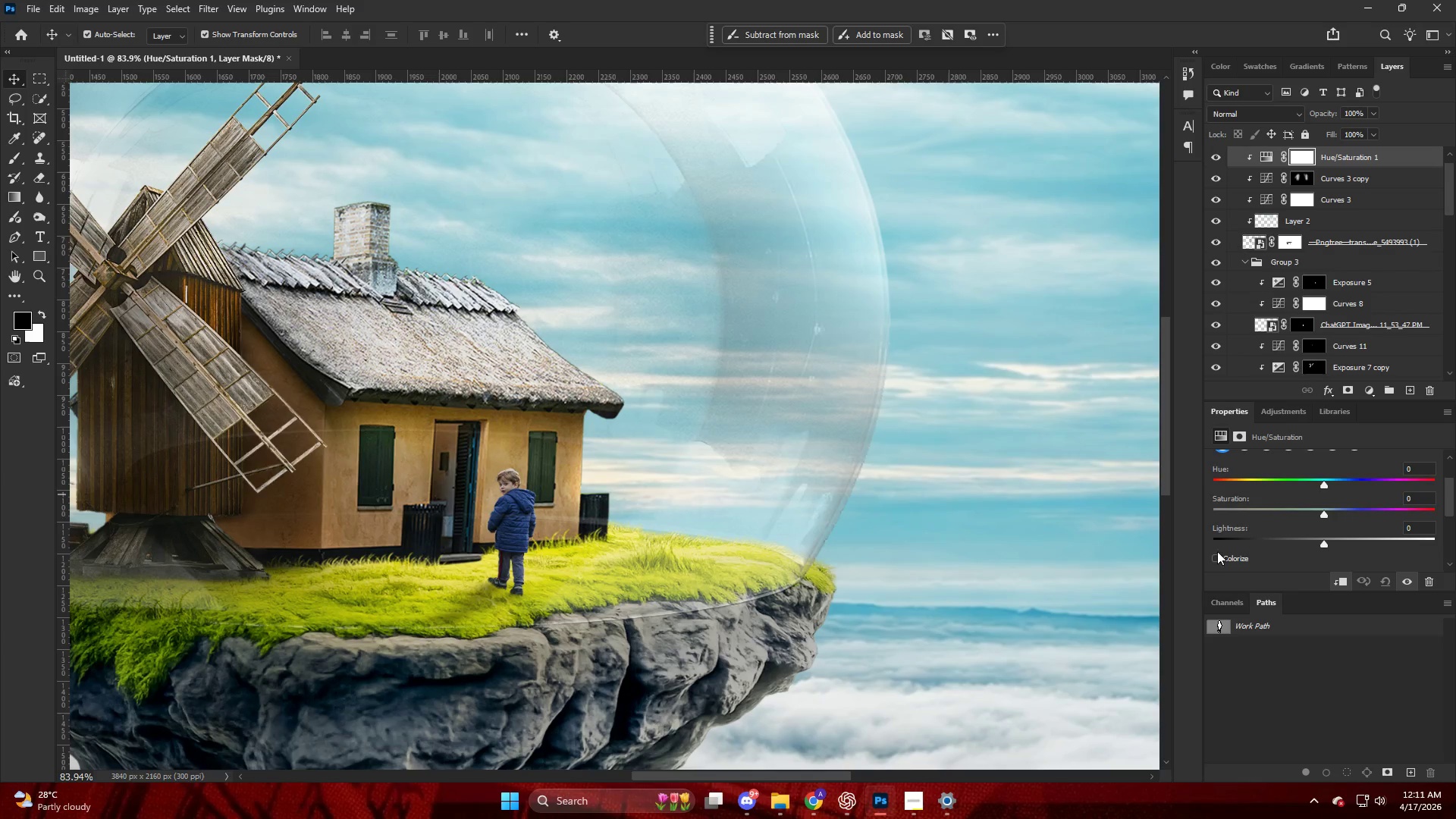 
left_click([1216, 560])
 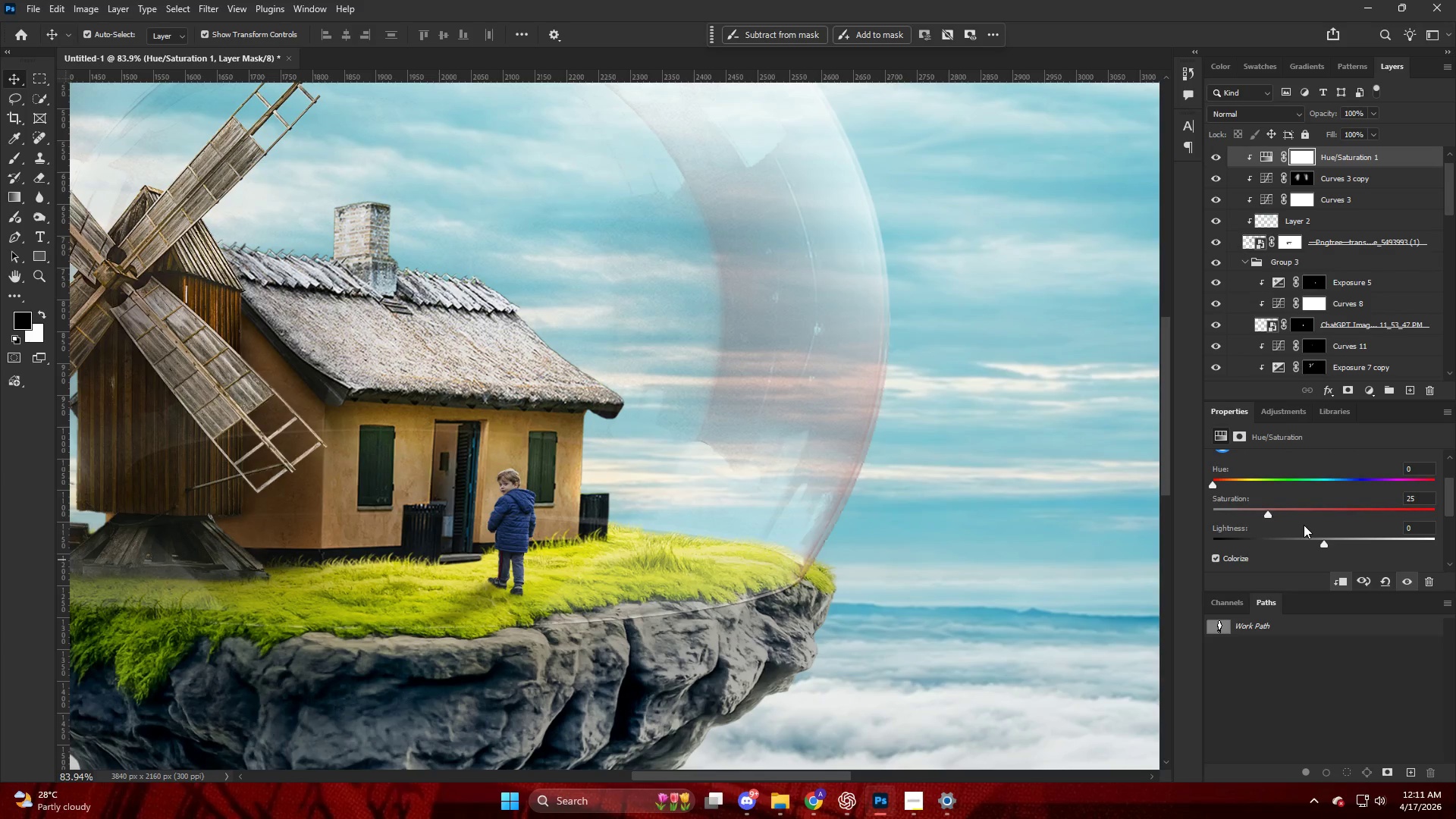 
left_click_drag(start_coordinate=[1292, 510], to_coordinate=[1379, 520])
 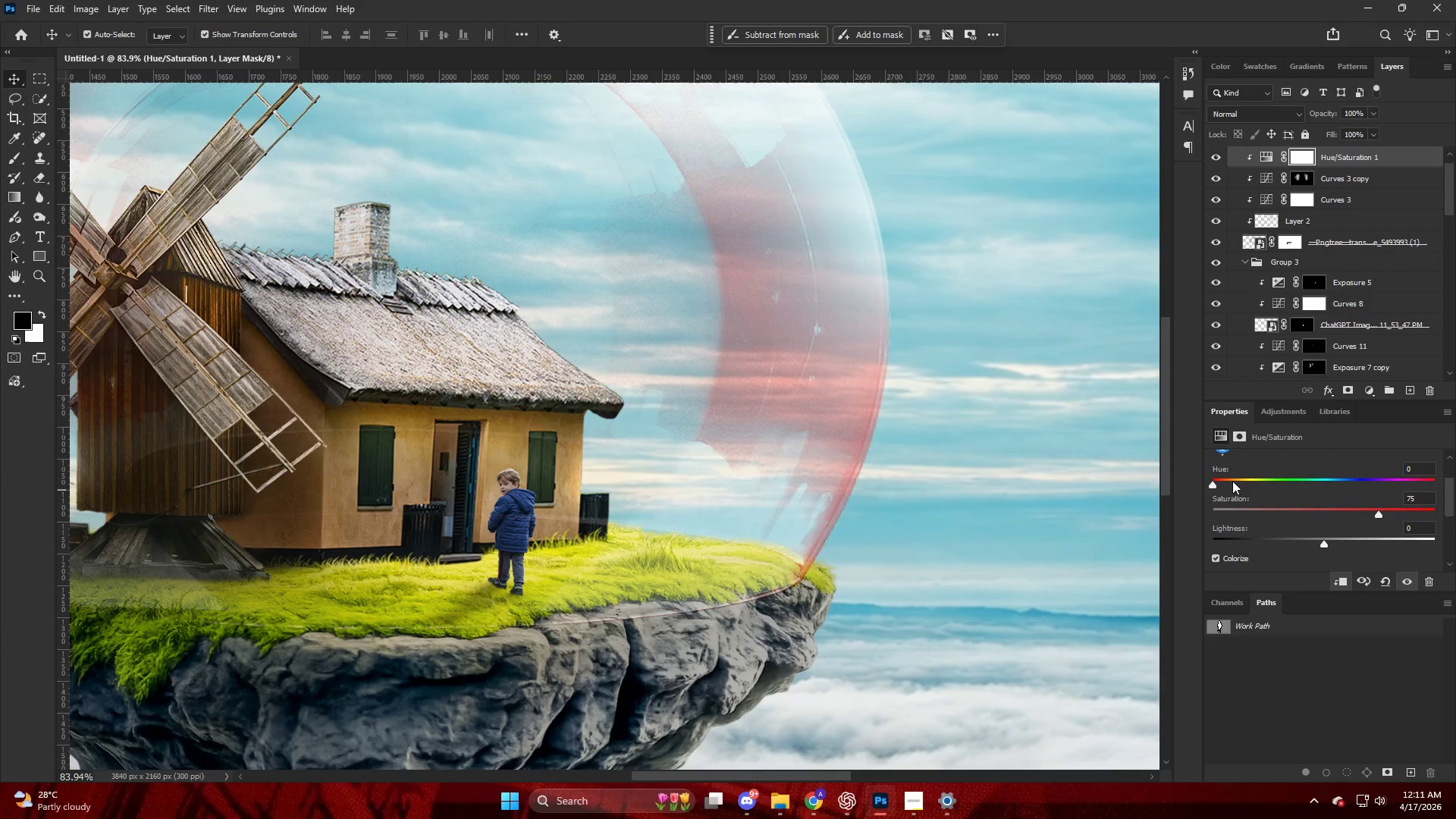 
left_click_drag(start_coordinate=[1216, 481], to_coordinate=[1250, 491])
 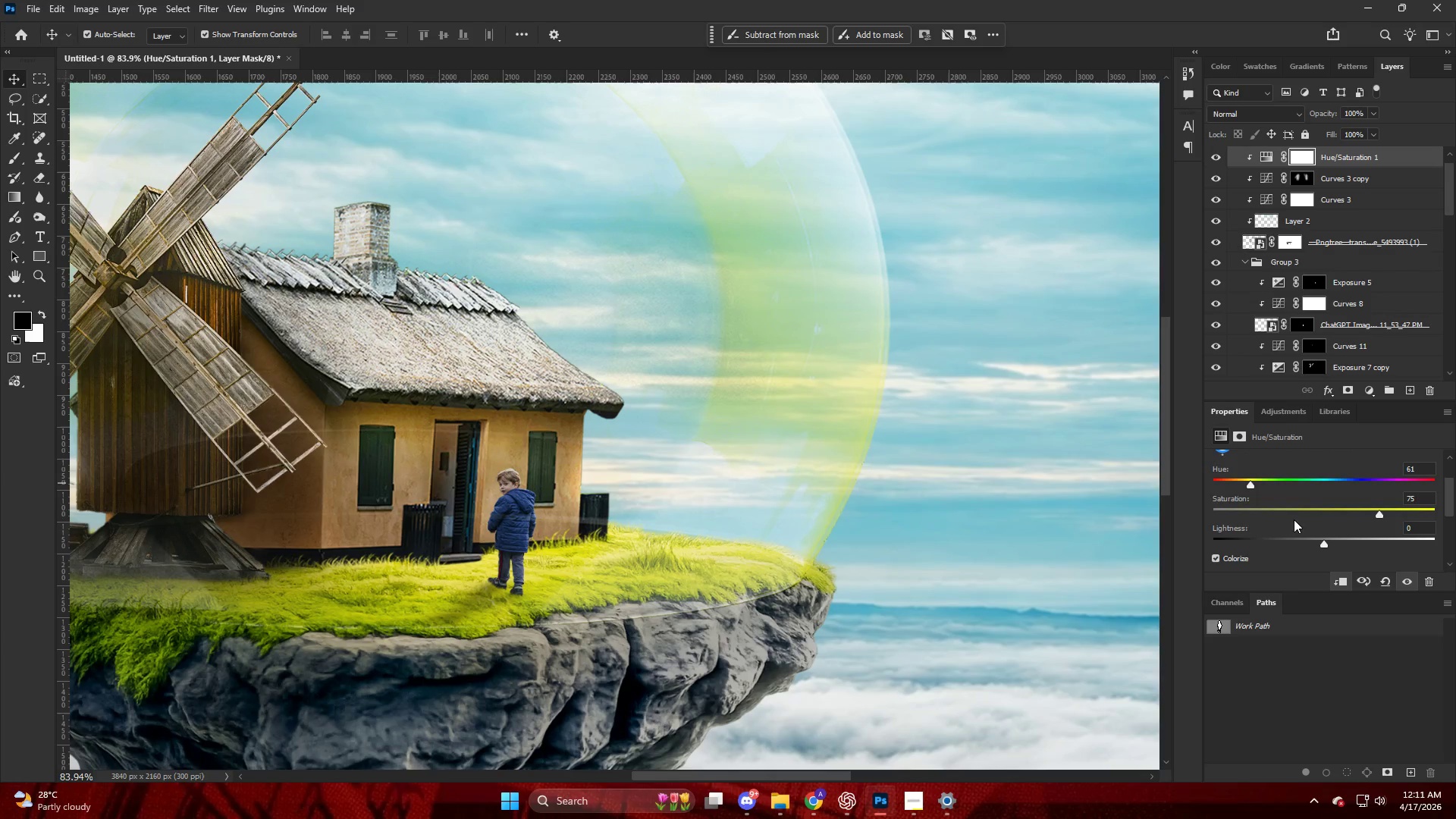 
key(Alt+AltLeft)
 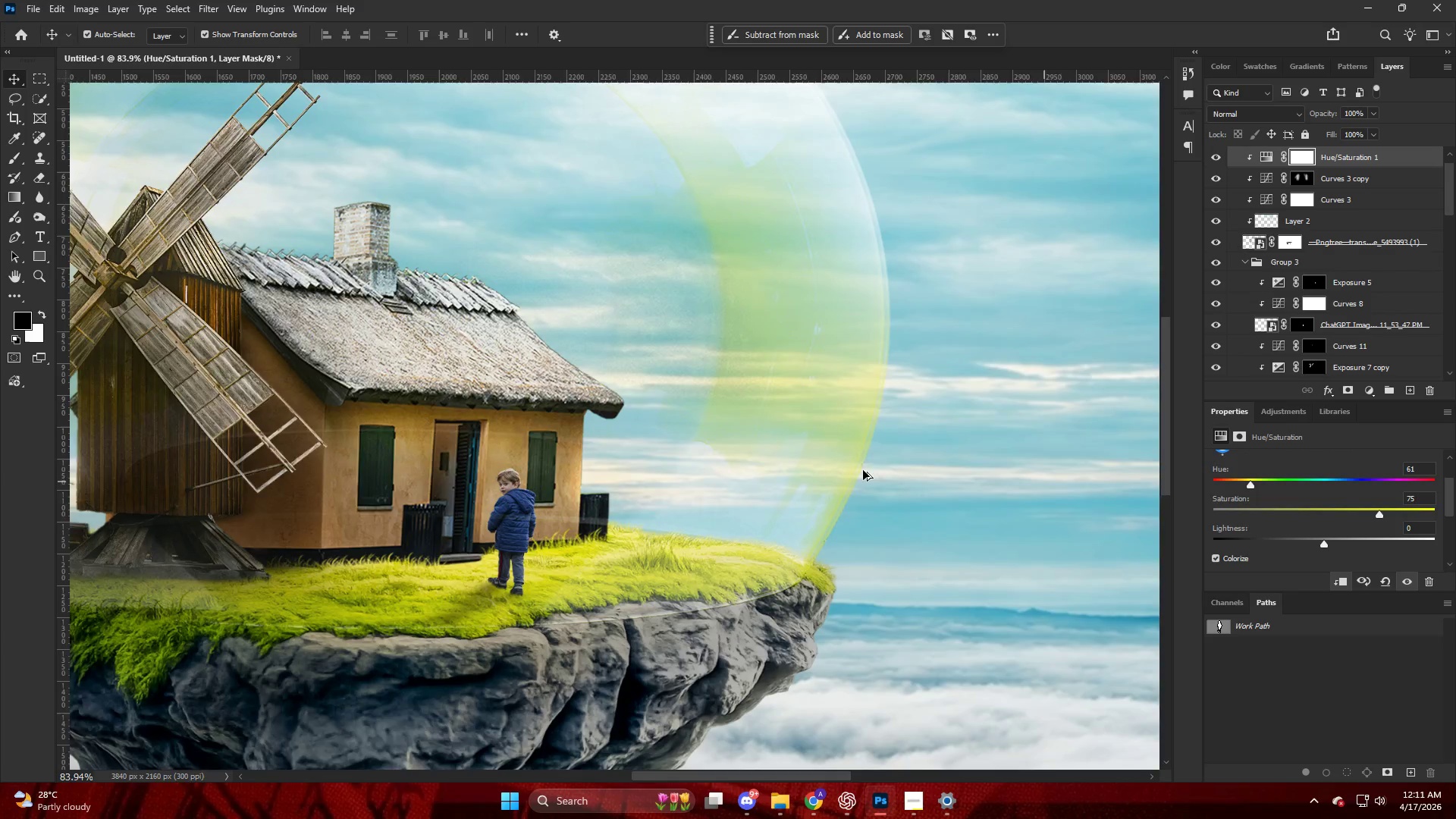 
scroll: coordinate [850, 468], scroll_direction: down, amount: 5.0
 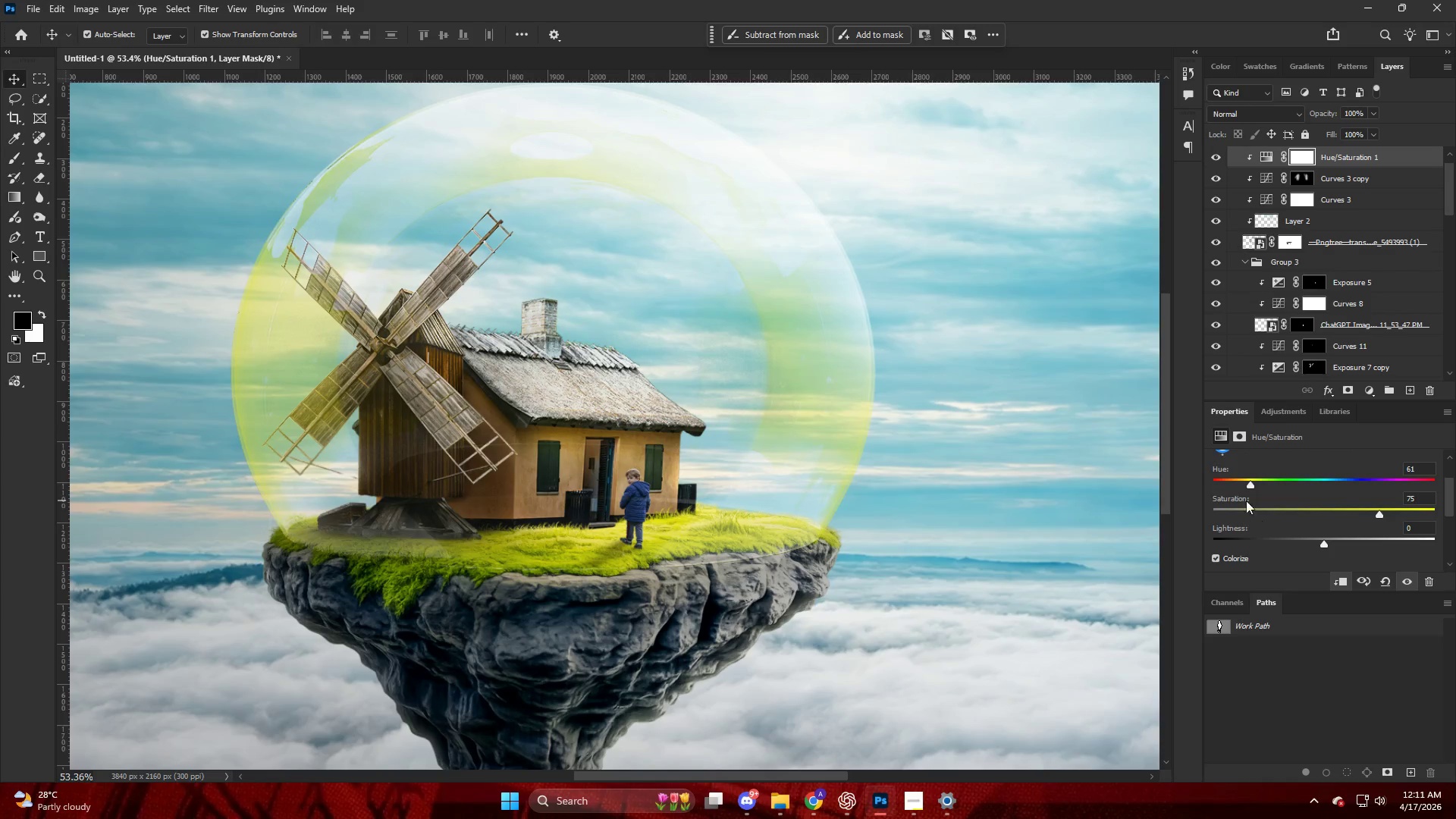 
left_click_drag(start_coordinate=[1248, 476], to_coordinate=[1256, 485])
 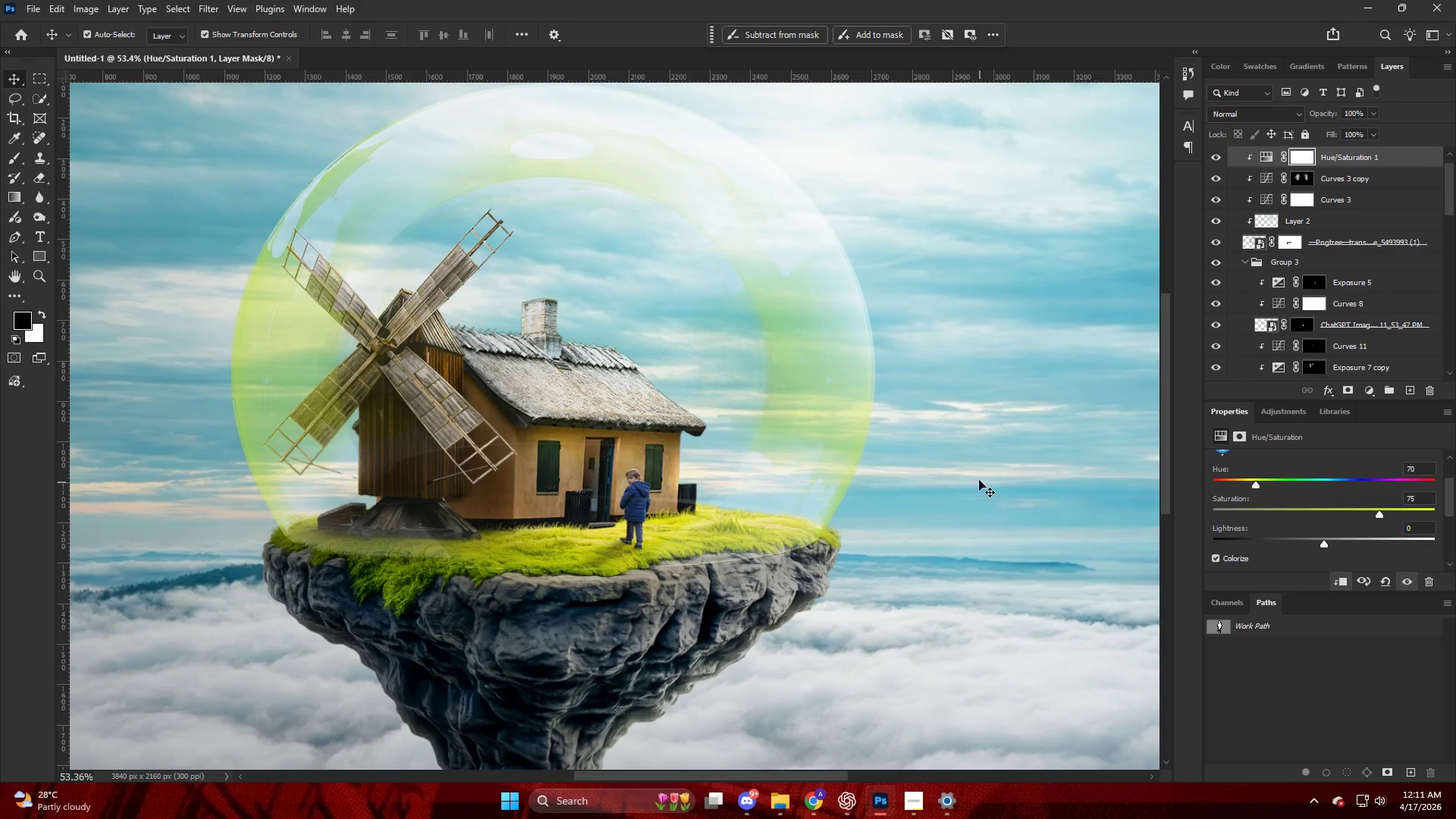 
key(Control+I)
 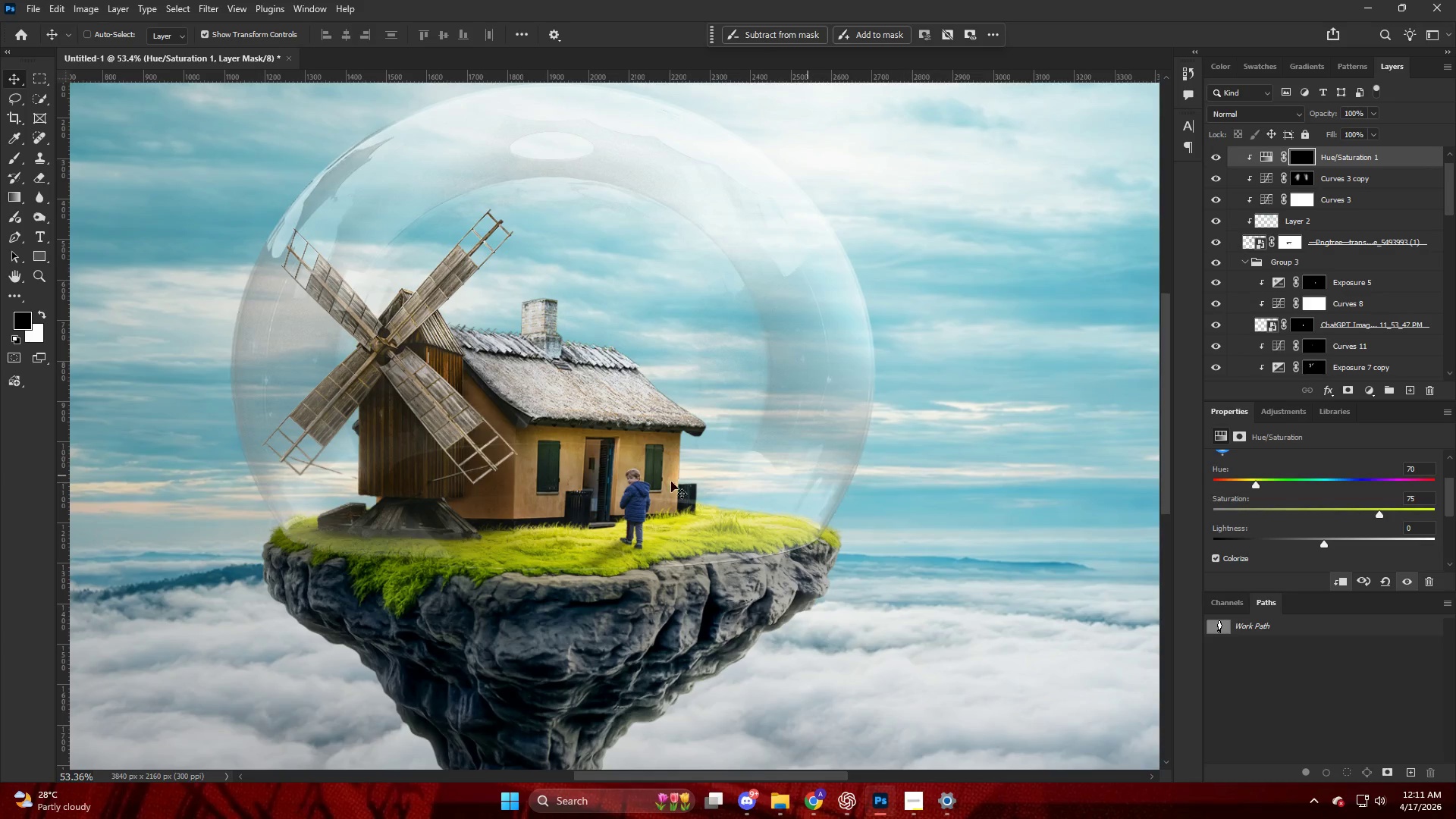 
key(B)
 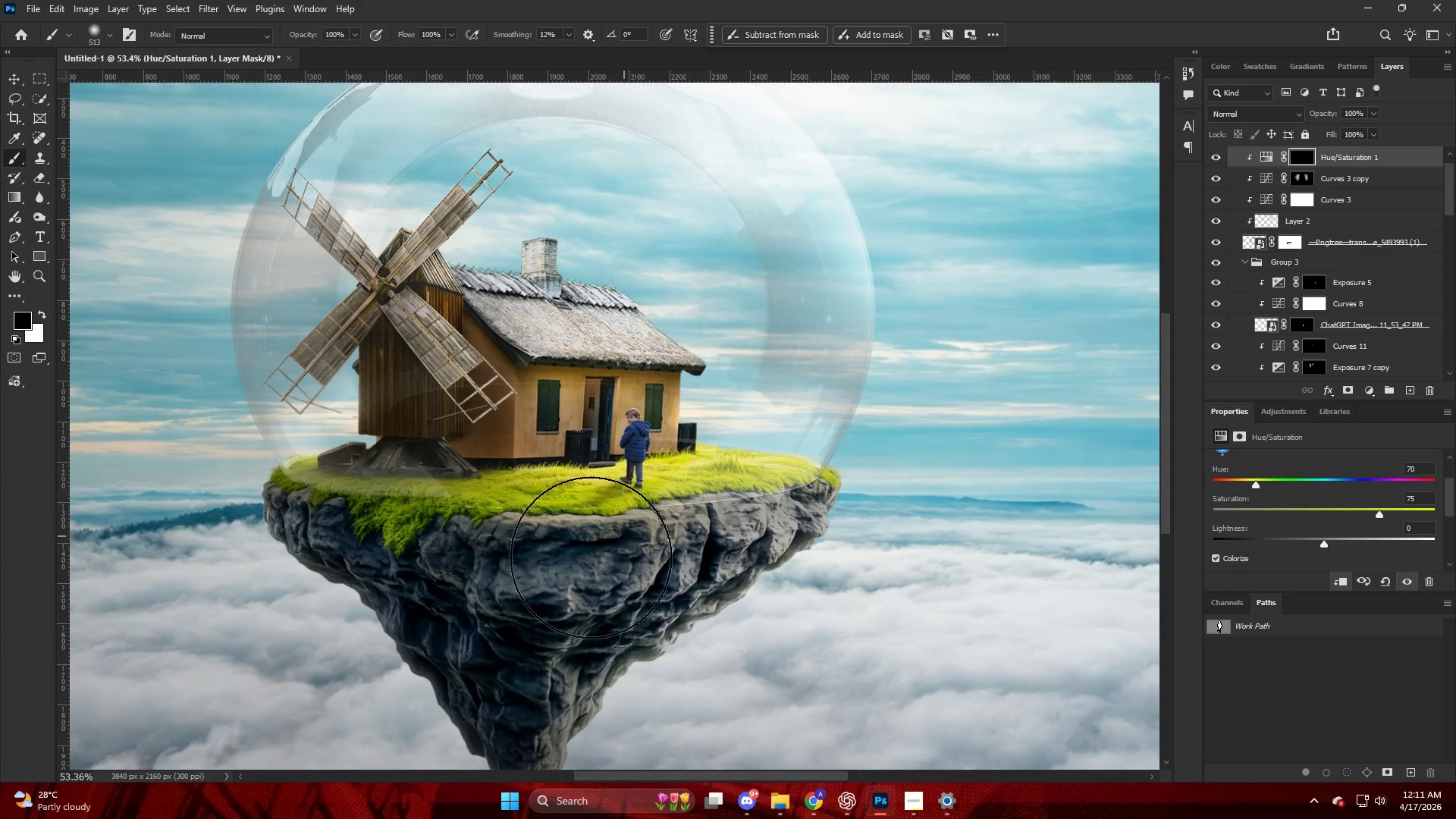 
scroll: coordinate [631, 494], scroll_direction: down, amount: 5.0
 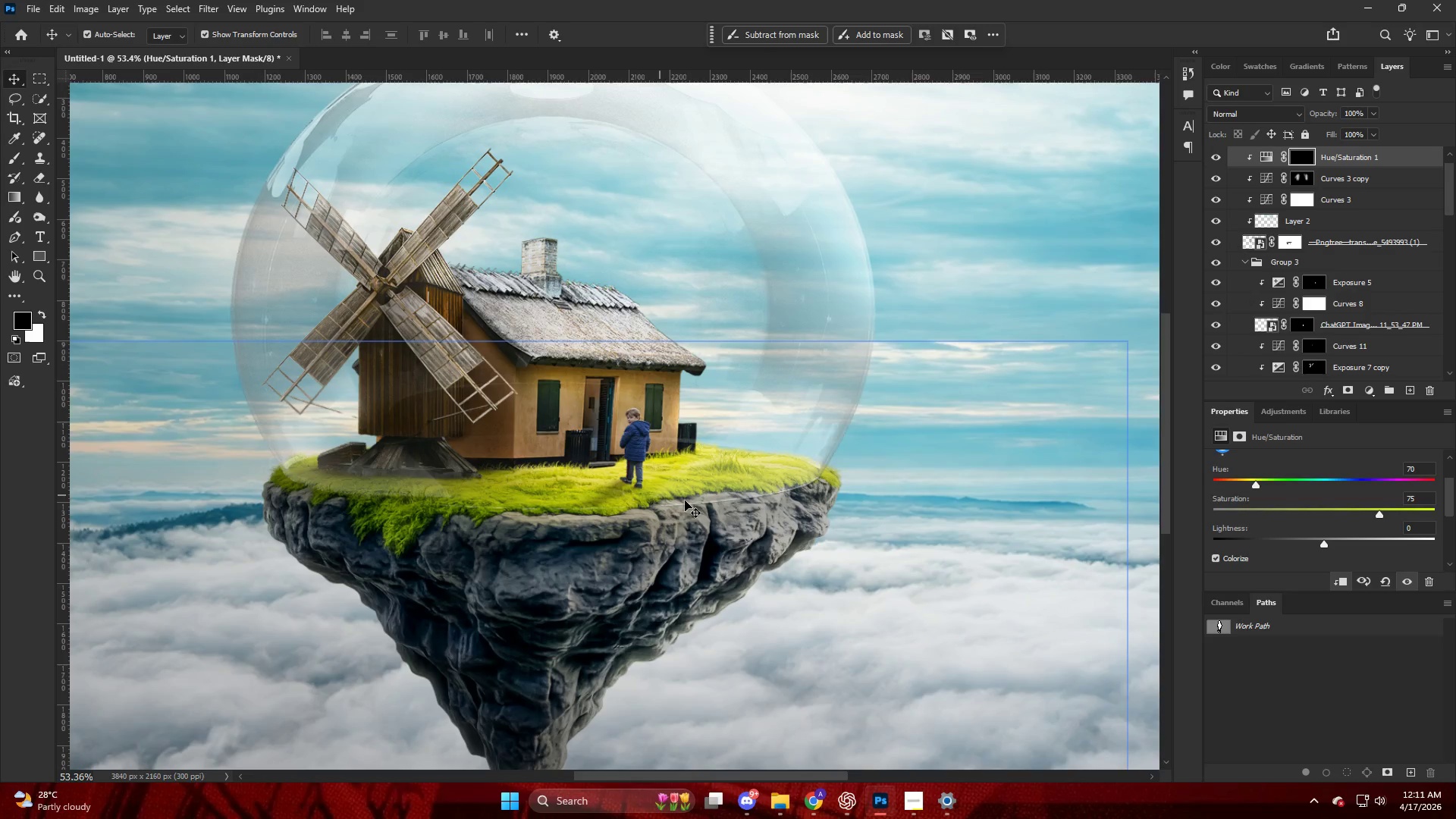 
key(Alt+AltLeft)
 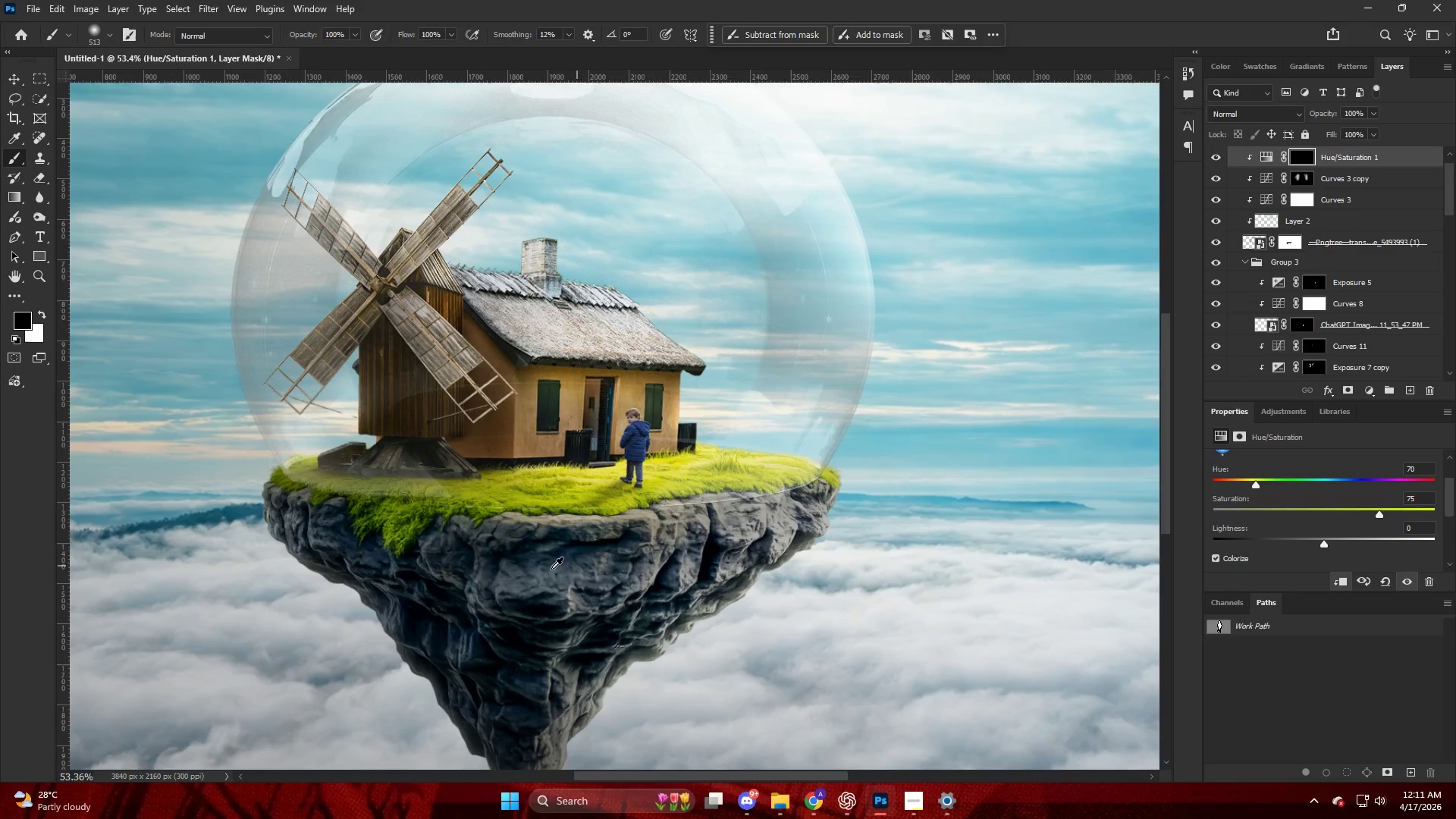 
key(Alt+AltLeft)
 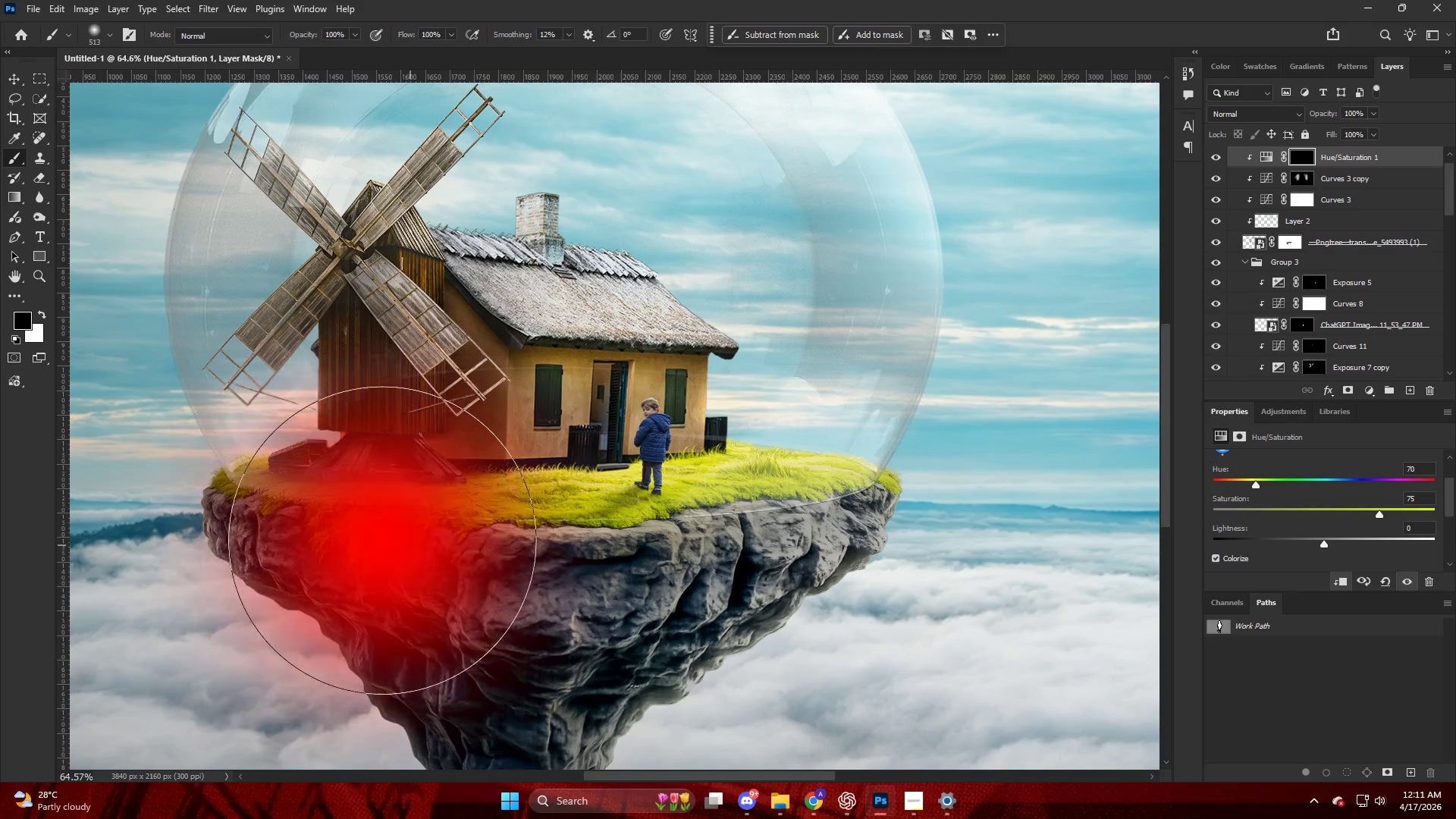 
scroll: coordinate [535, 565], scroll_direction: up, amount: 4.0
 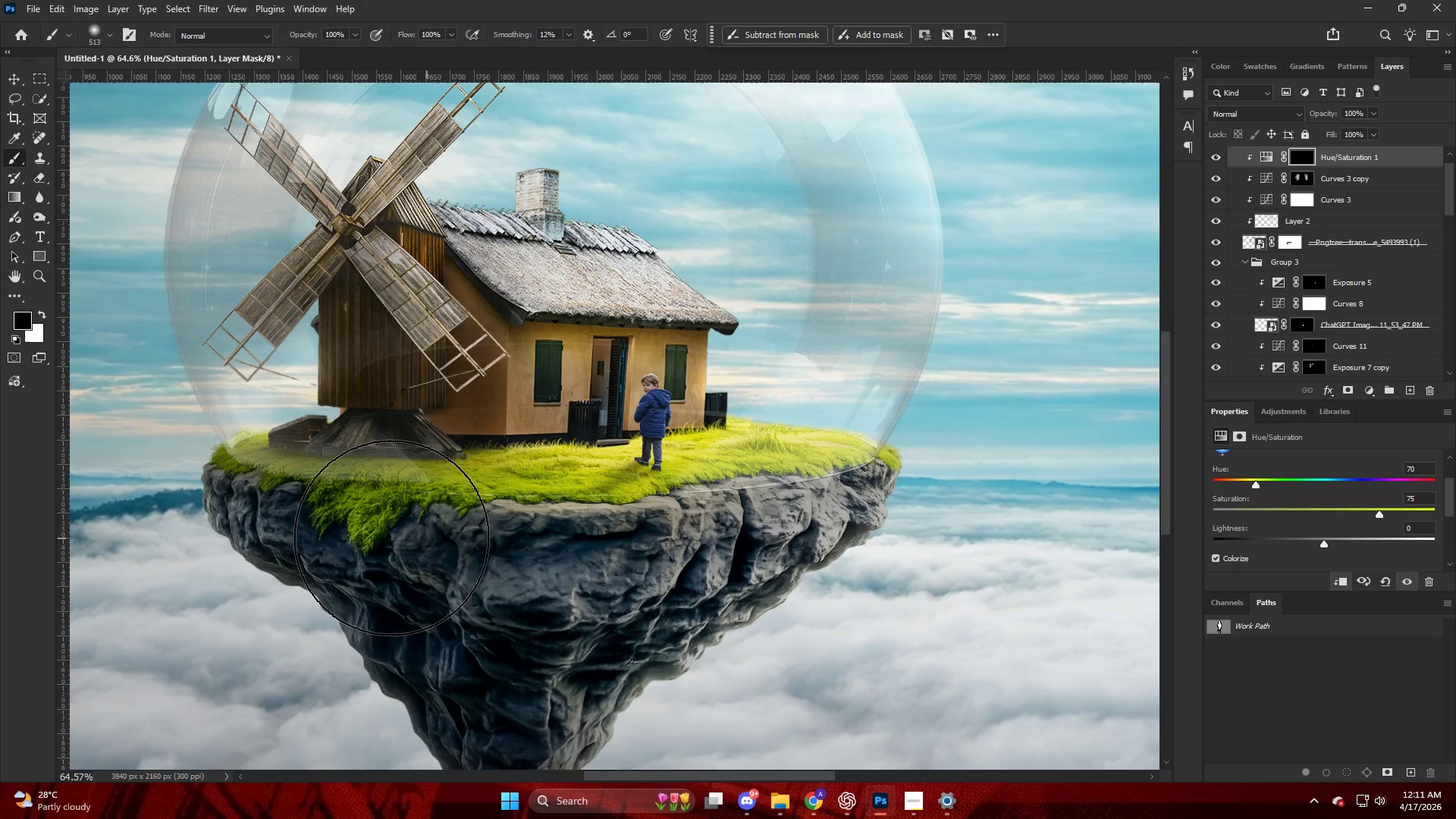 
left_click_drag(start_coordinate=[76, 508], to_coordinate=[194, 475])
 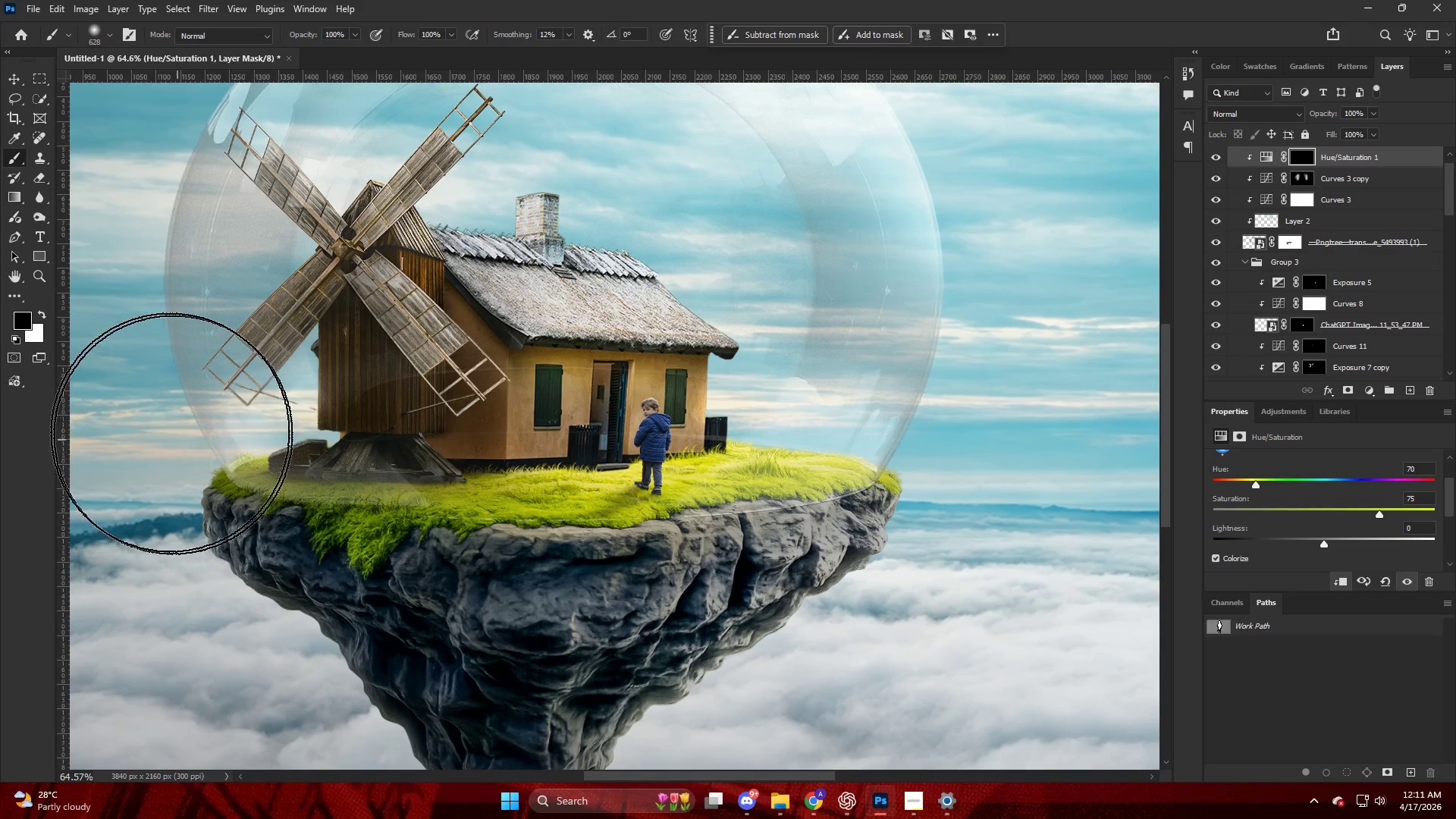 
key(X)
 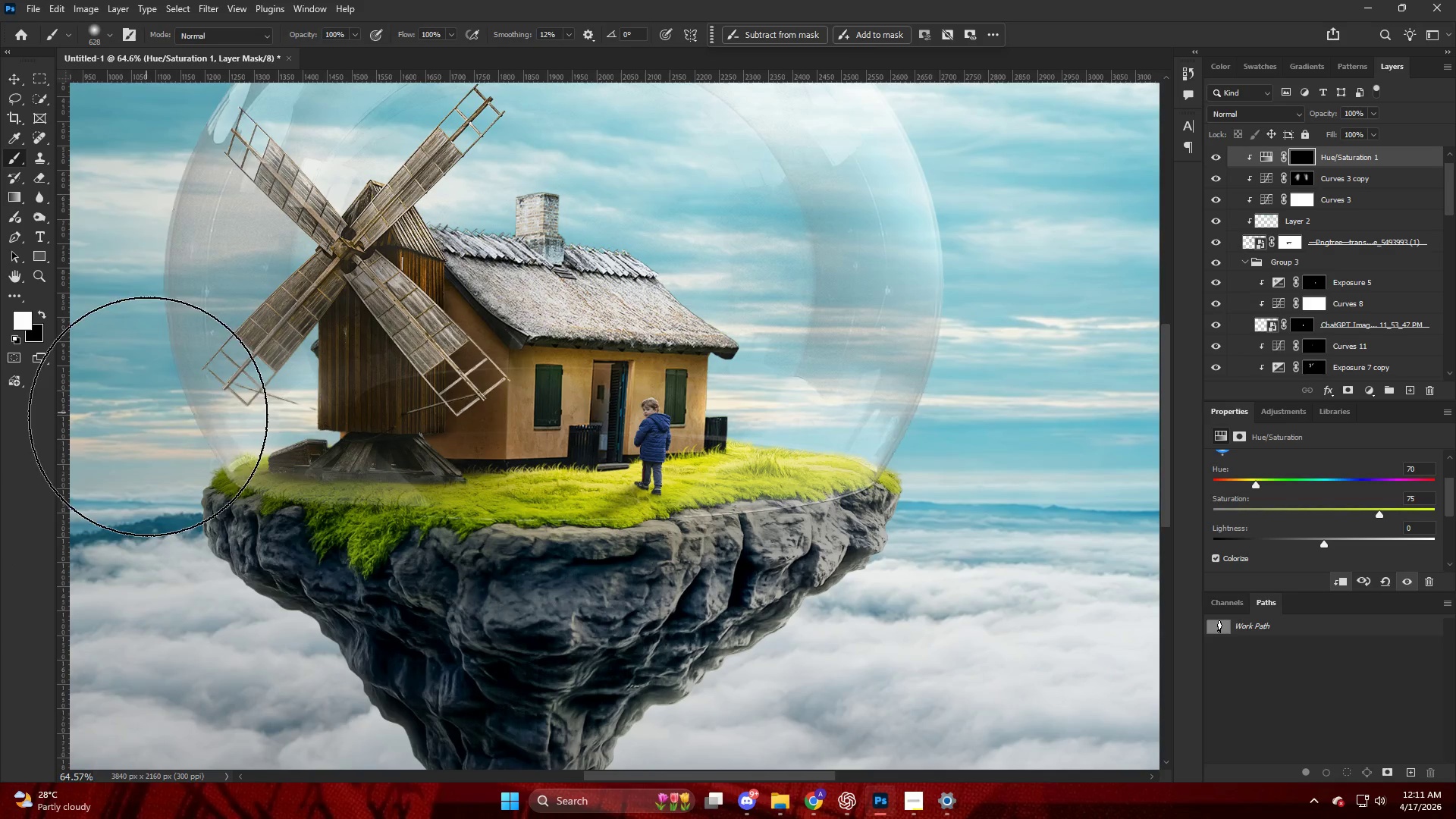 
left_click_drag(start_coordinate=[154, 427], to_coordinate=[482, 696])
 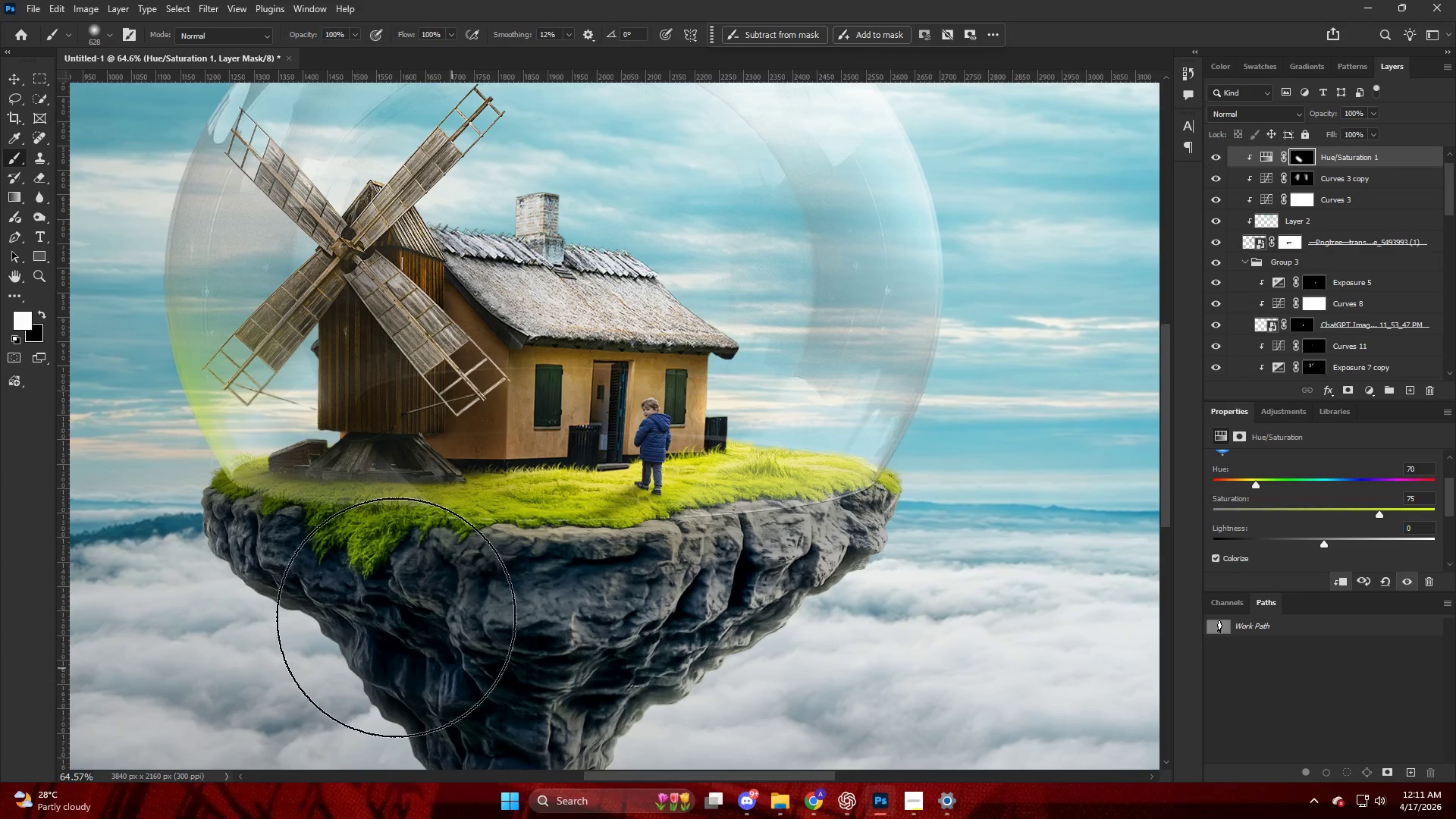 
key(Control+ControlLeft)
 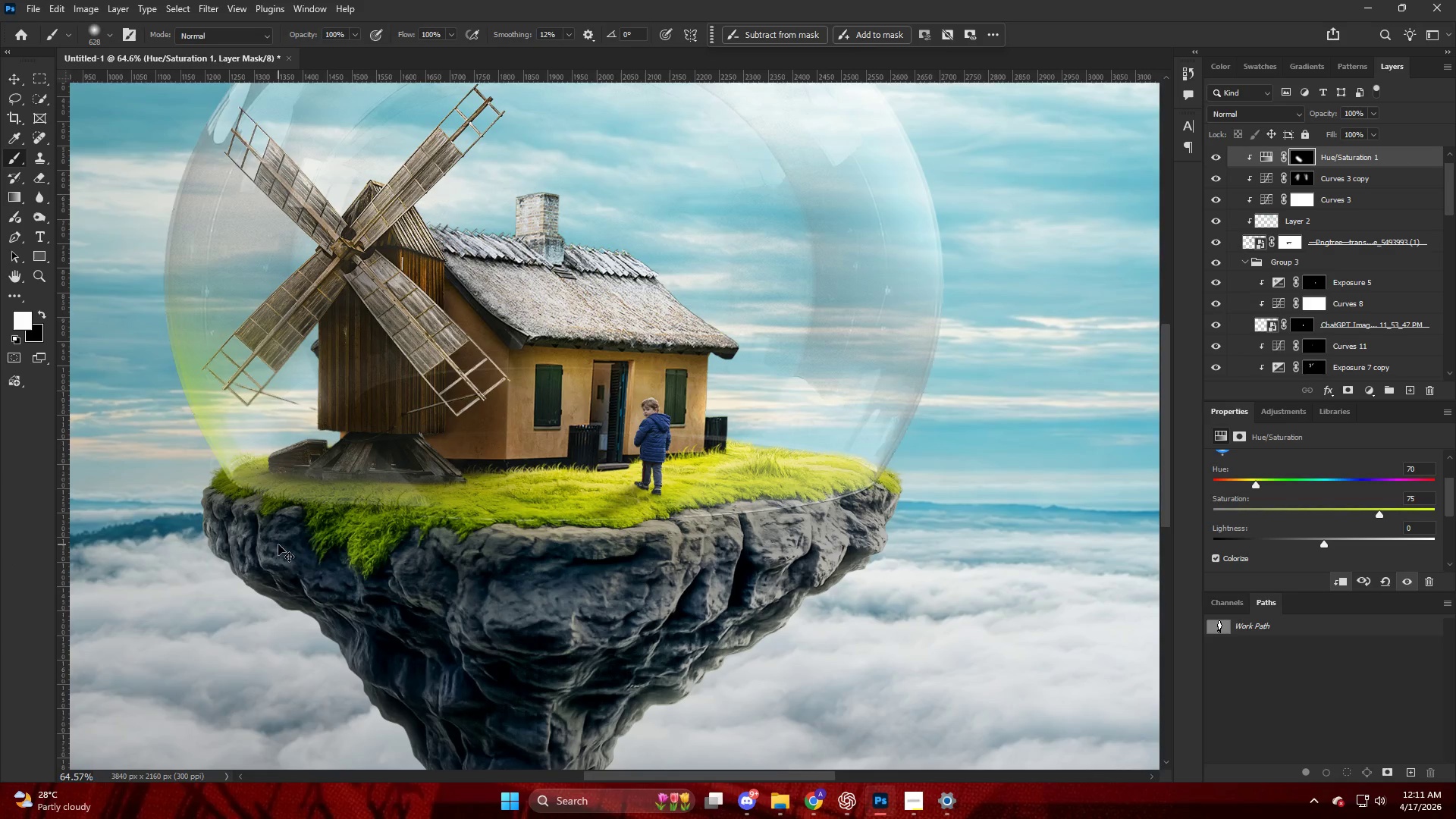 
key(Control+Z)
 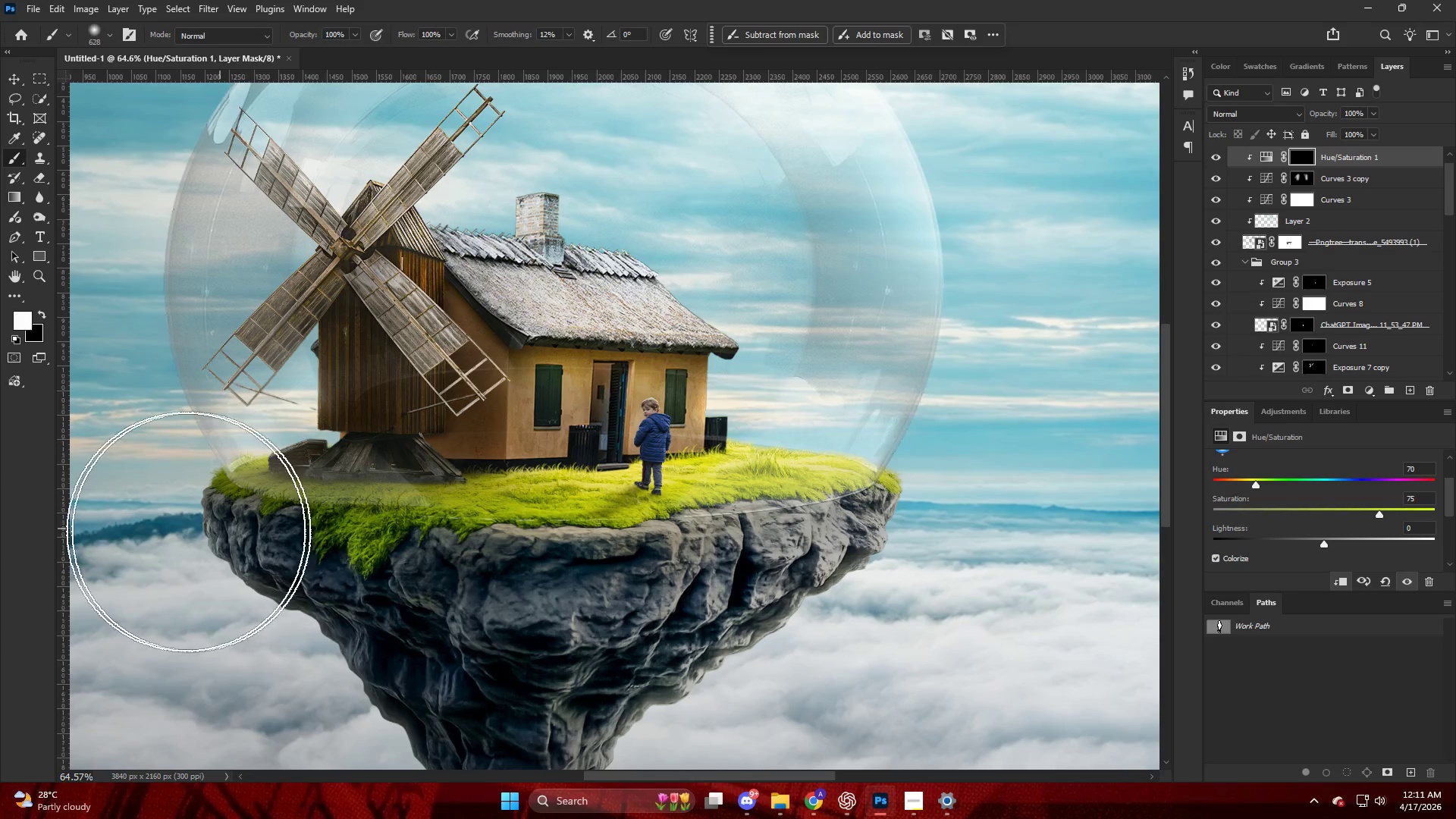 
left_click_drag(start_coordinate=[193, 535], to_coordinate=[388, 602])
 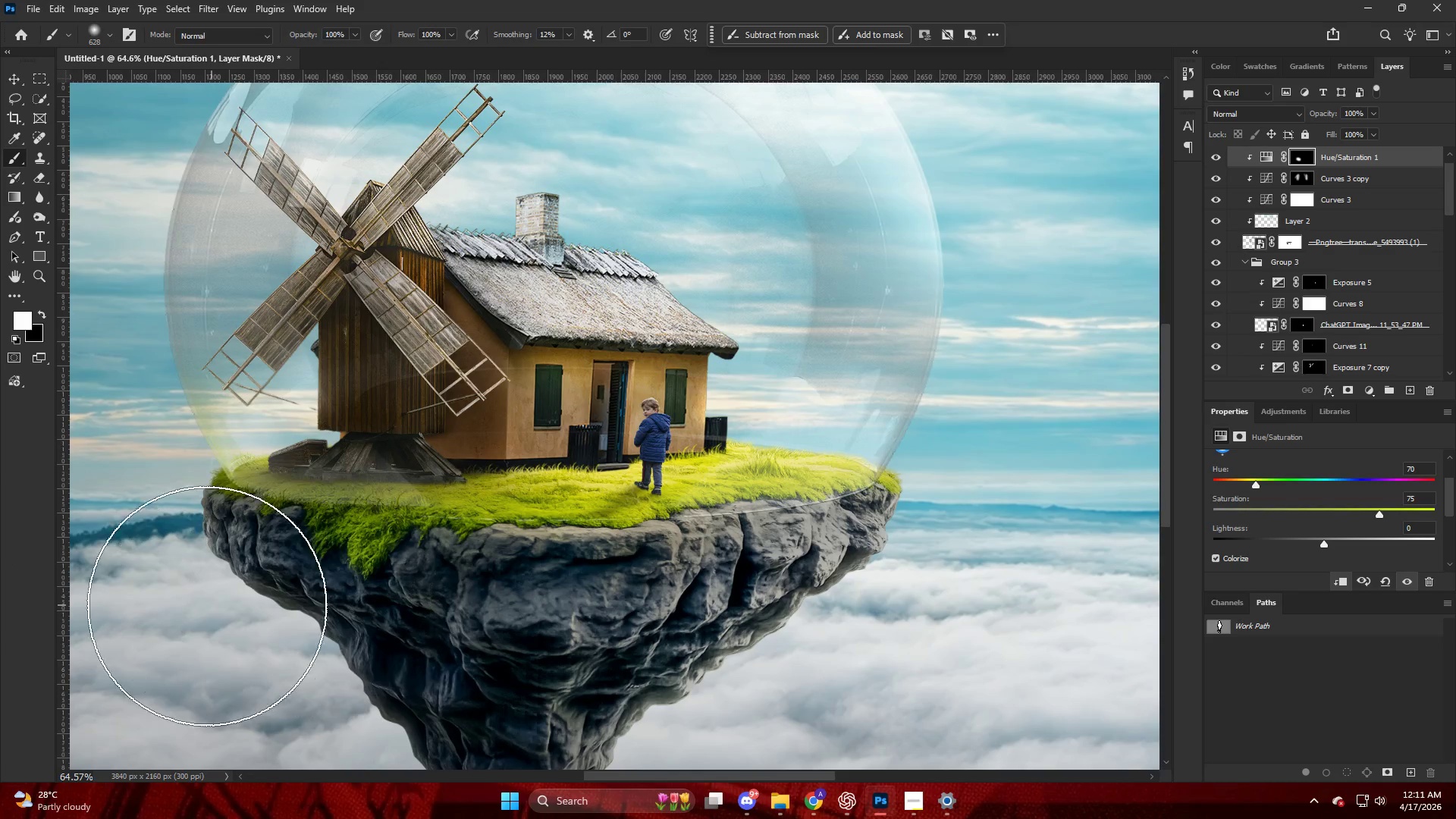 
key(Control+ControlLeft)
 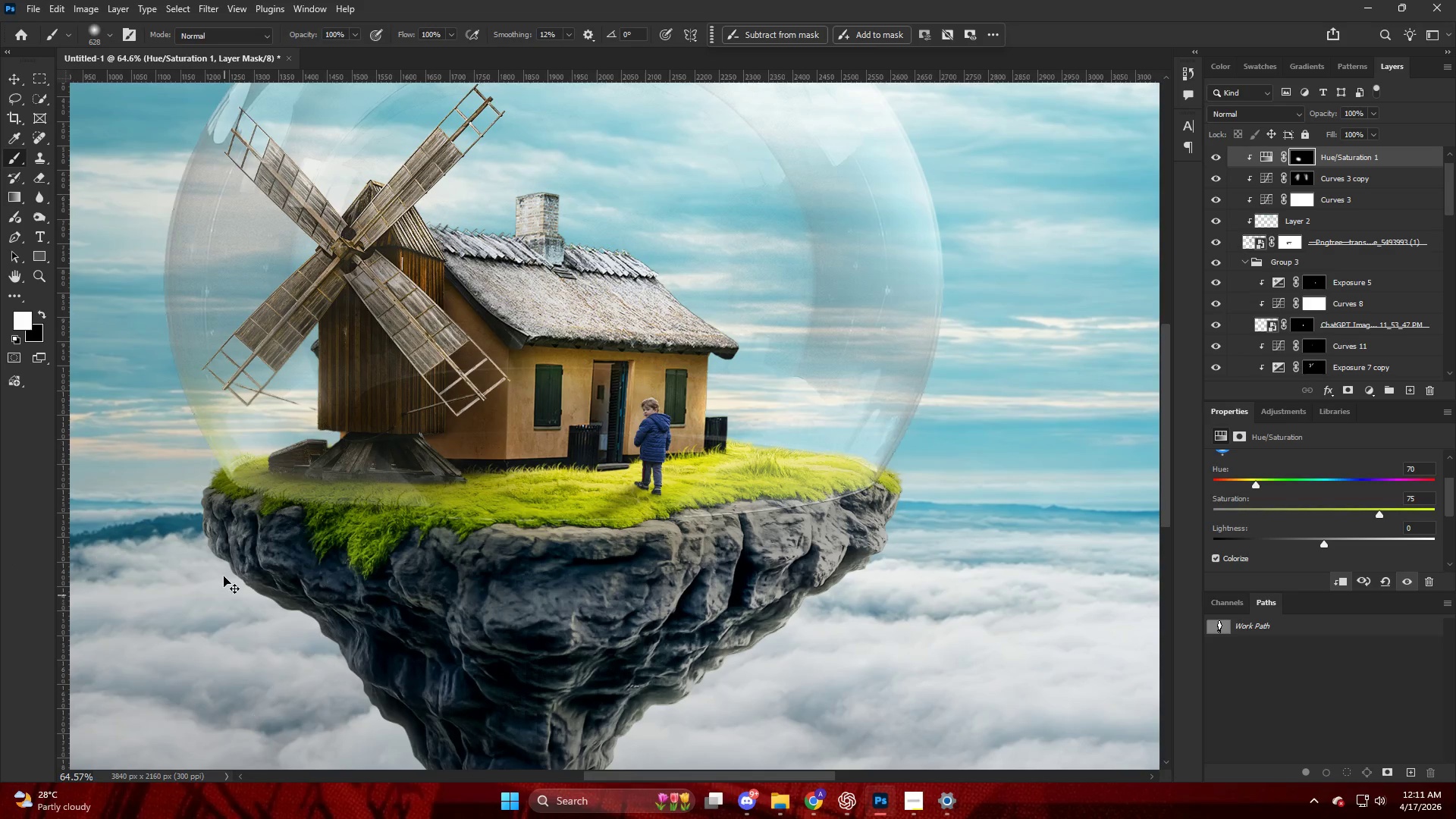 
key(Control+Z)
 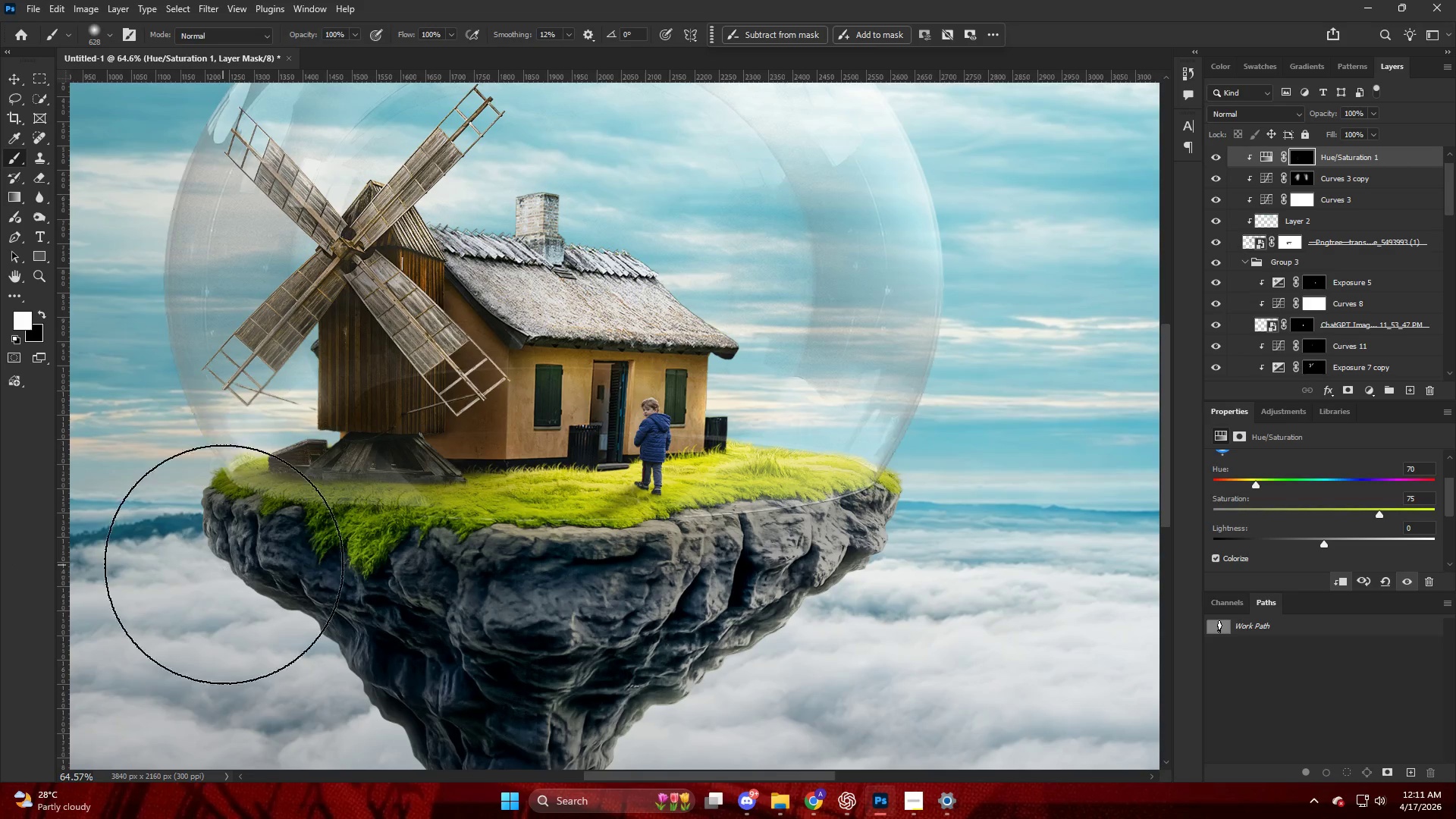 
left_click_drag(start_coordinate=[225, 563], to_coordinate=[538, 600])
 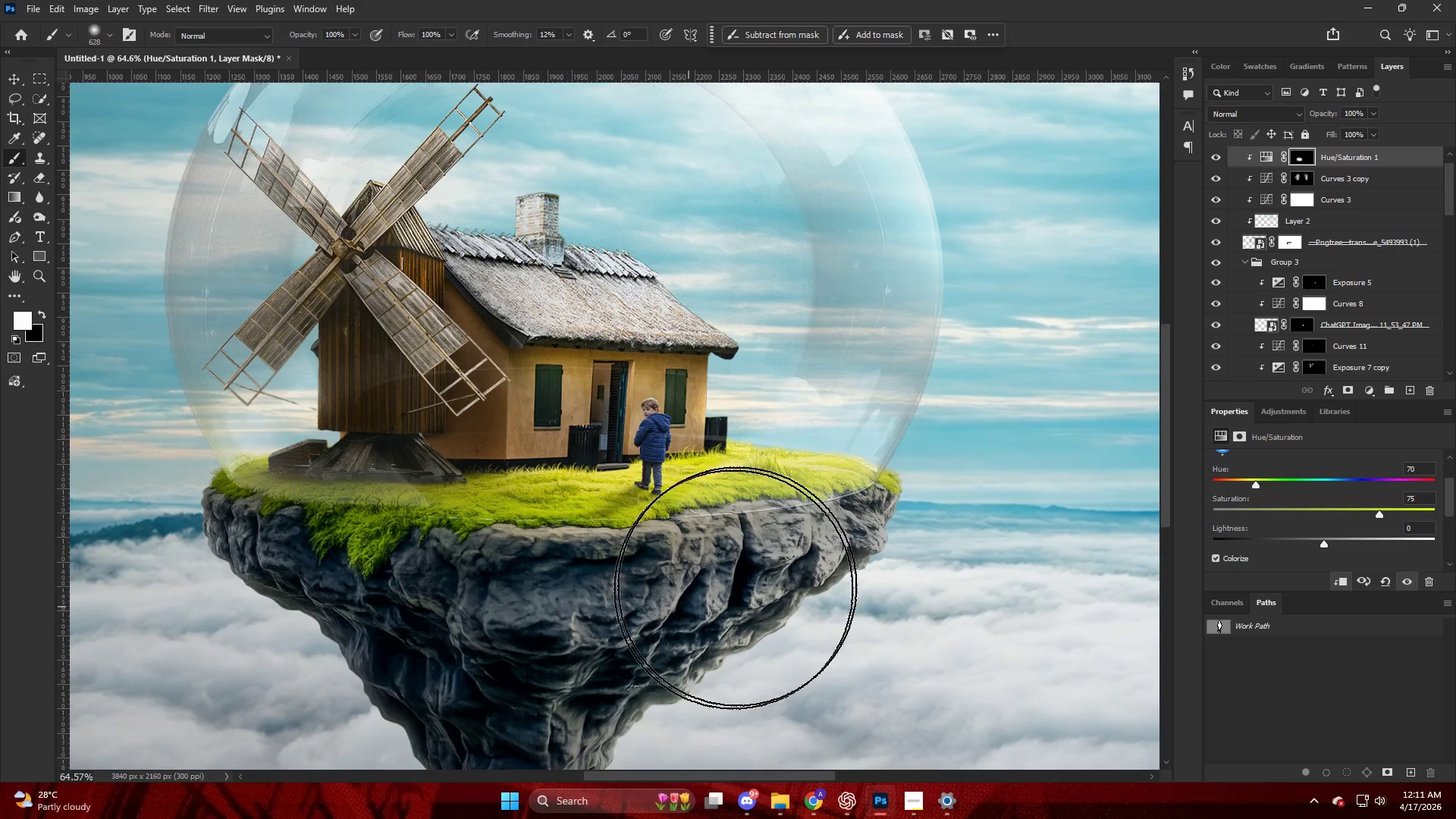 
left_click_drag(start_coordinate=[748, 582], to_coordinate=[933, 538])
 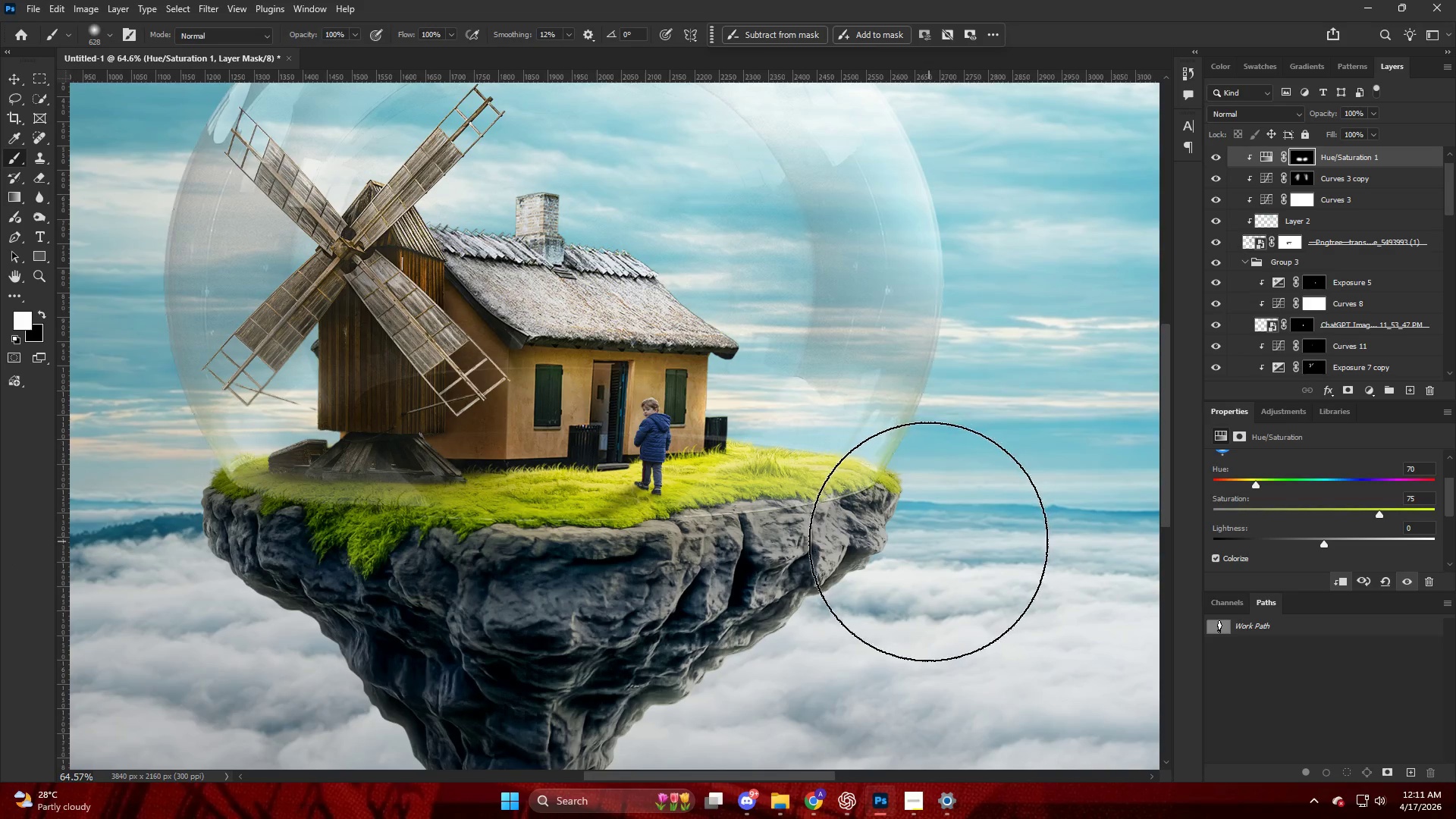 
key(Alt+AltLeft)
 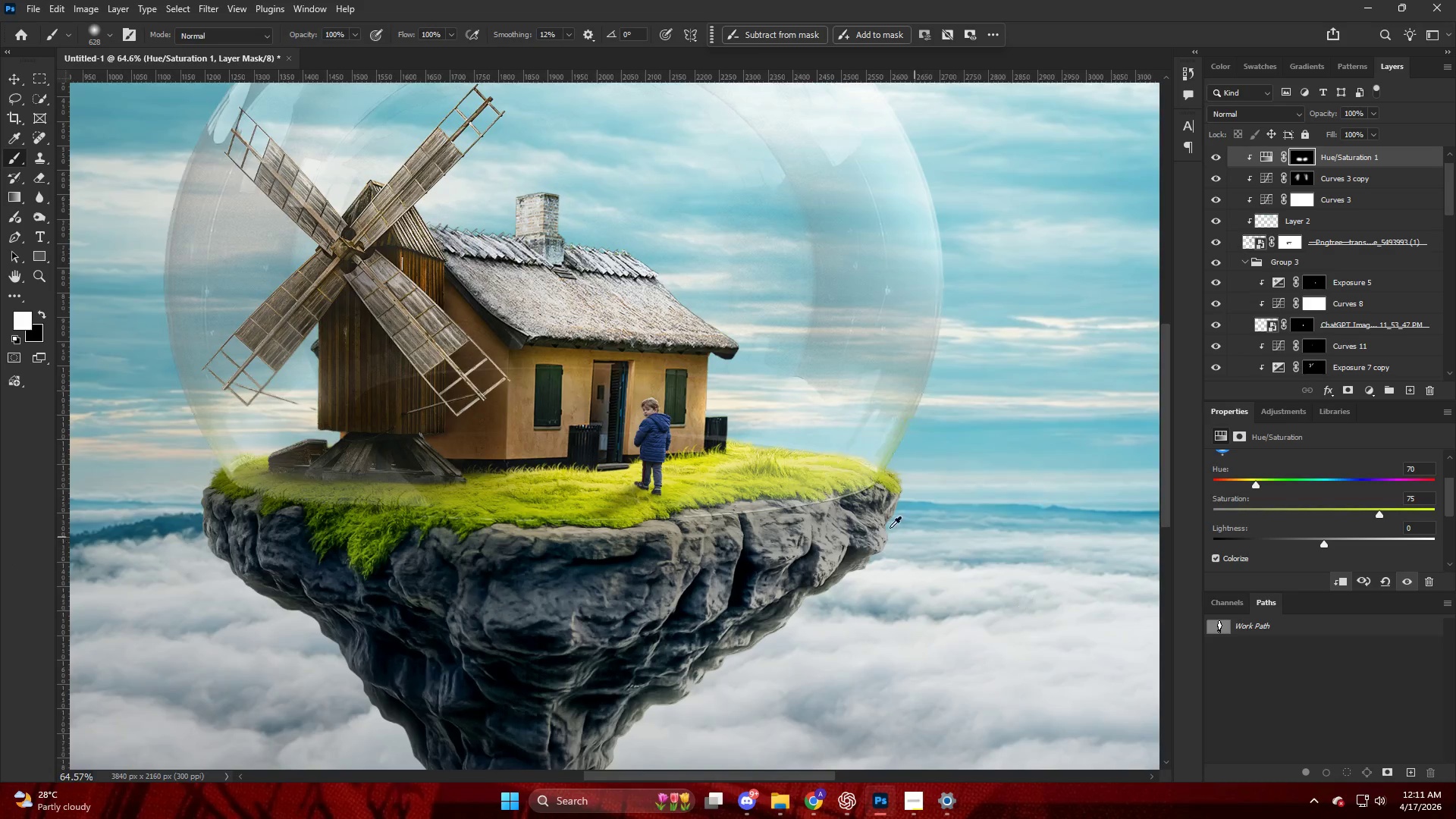 
scroll: coordinate [872, 520], scroll_direction: down, amount: 6.0
 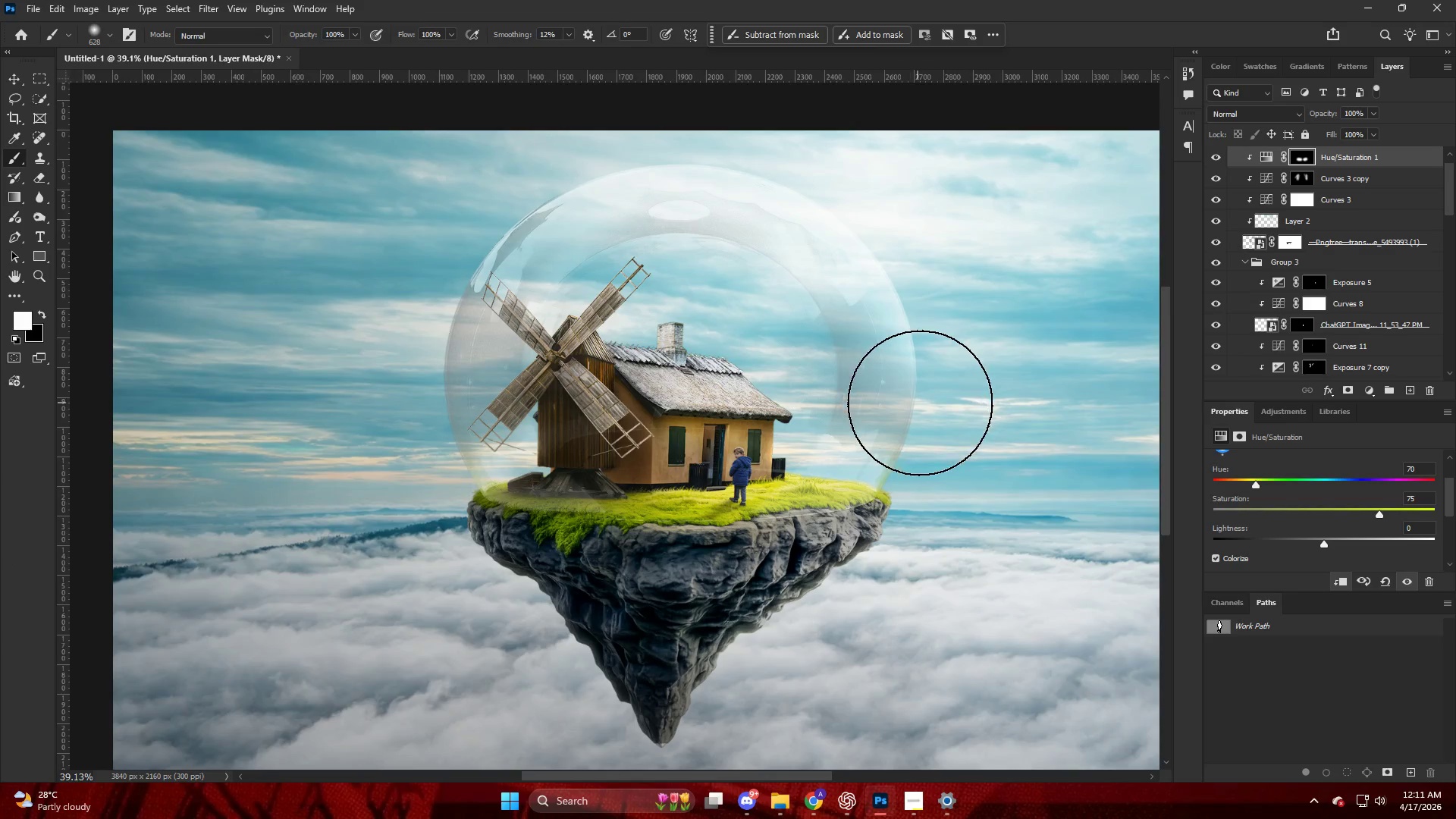 
key(Alt+AltLeft)
 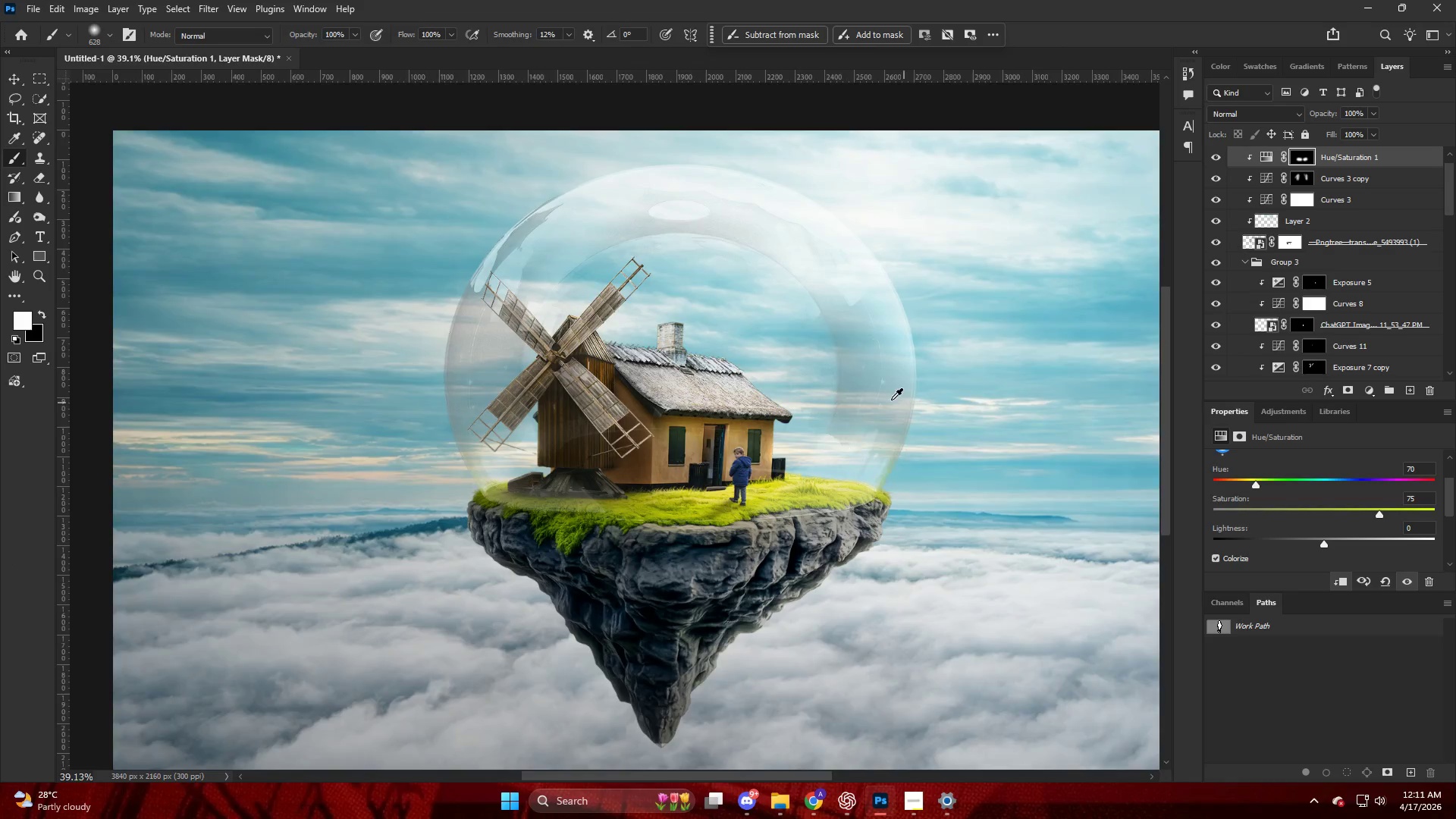 
key(V)
 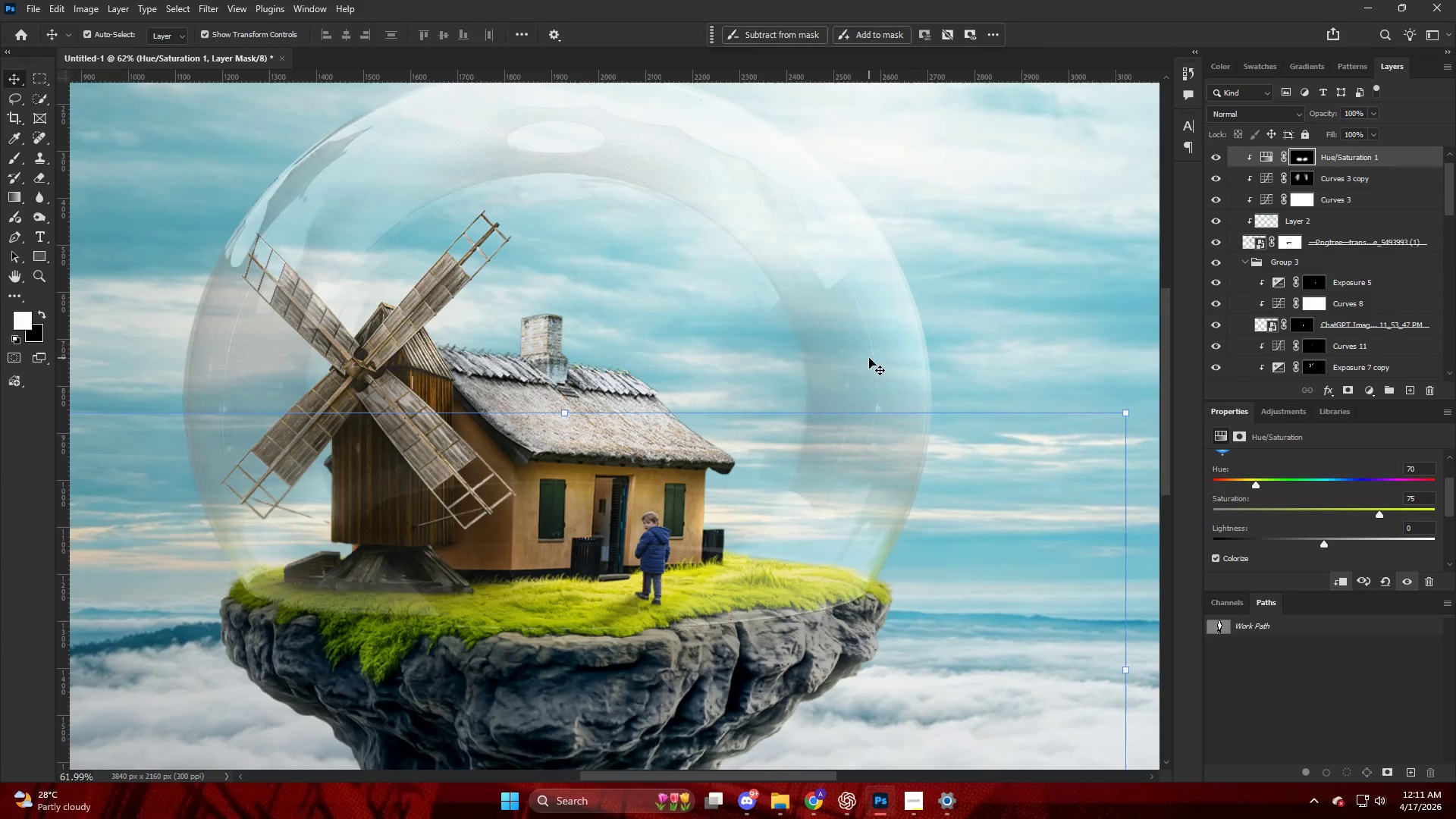 
left_click([869, 358])
 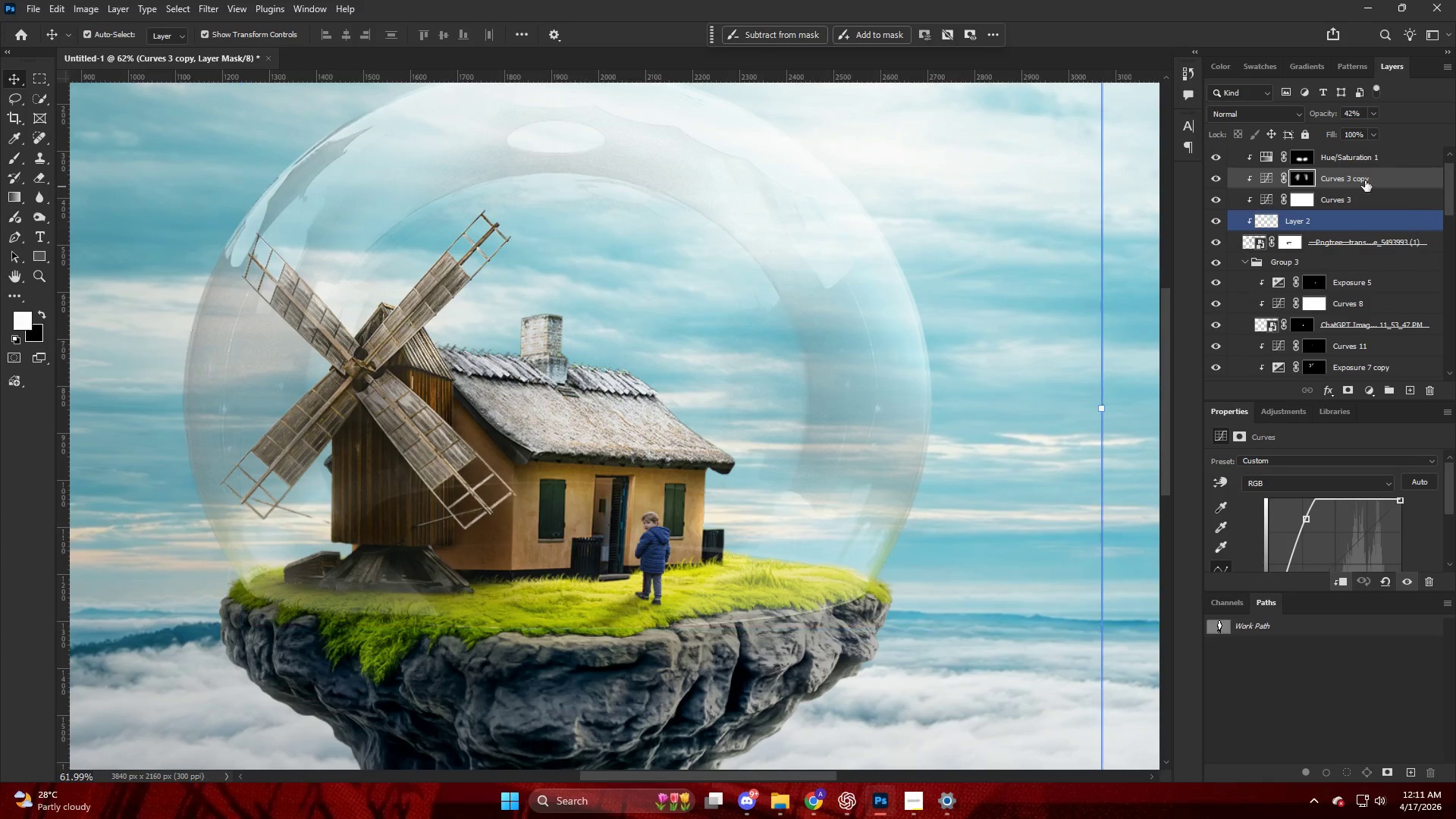 
scroll: coordinate [890, 384], scroll_direction: up, amount: 8.0
 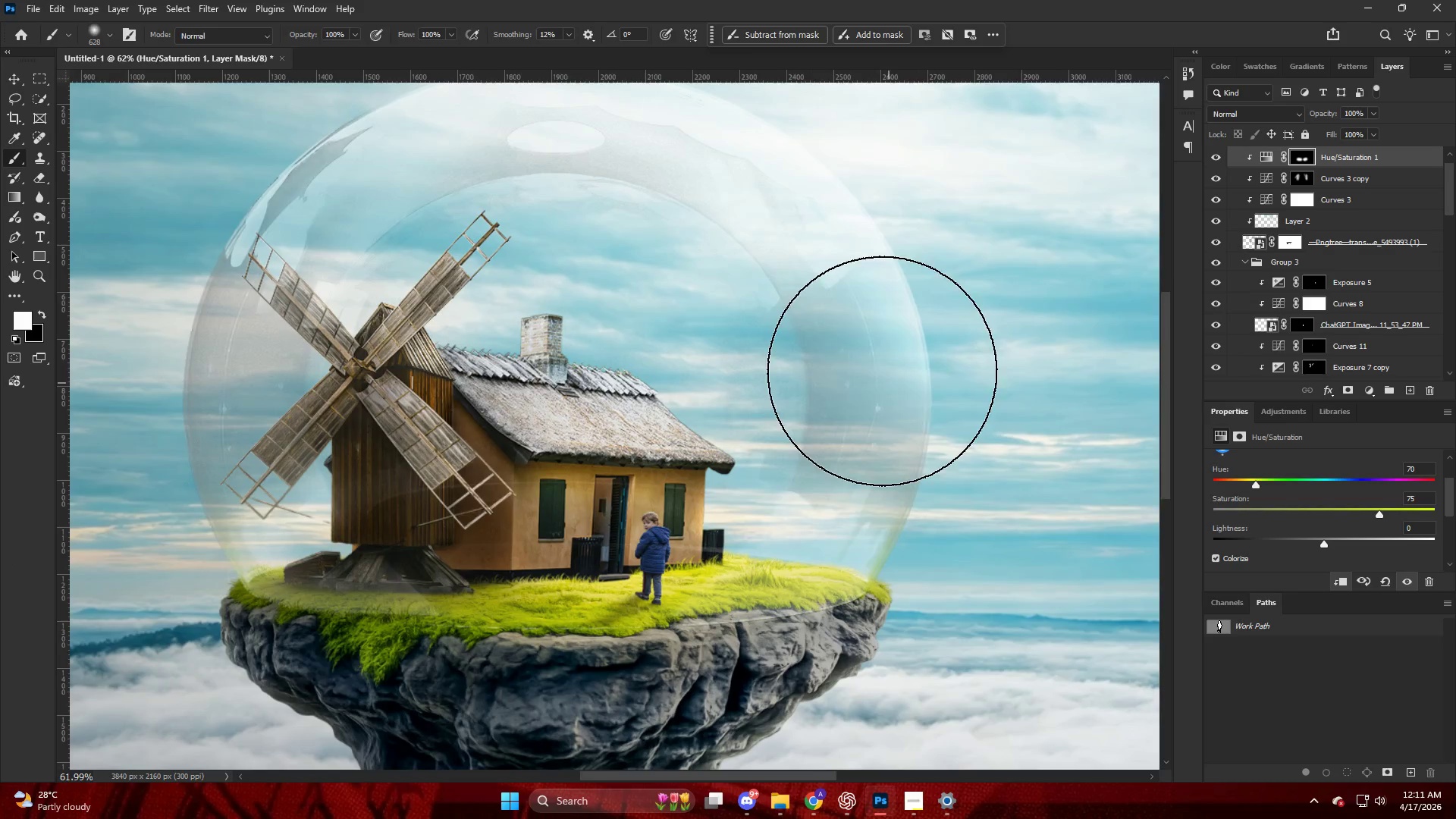 
left_click([1345, 164])
 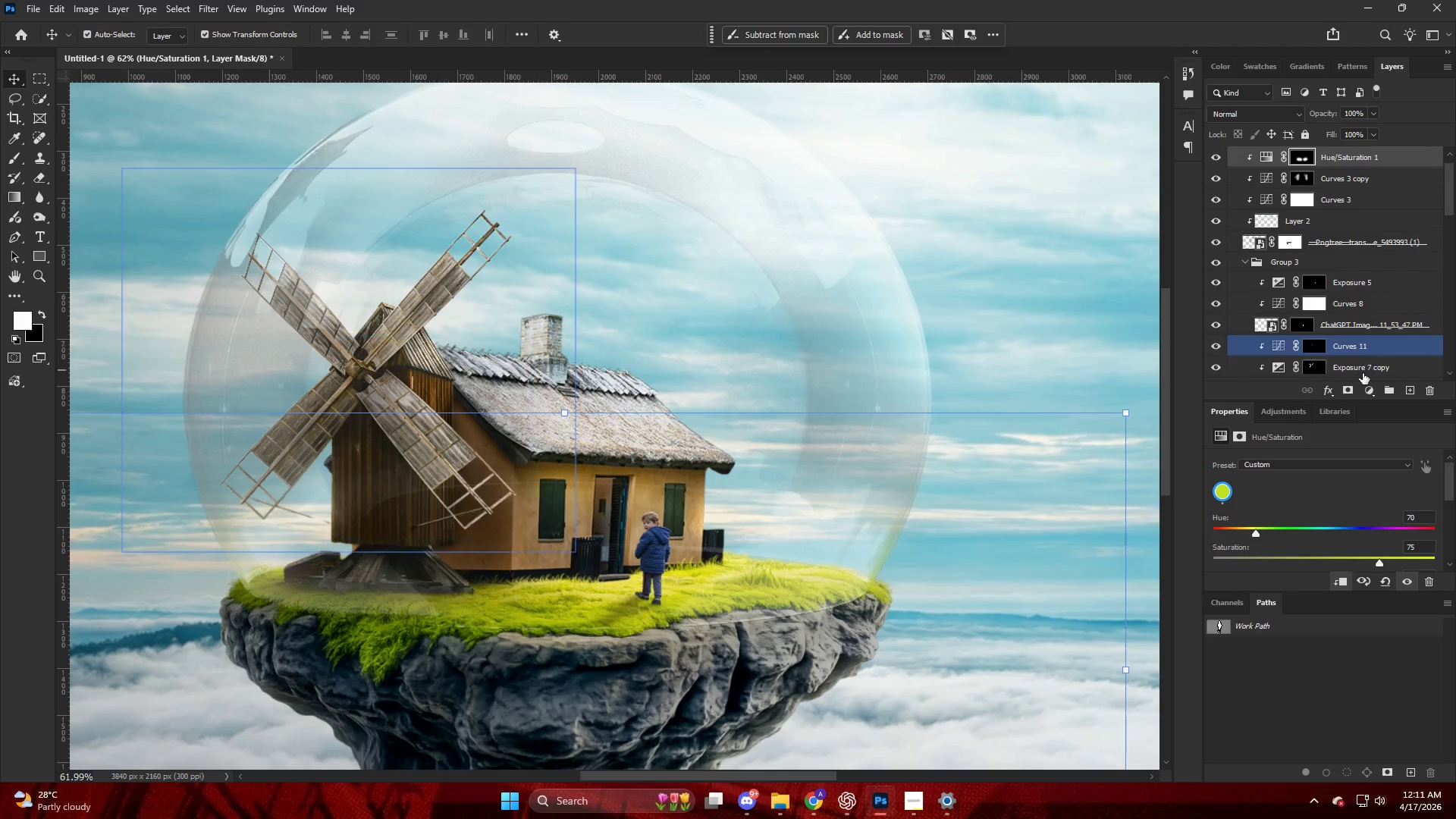 
left_click([1373, 385])
 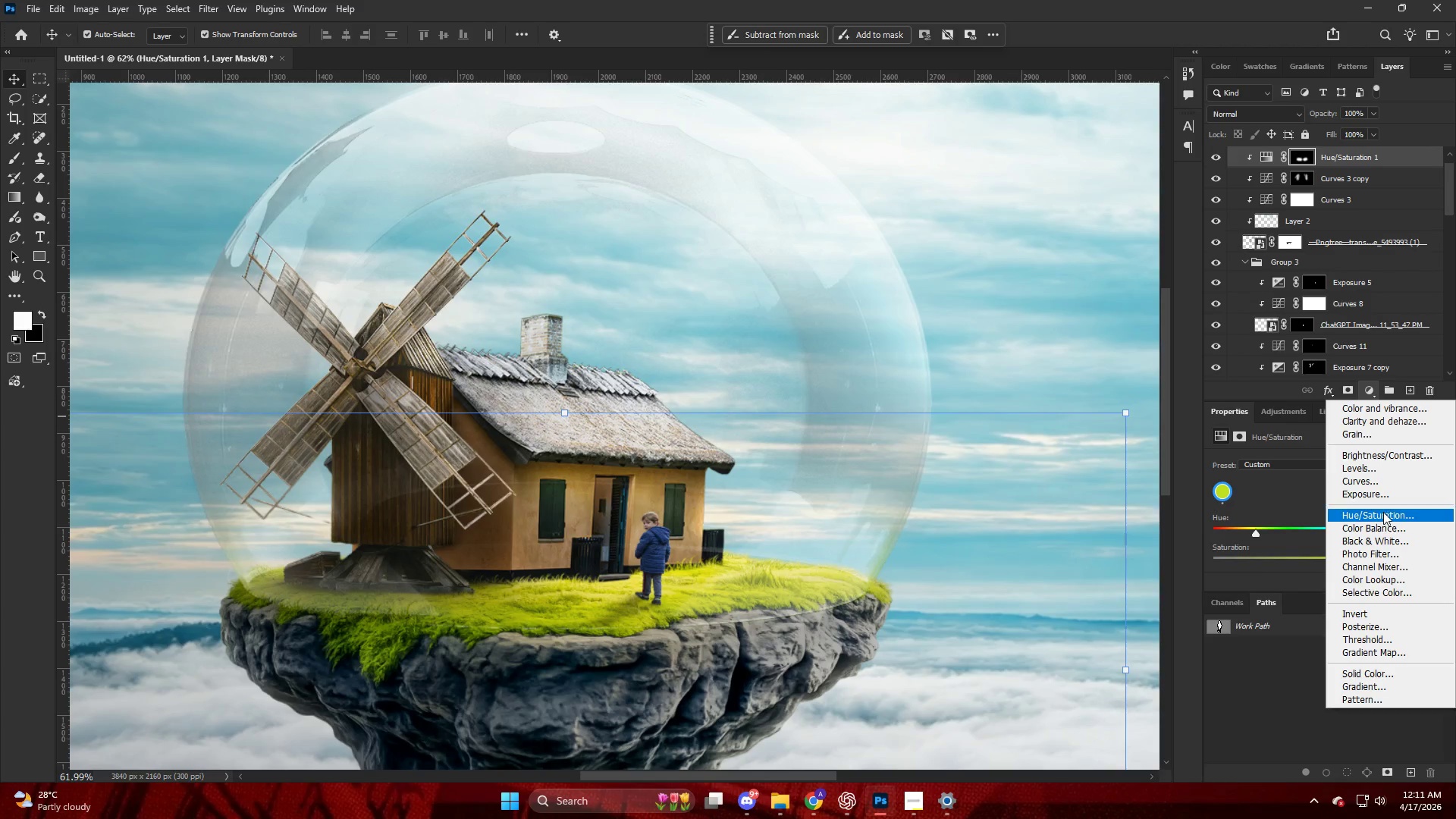 
left_click([1383, 511])
 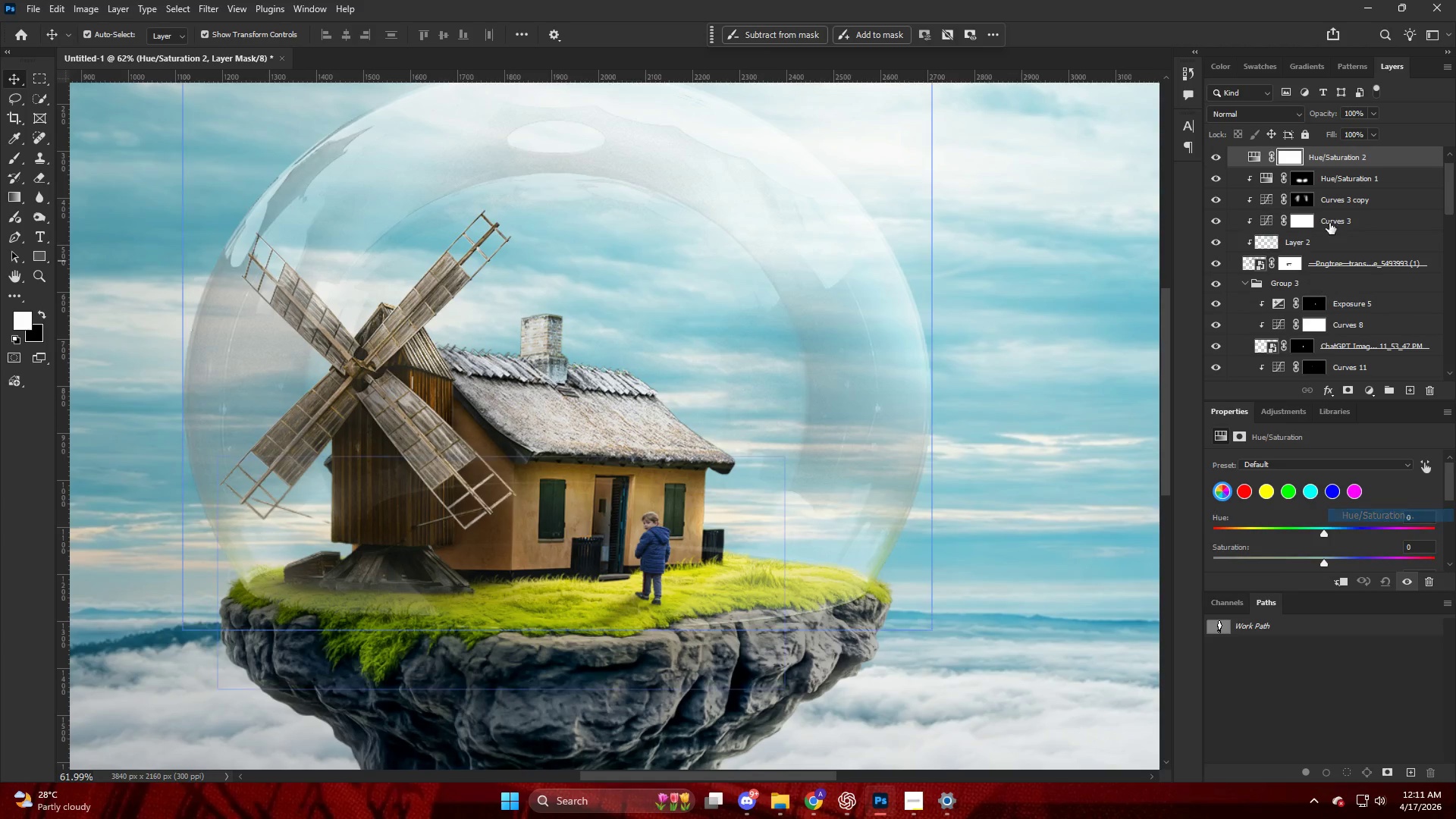 
hold_key(key=AltLeft, duration=1.3)
left_click([1345, 168])
 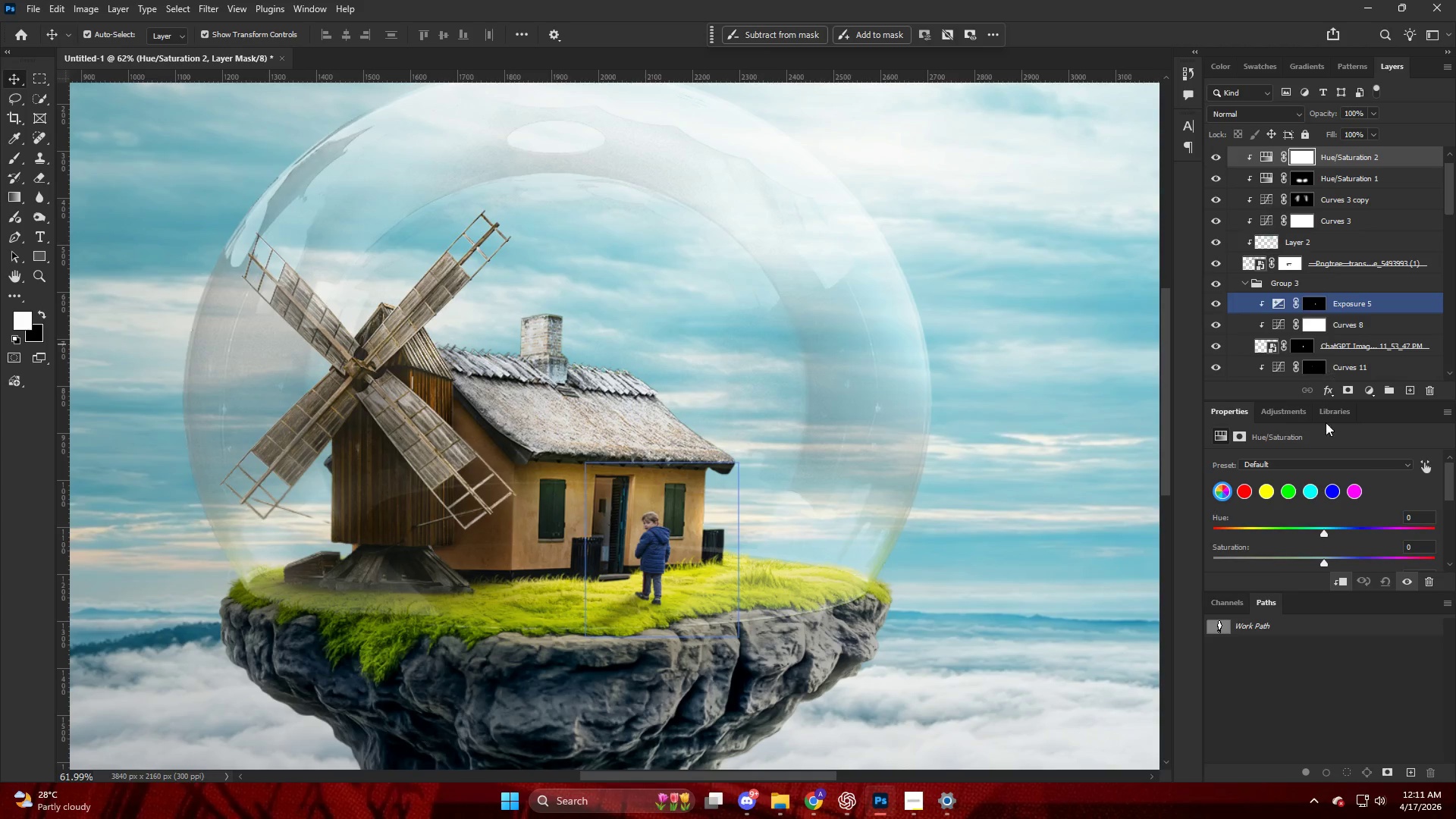 
scroll: coordinate [1294, 497], scroll_direction: down, amount: 5.0
 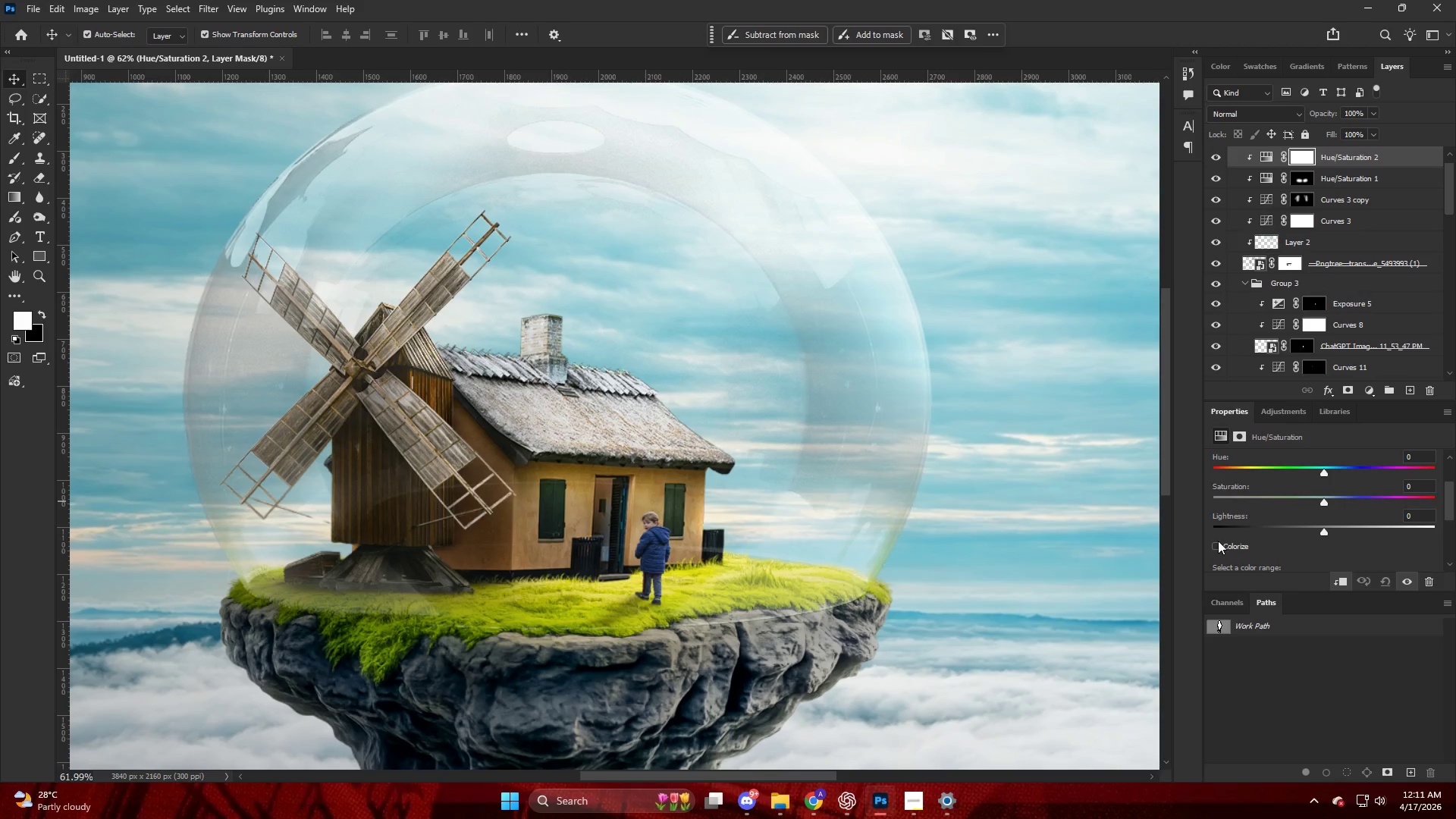 
left_click([1217, 544])
 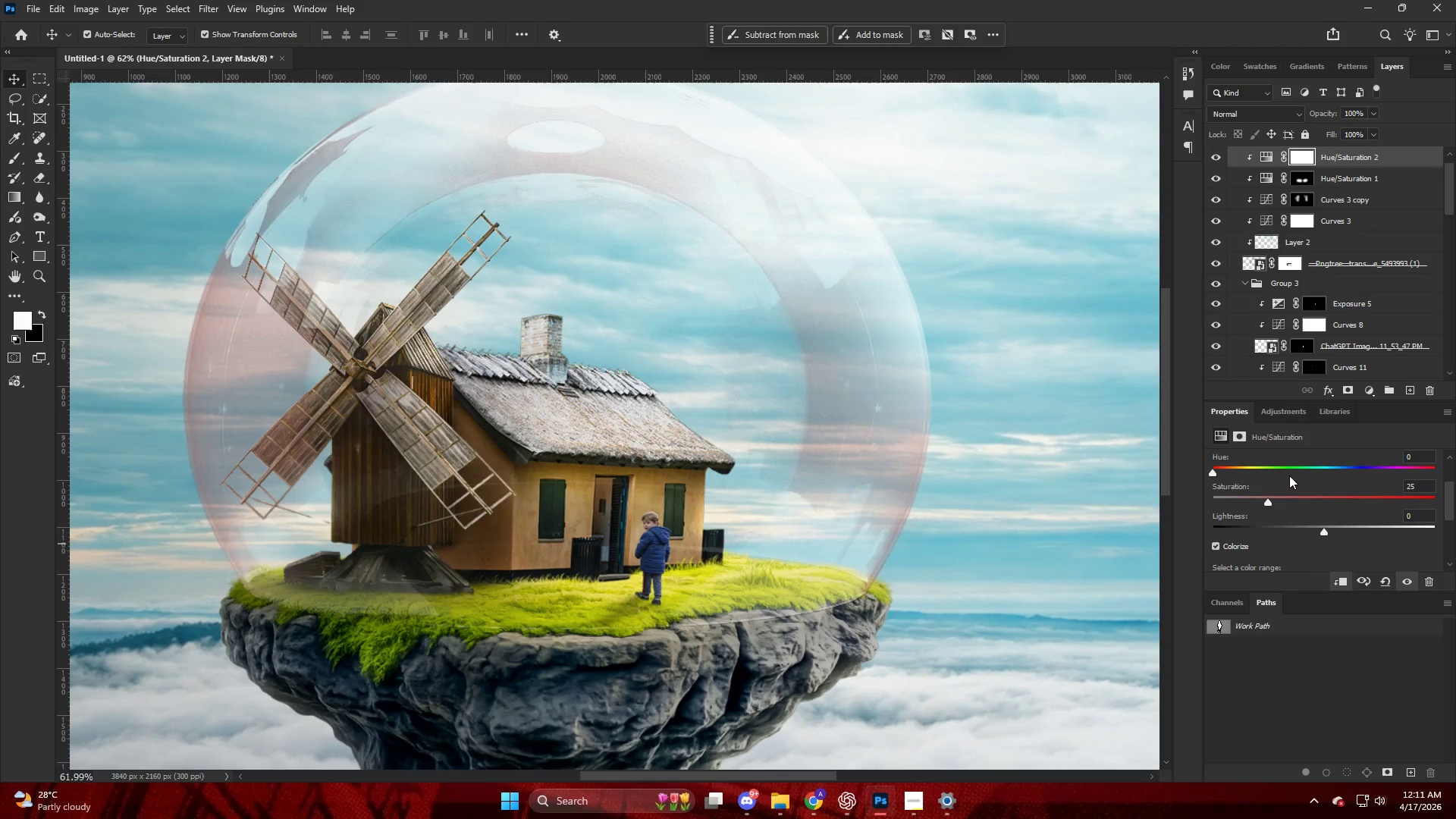 
left_click_drag(start_coordinate=[1278, 491], to_coordinate=[1320, 503])
 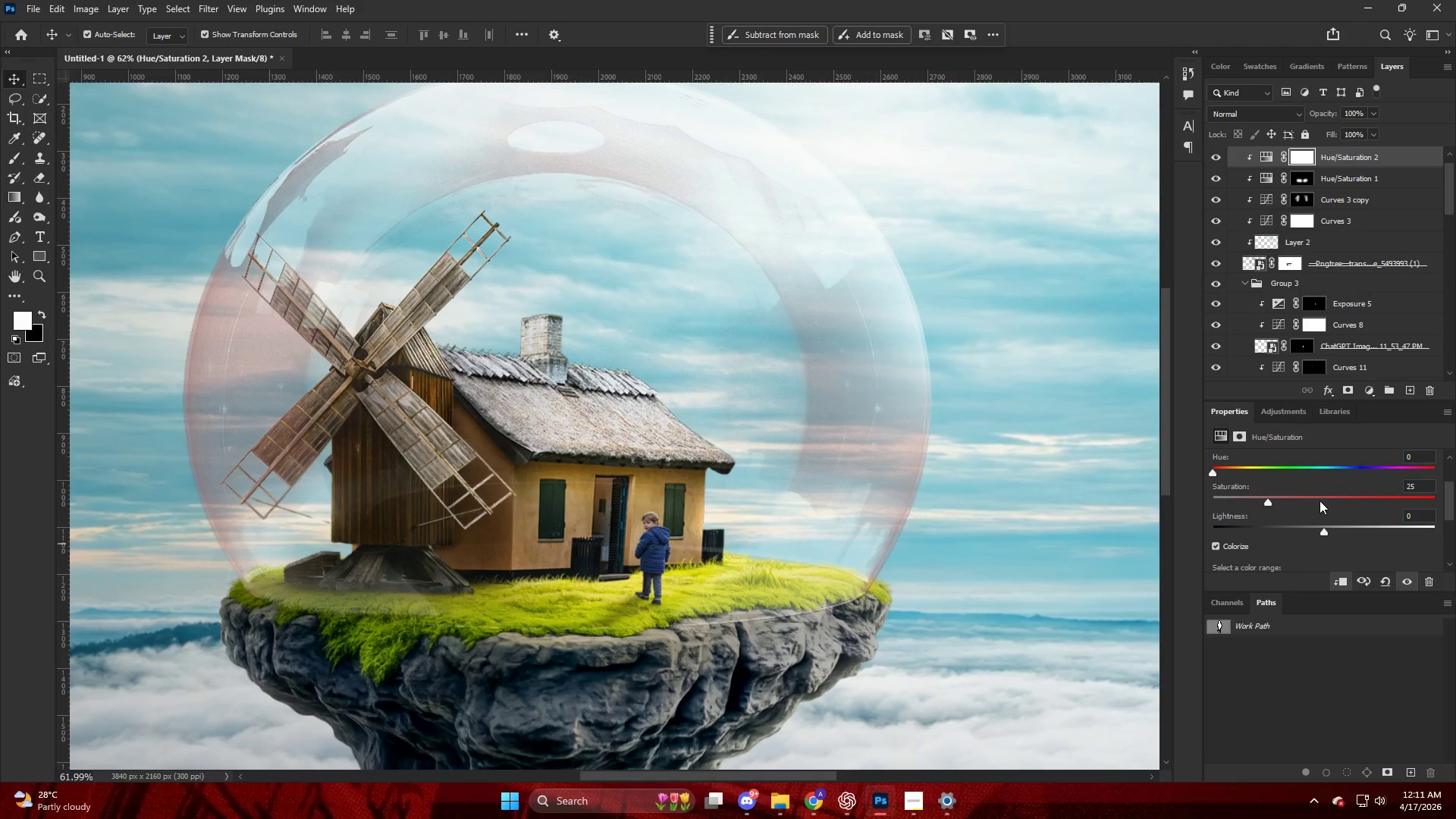 
left_click_drag(start_coordinate=[1316, 500], to_coordinate=[1367, 500])
 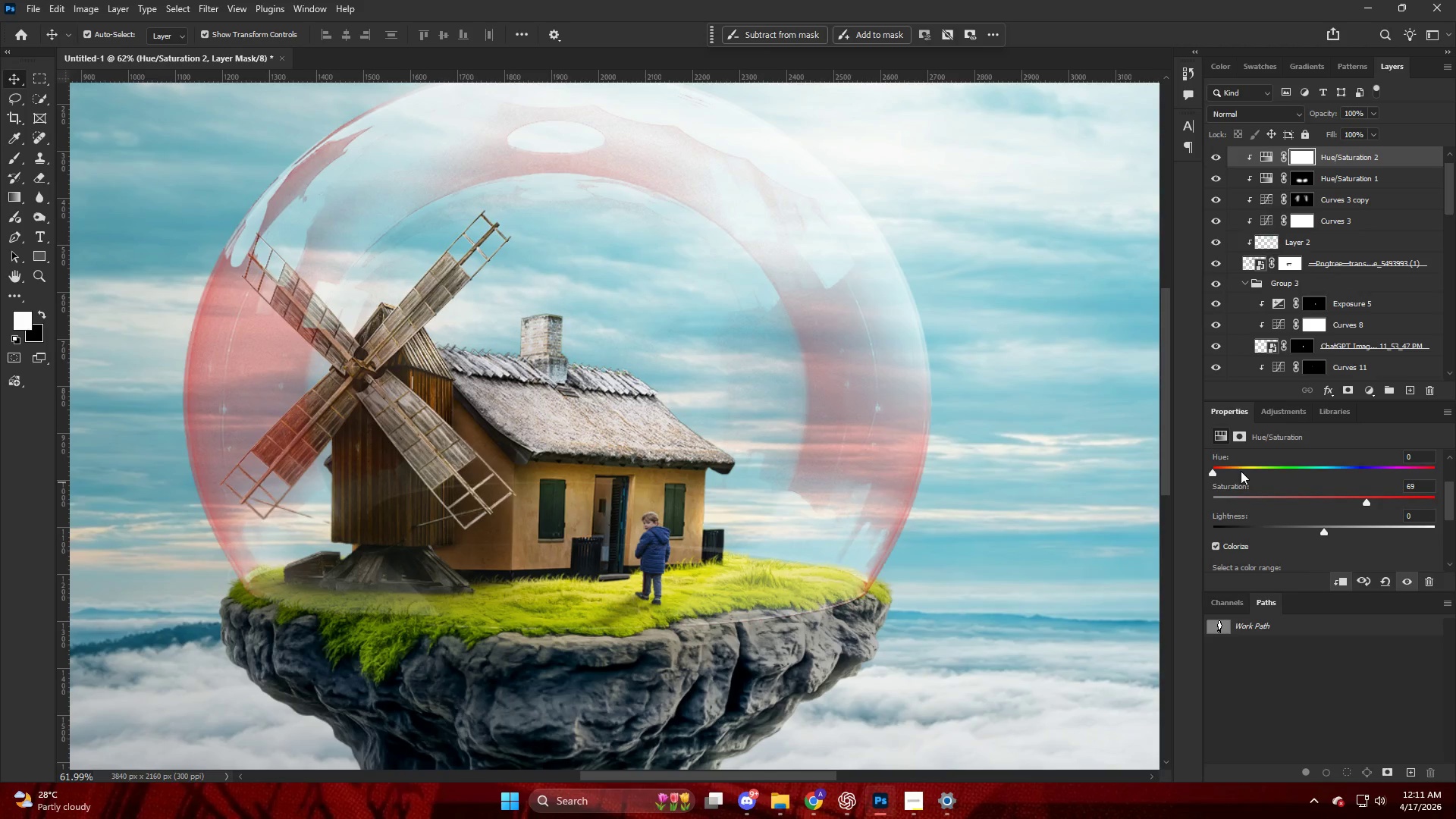 
left_click_drag(start_coordinate=[1237, 471], to_coordinate=[1327, 481])
 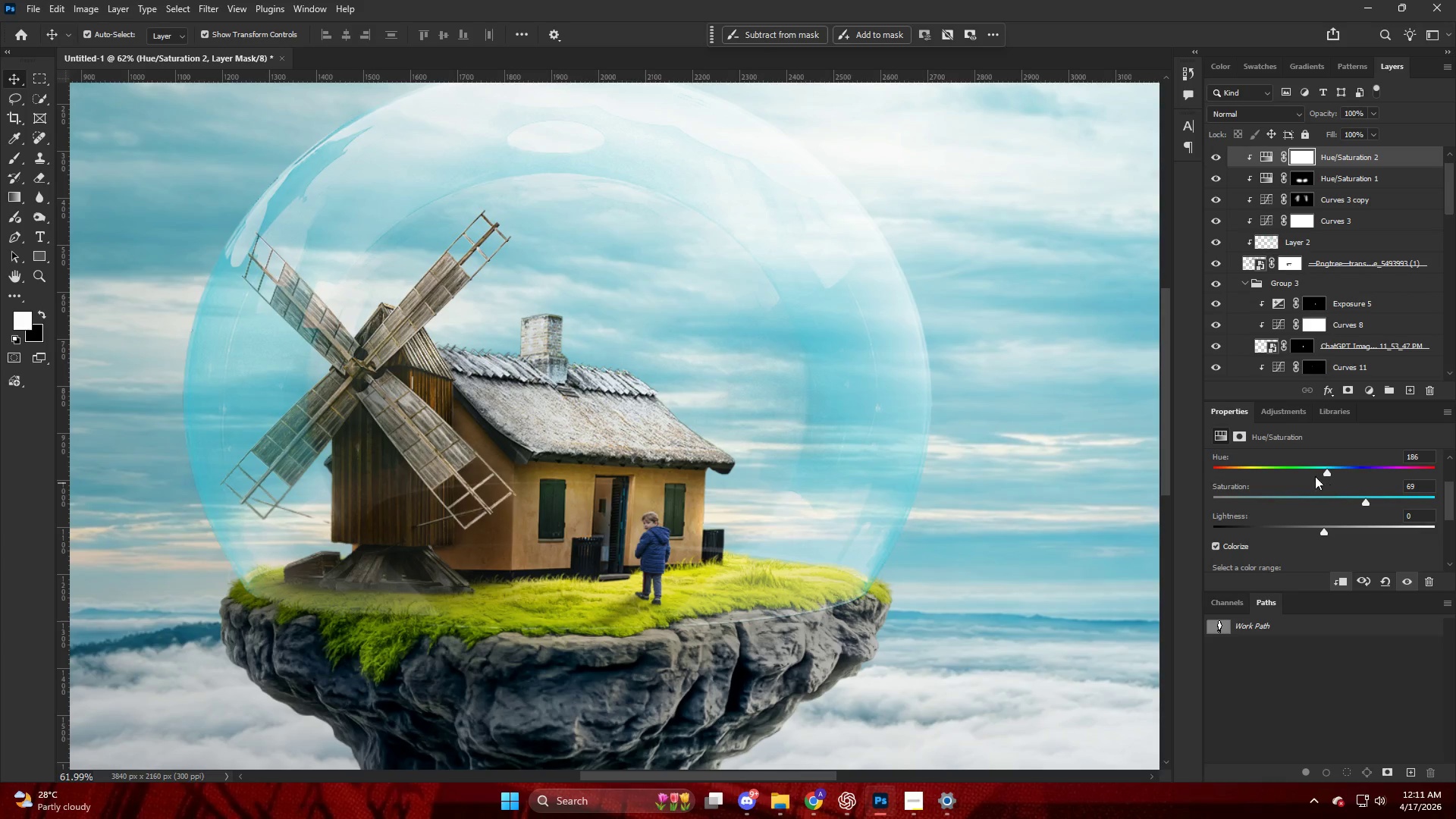 
key(Alt+AltLeft)
 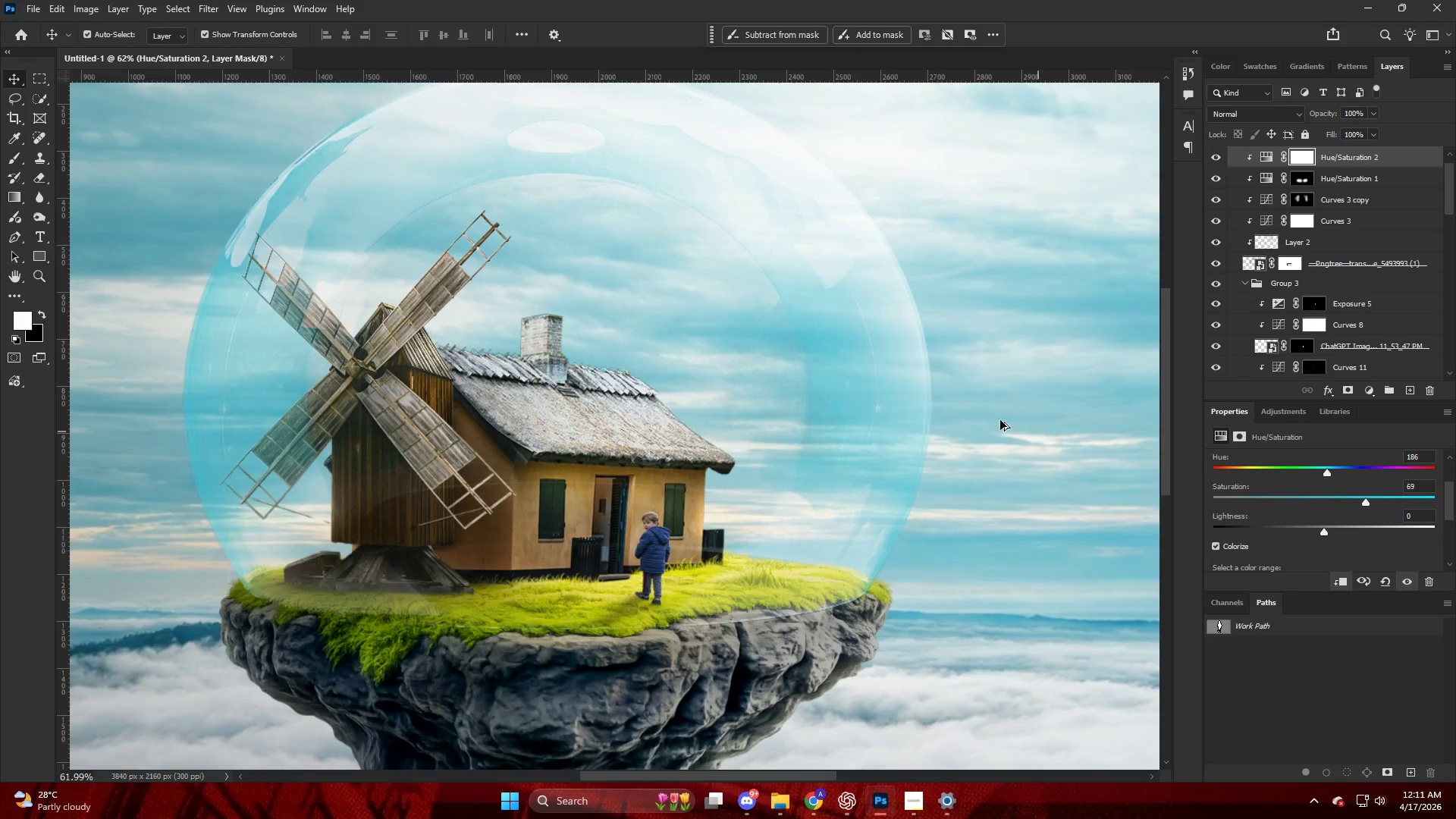 
scroll: coordinate [926, 375], scroll_direction: down, amount: 1.0
 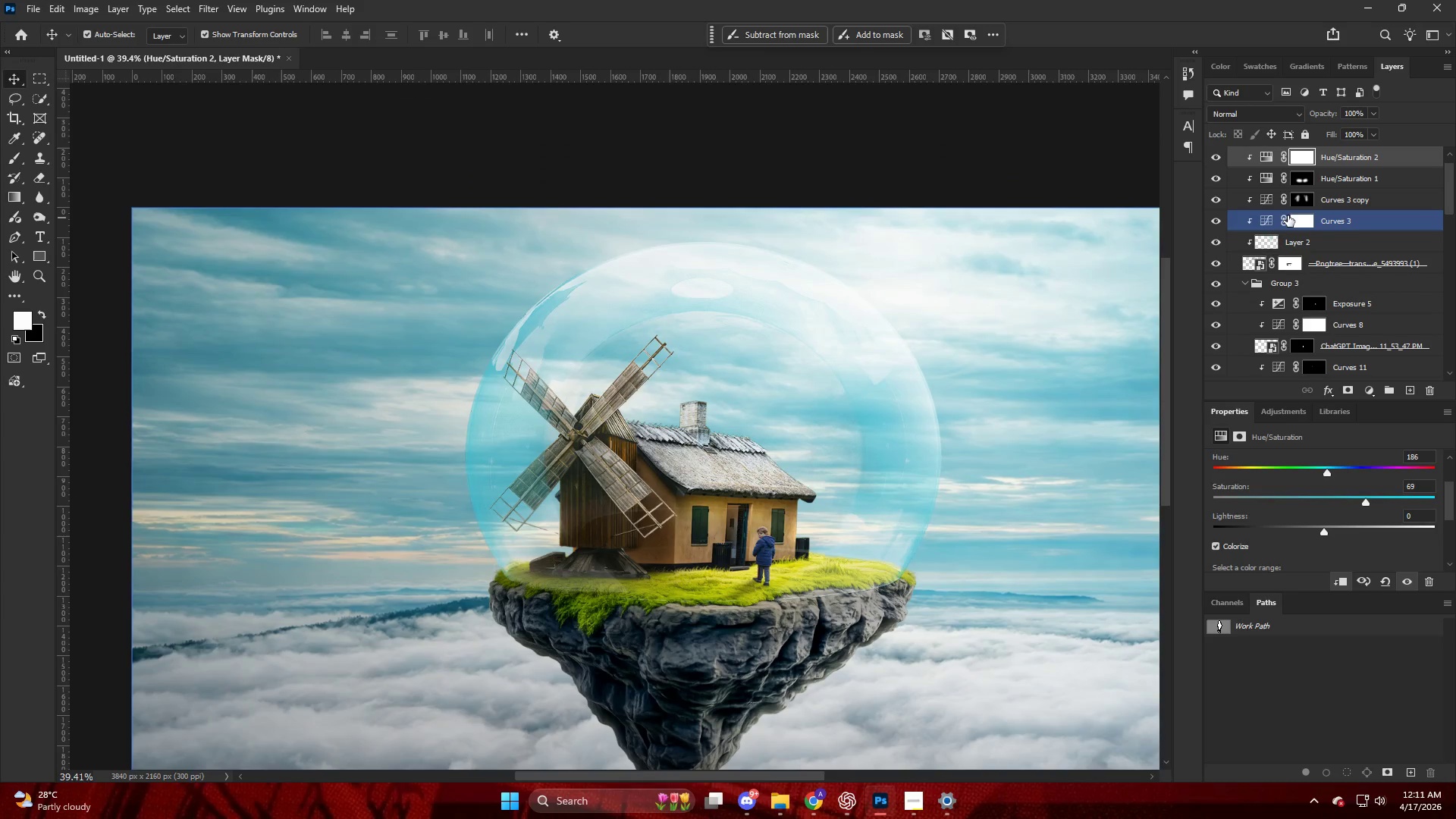 
key(Control+I)
 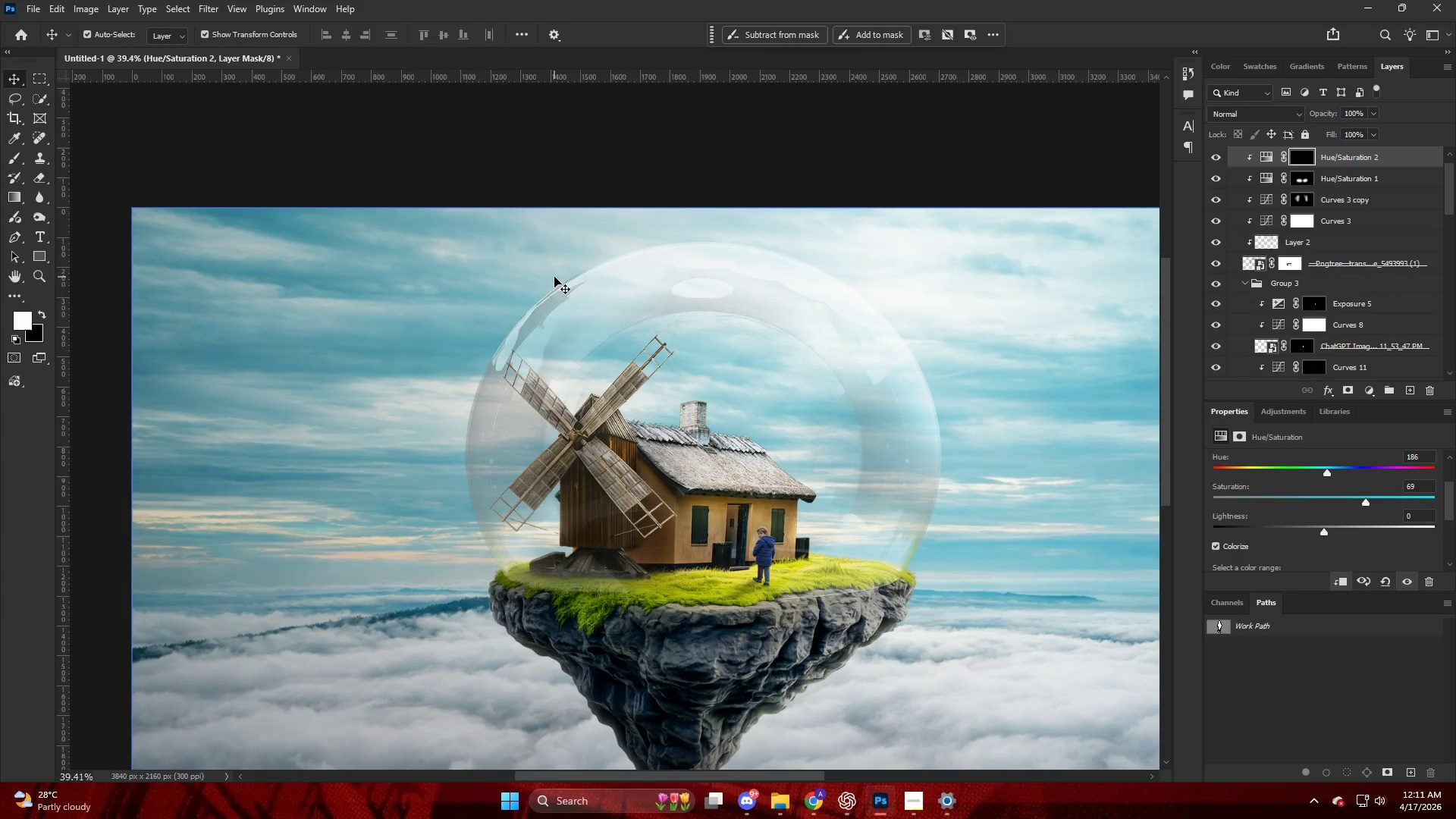 
key(B)
 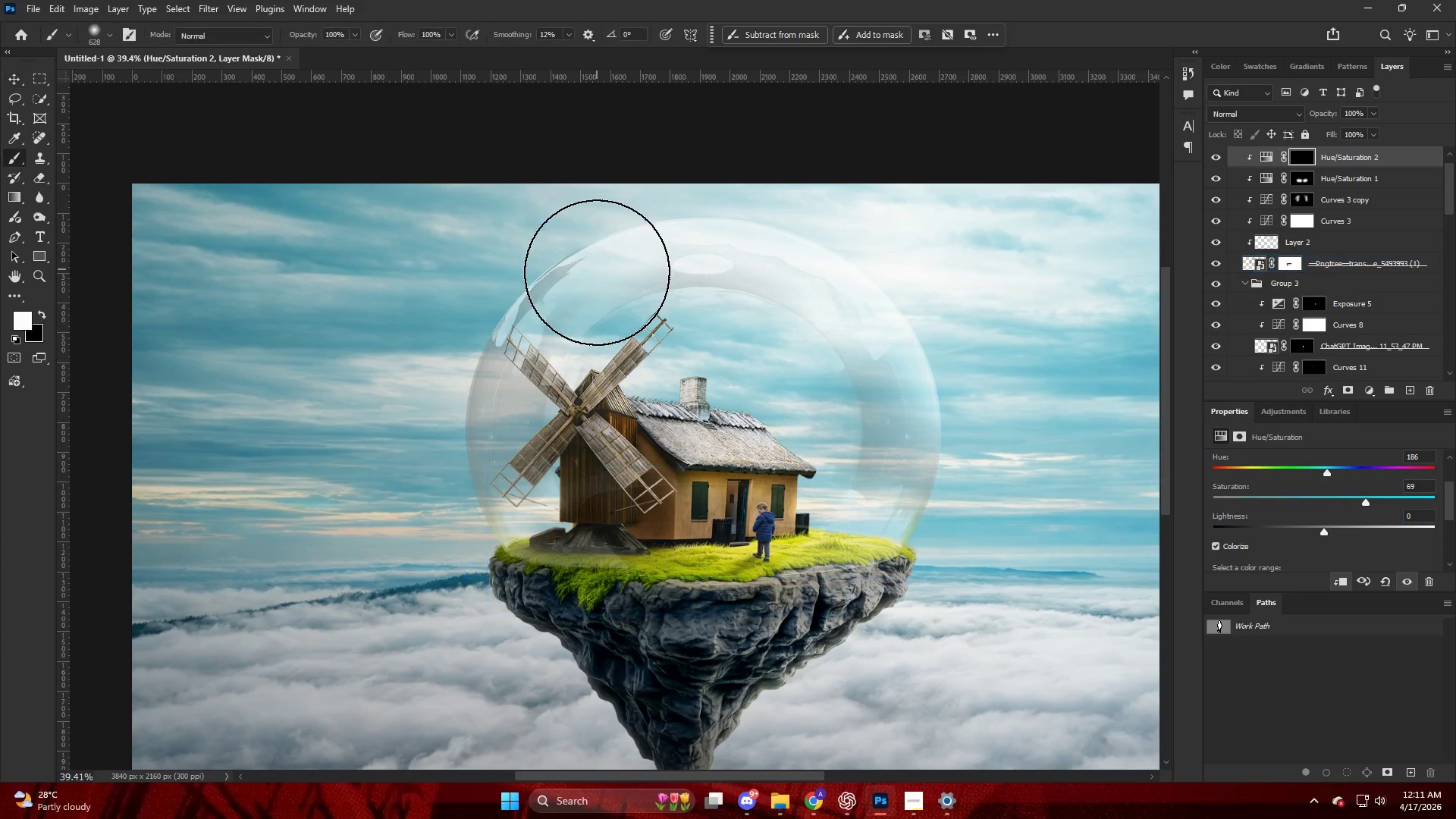 
scroll: coordinate [597, 268], scroll_direction: down, amount: 2.0
 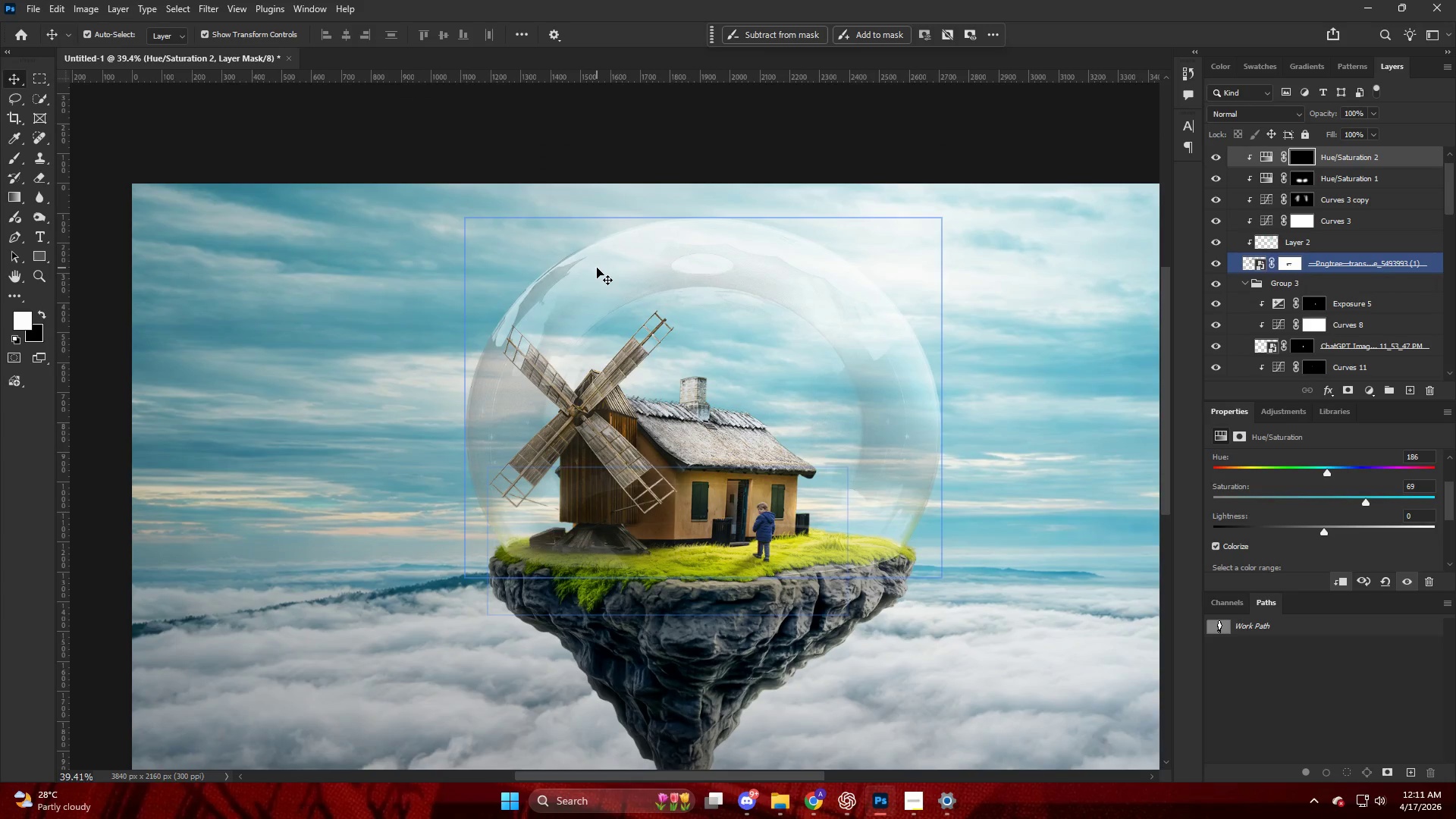 
hold_key(key=AltLeft, duration=0.36)
 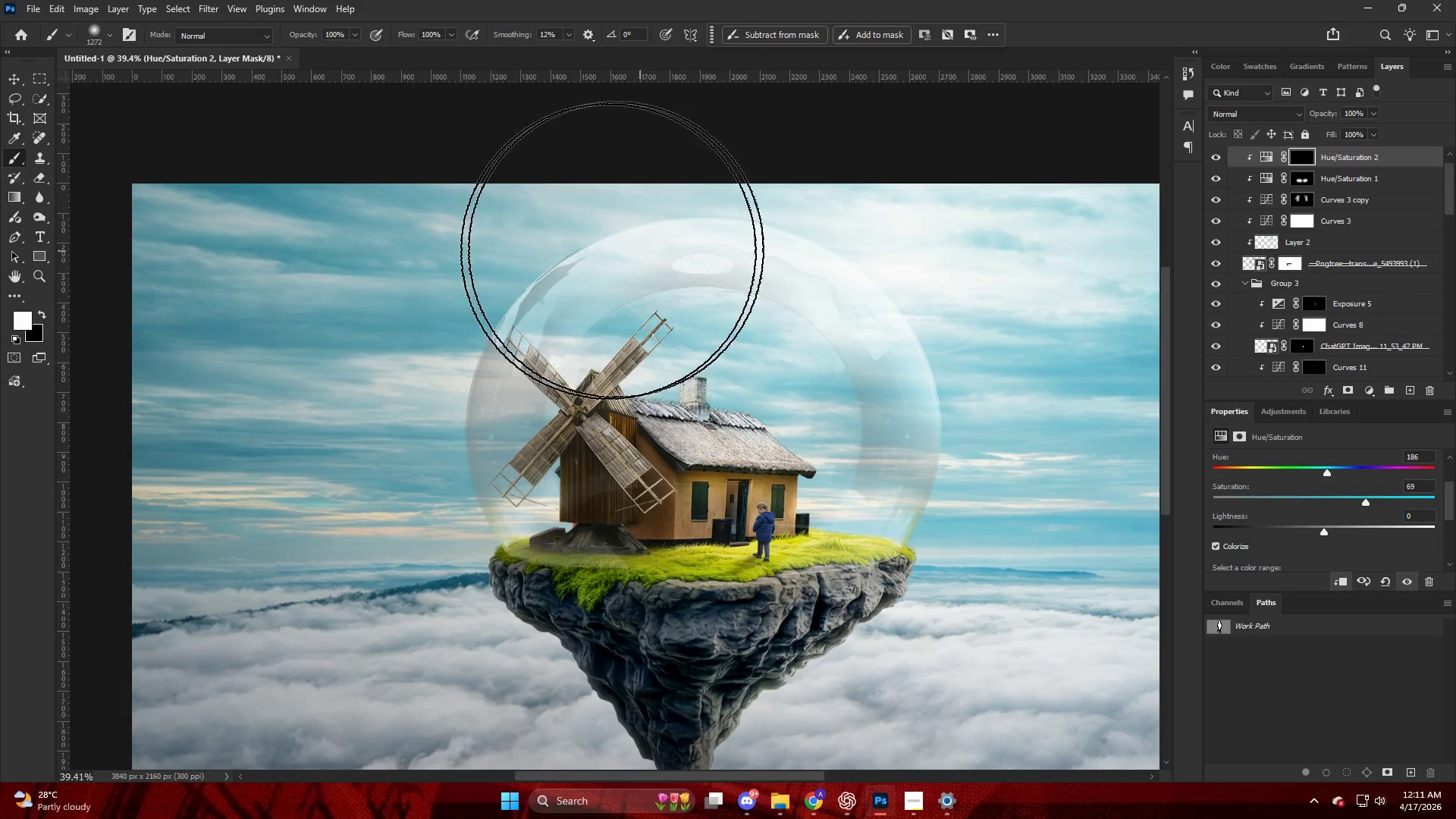 
left_click_drag(start_coordinate=[603, 253], to_coordinate=[338, 315])
 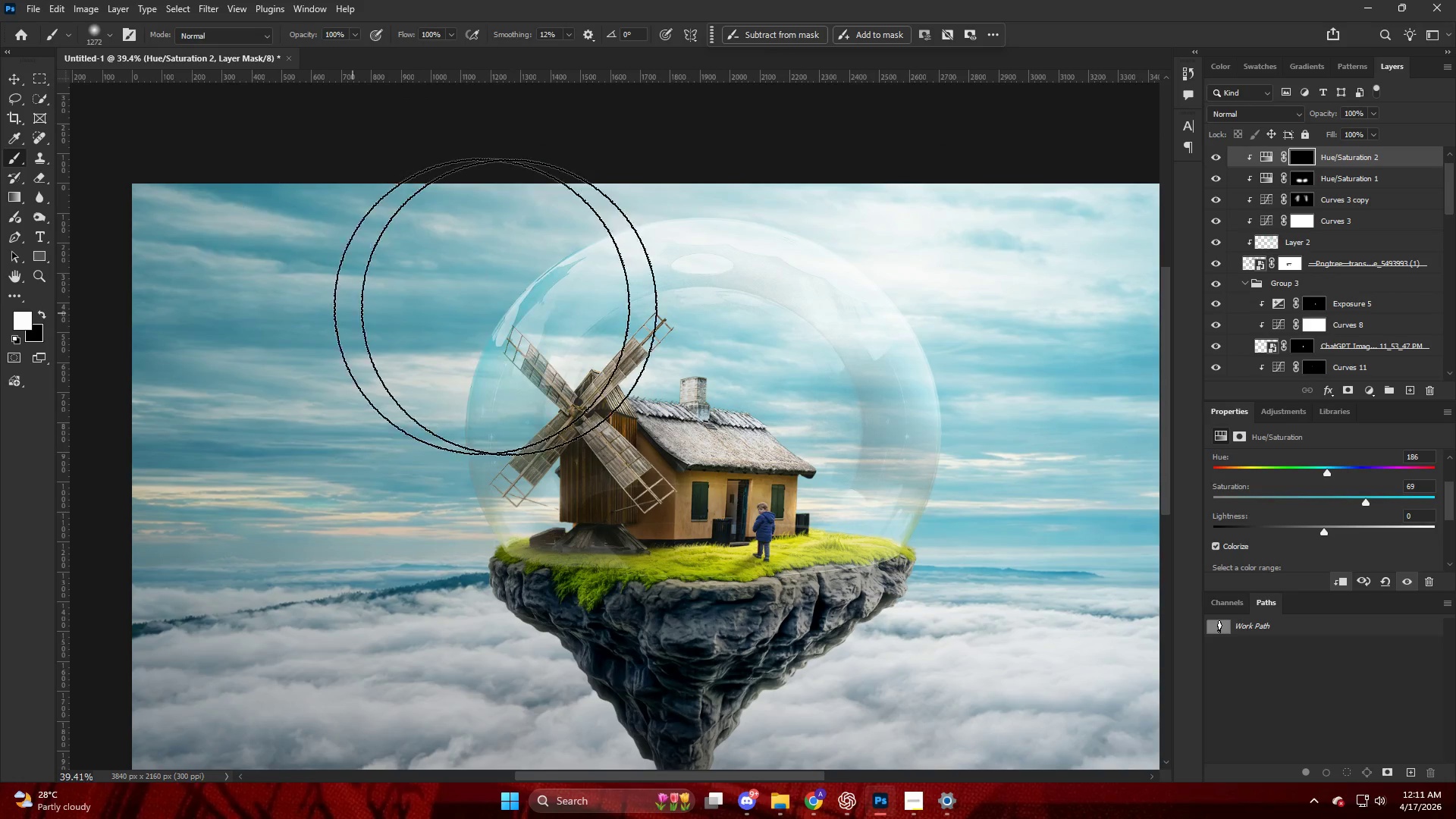 
key(Alt+AltLeft)
 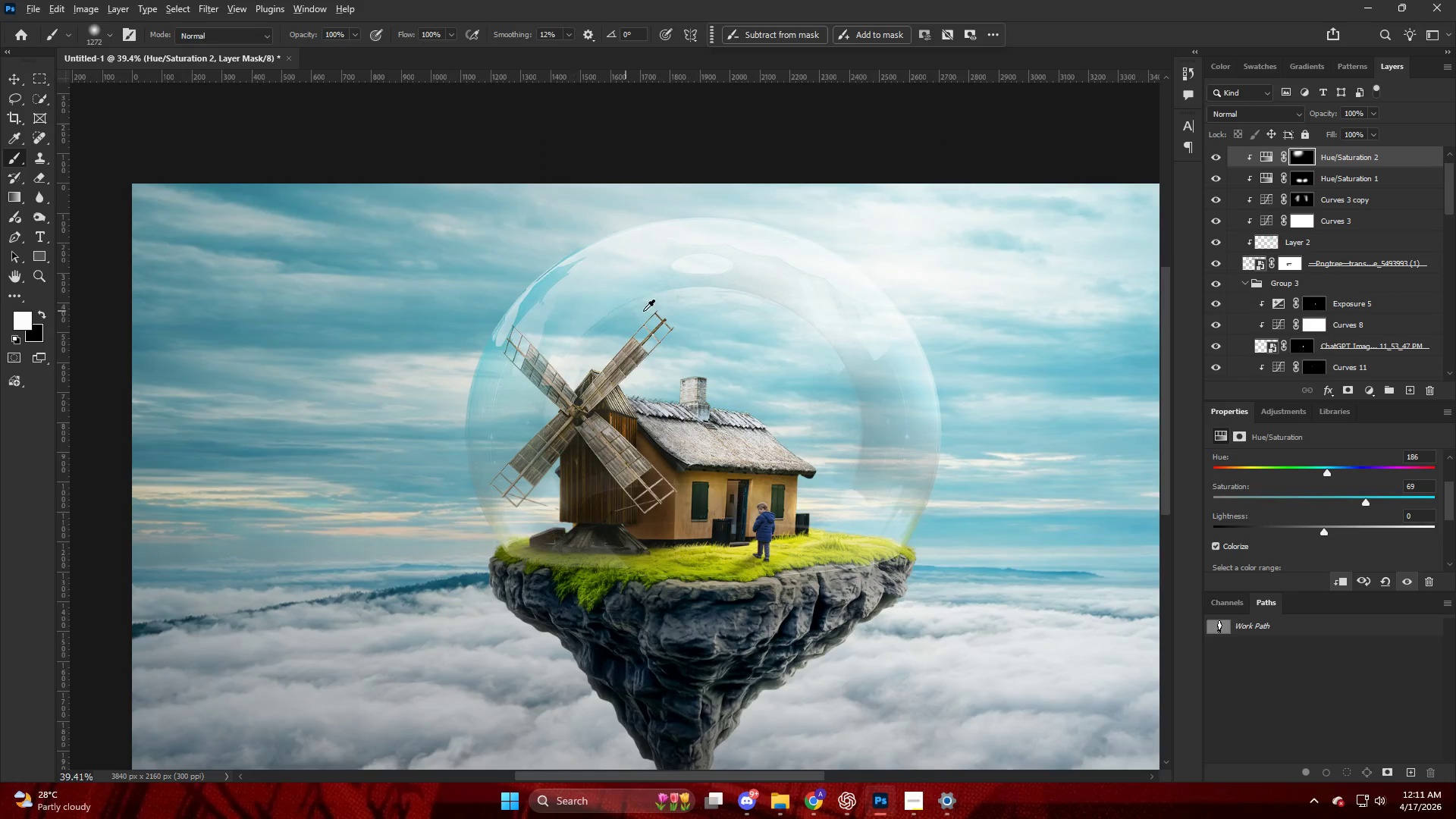 
scroll: coordinate [649, 310], scroll_direction: up, amount: 3.0
 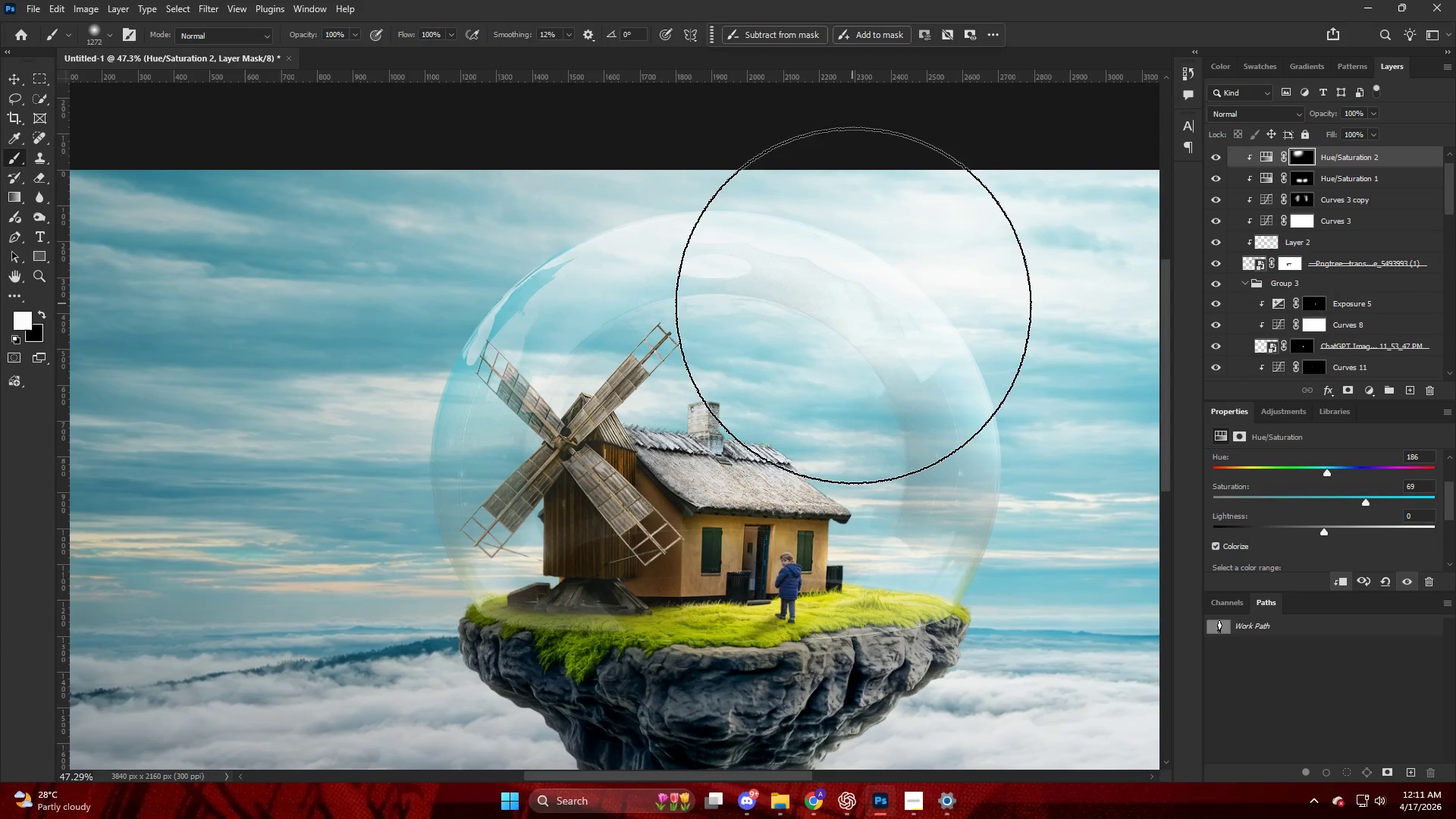 
left_click_drag(start_coordinate=[881, 328], to_coordinate=[1007, 457])
 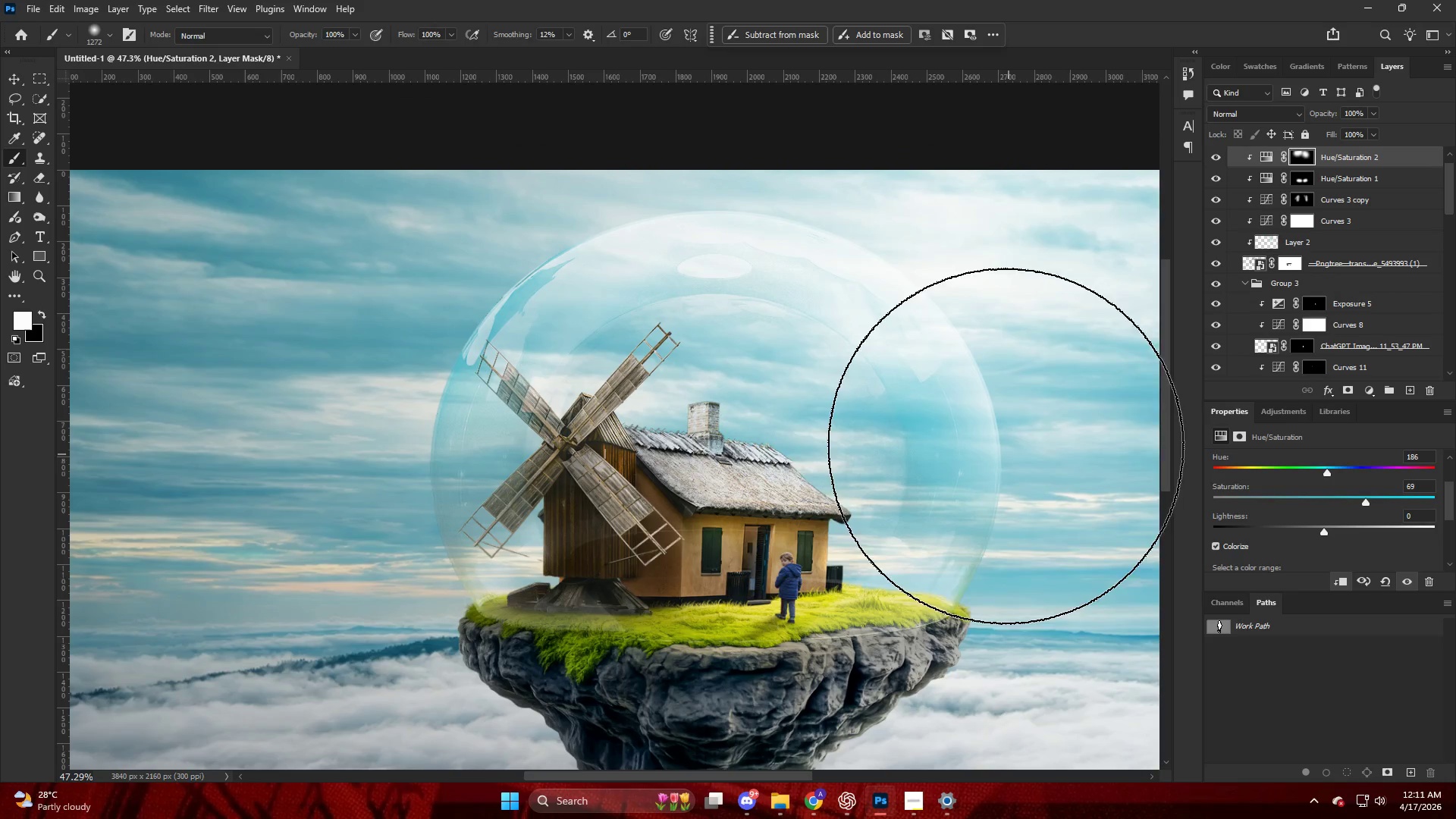 
key(Alt+AltLeft)
 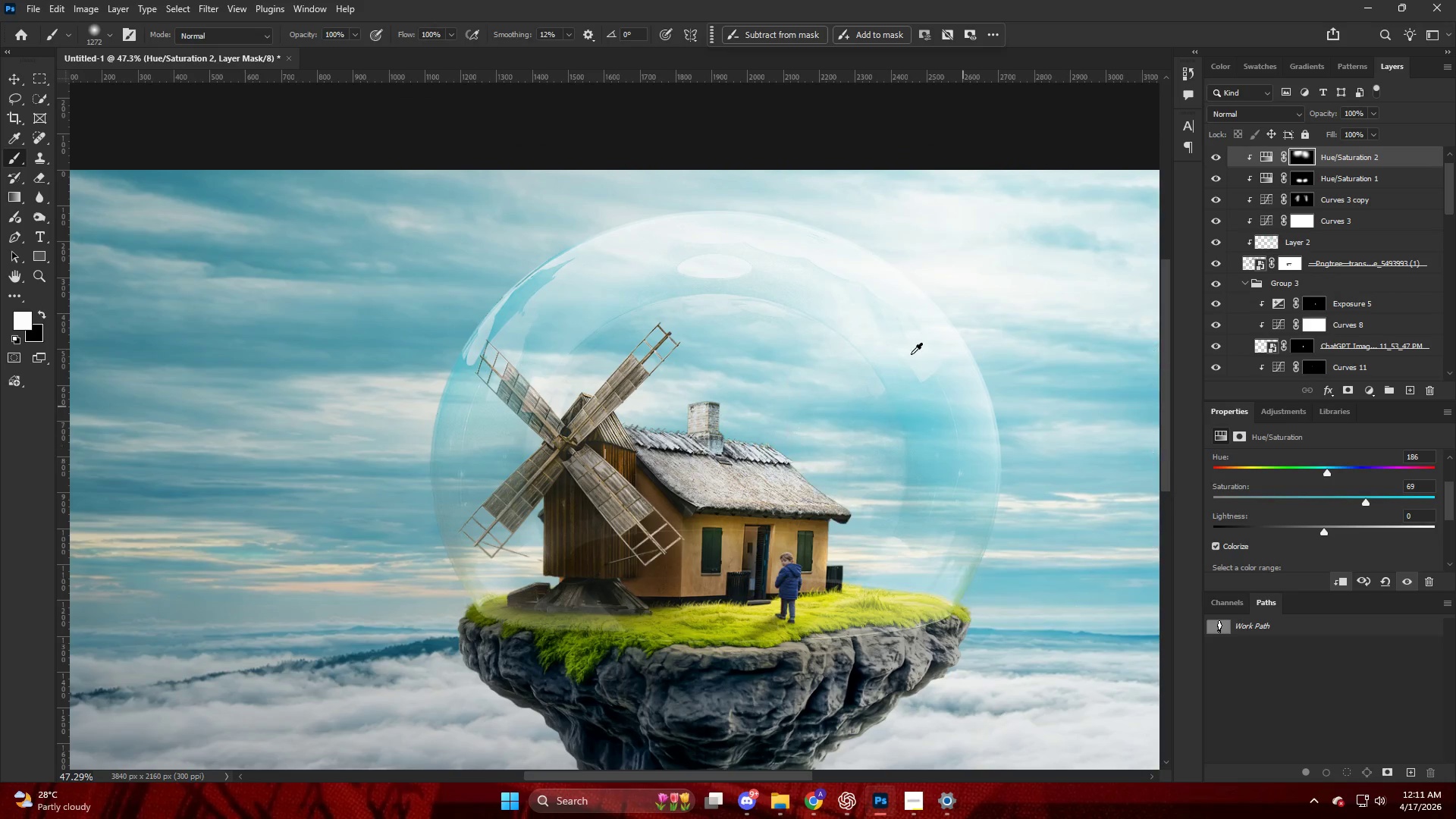 
scroll: coordinate [899, 351], scroll_direction: down, amount: 6.0
 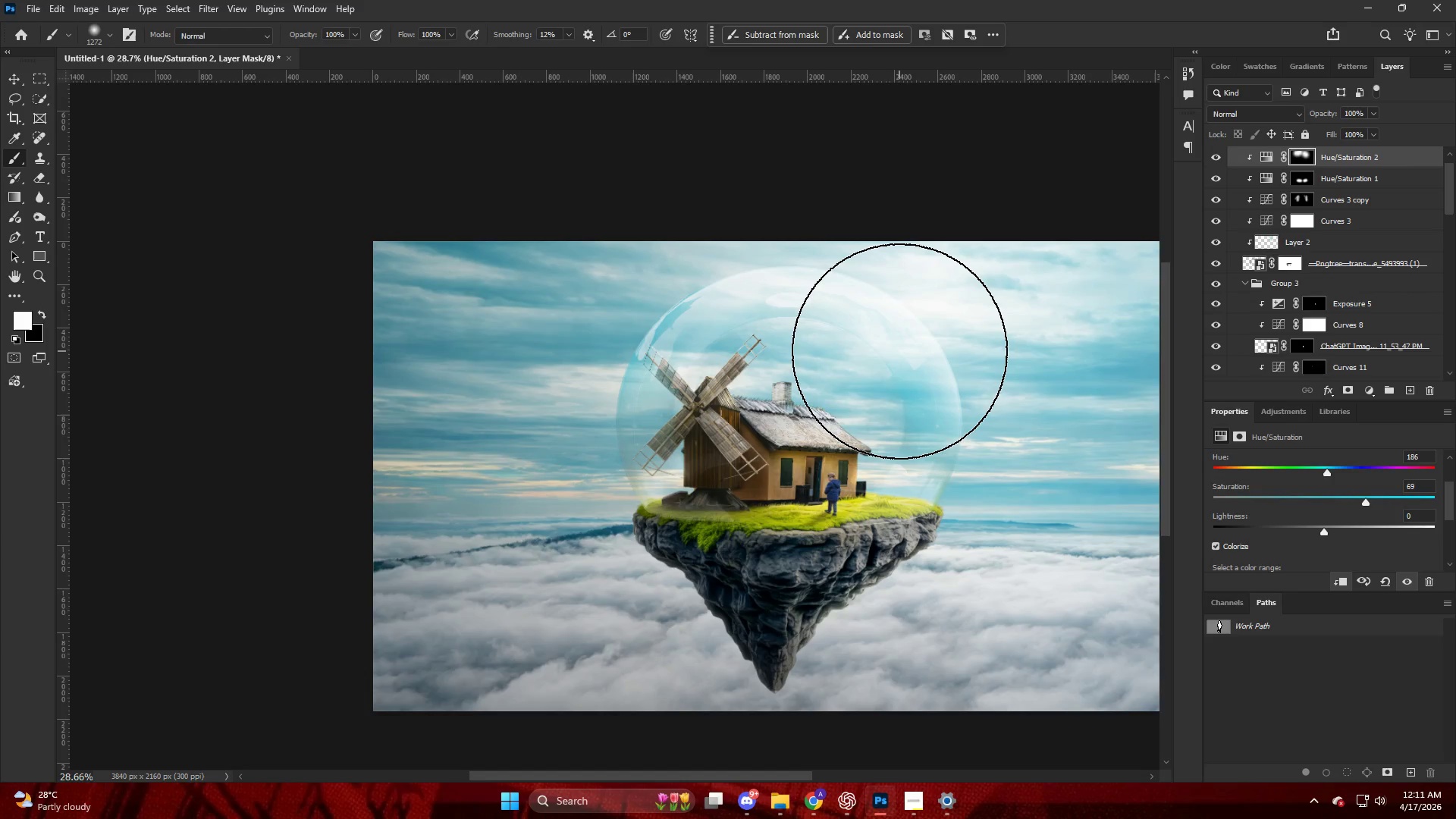 
hold_key(key=AltLeft, duration=0.83)
hold_key(key=AltLeft, duration=0.75)
scroll: coordinate [783, 435], scroll_direction: down, amount: 5.0
 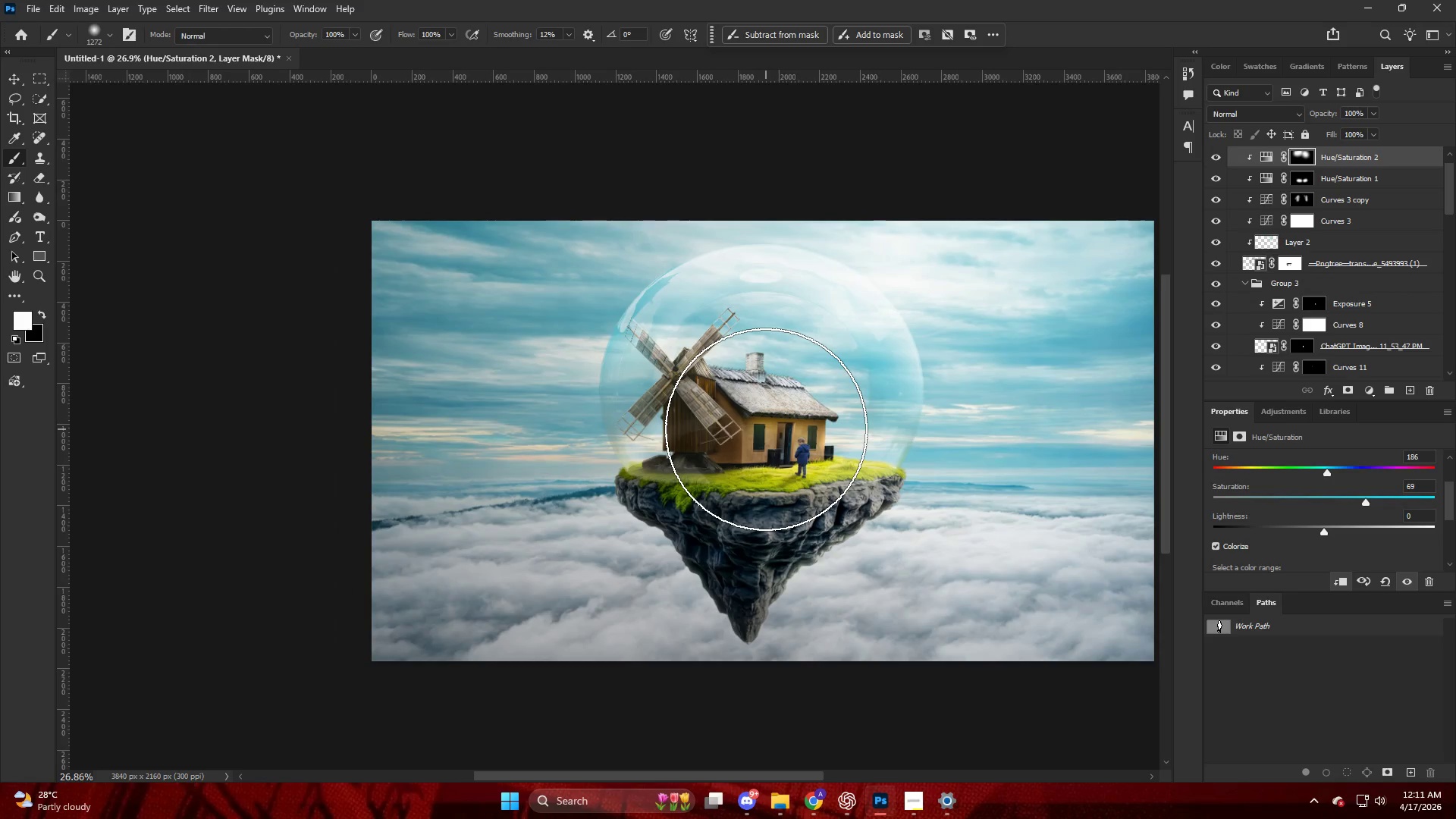 
hold_key(key=ControlLeft, duration=0.39)
hold_key(key=AltLeft, duration=0.83)
scroll: coordinate [724, 438], scroll_direction: up, amount: 2.0
 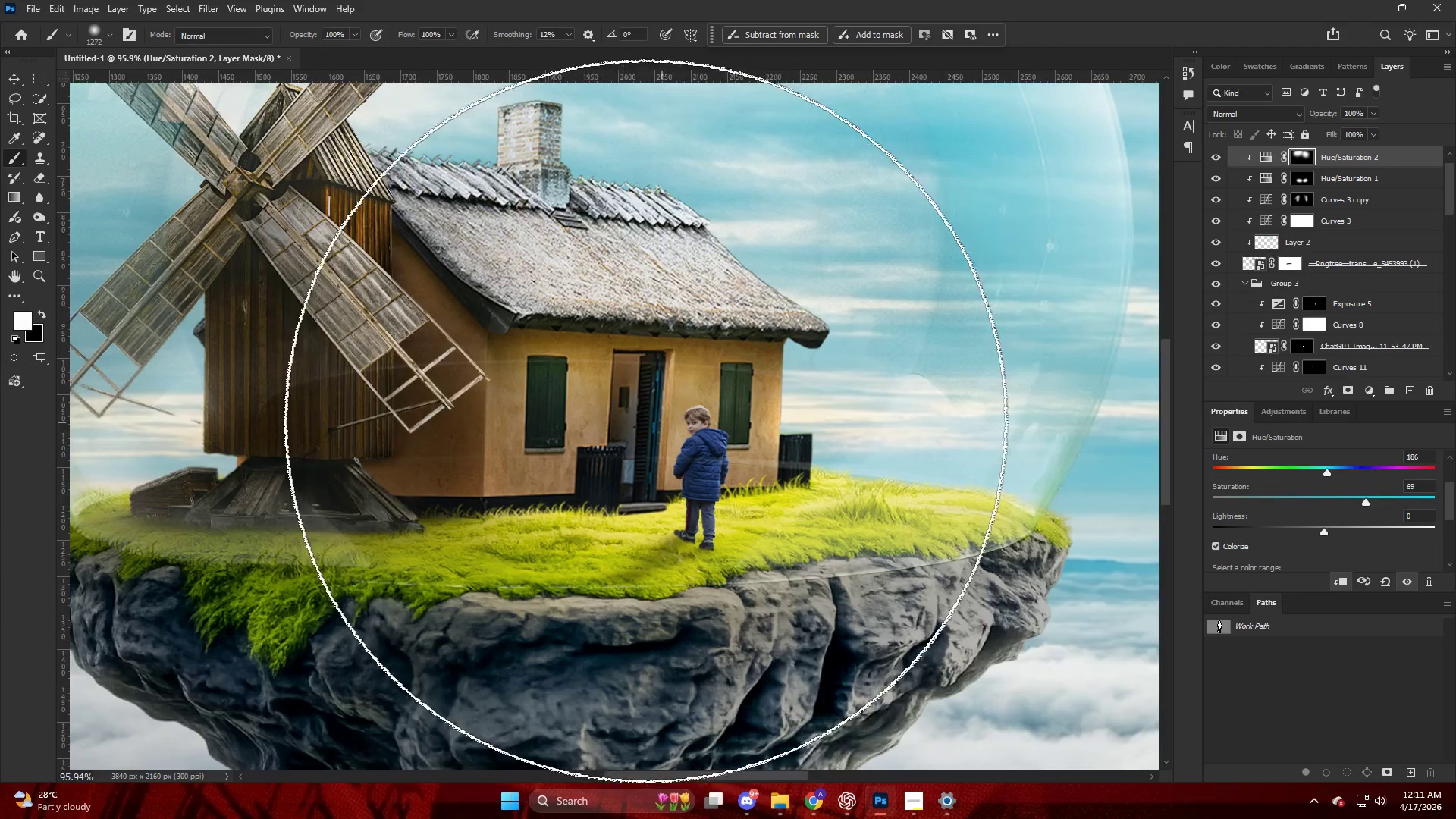 
hold_key(key=AltLeft, duration=0.48)
 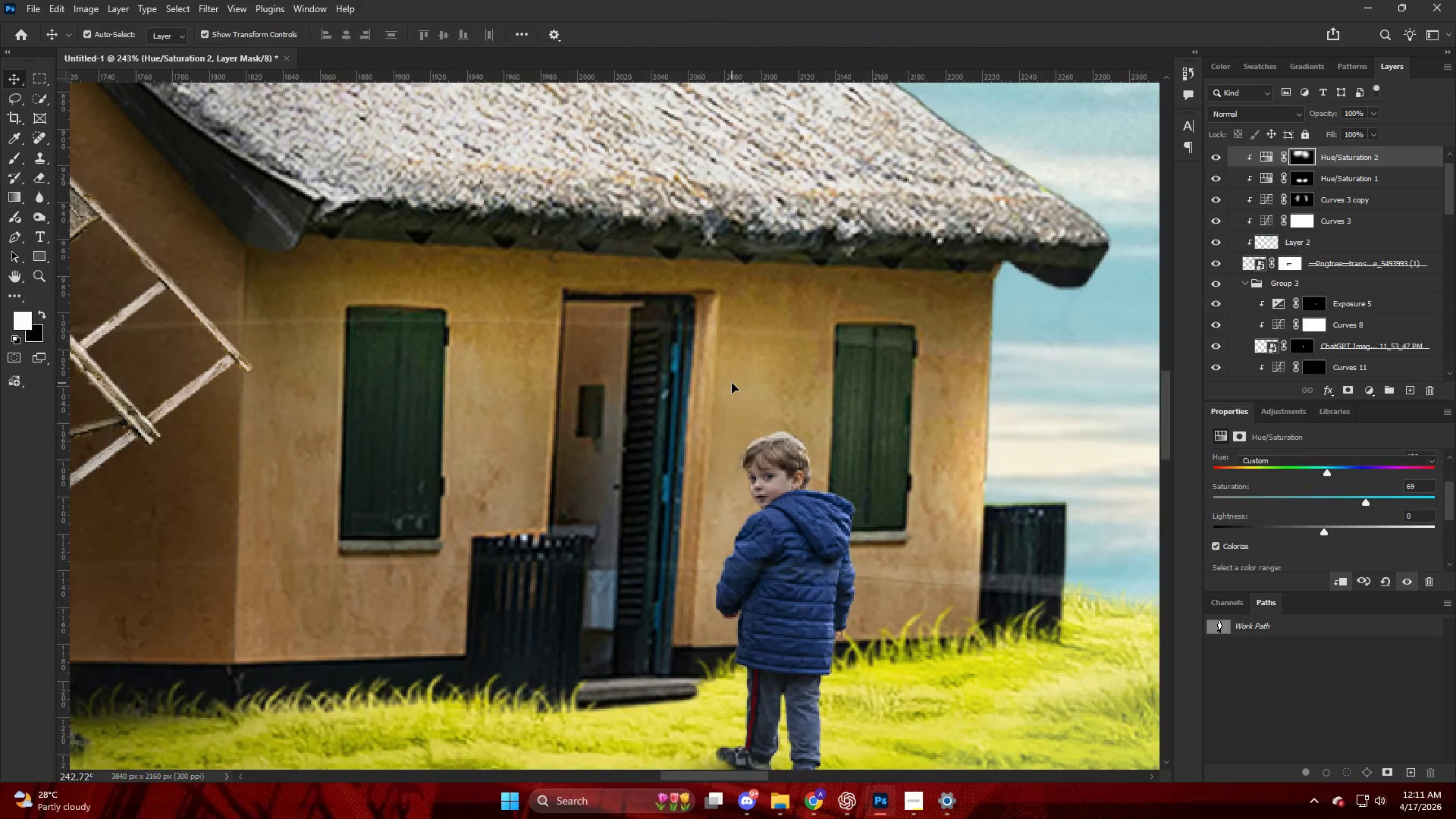 
key(V)
 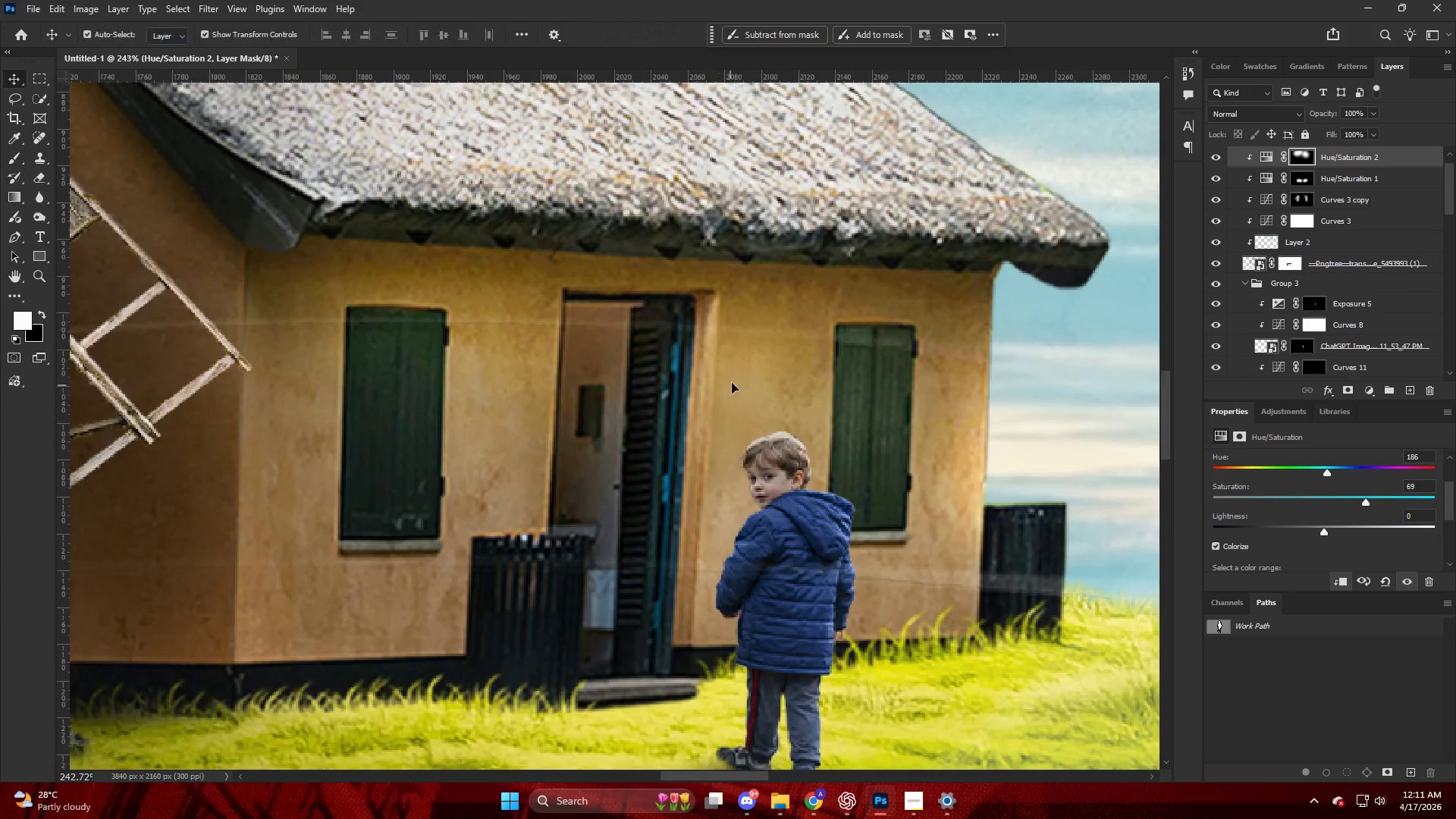 
left_click([732, 383])
 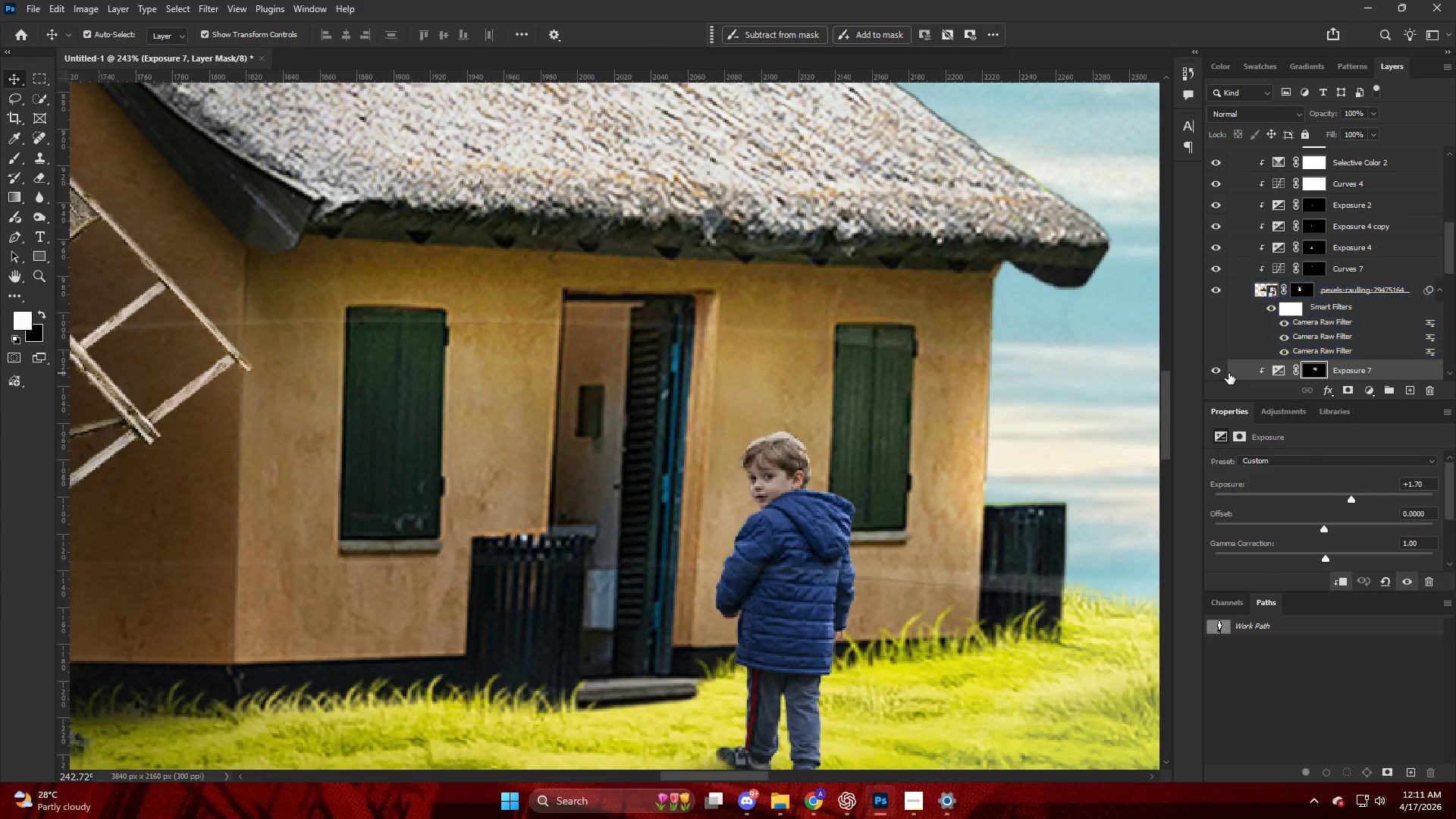 
scroll: coordinate [686, 413], scroll_direction: up, amount: 14.0
 